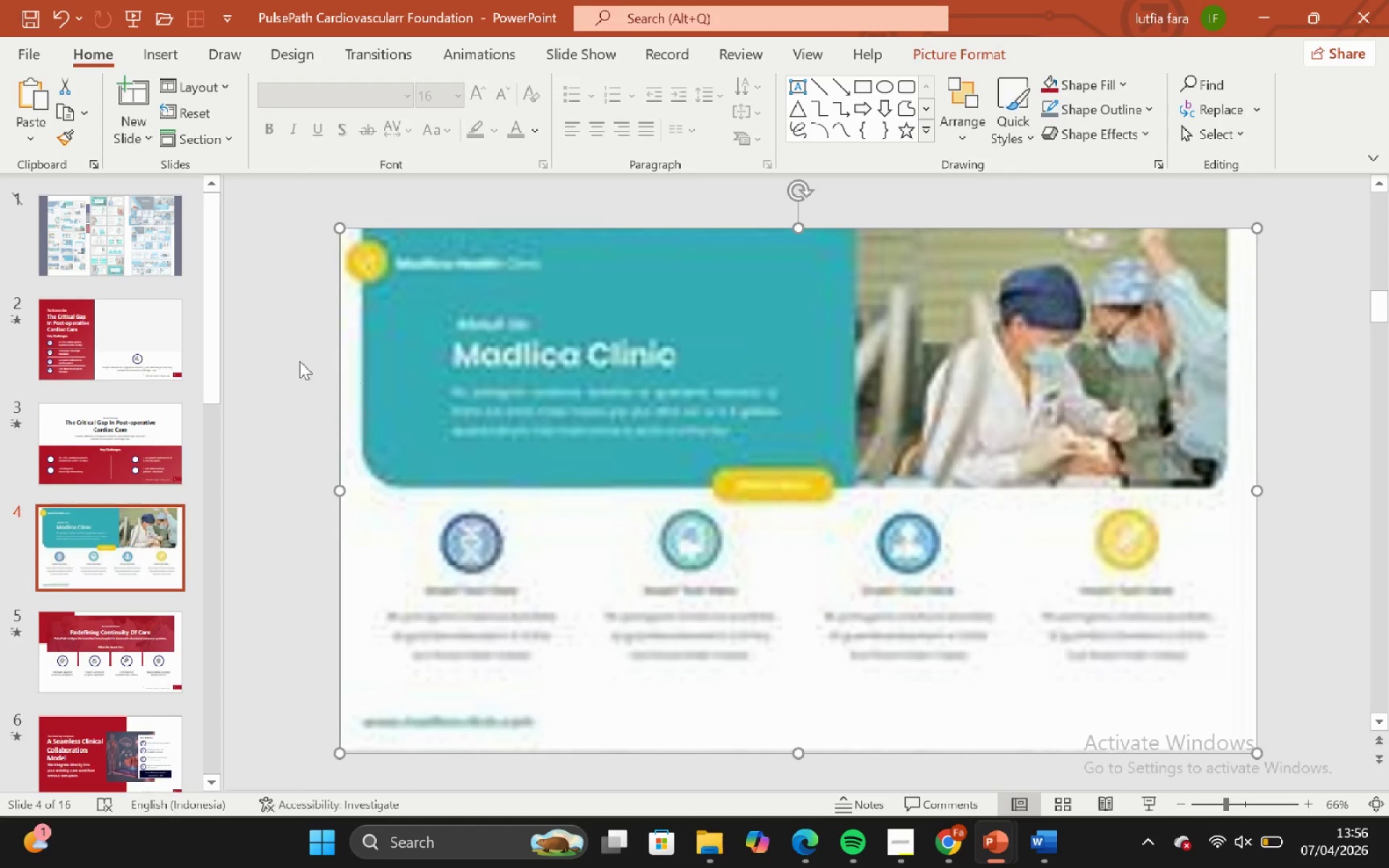 
left_click([278, 354])
 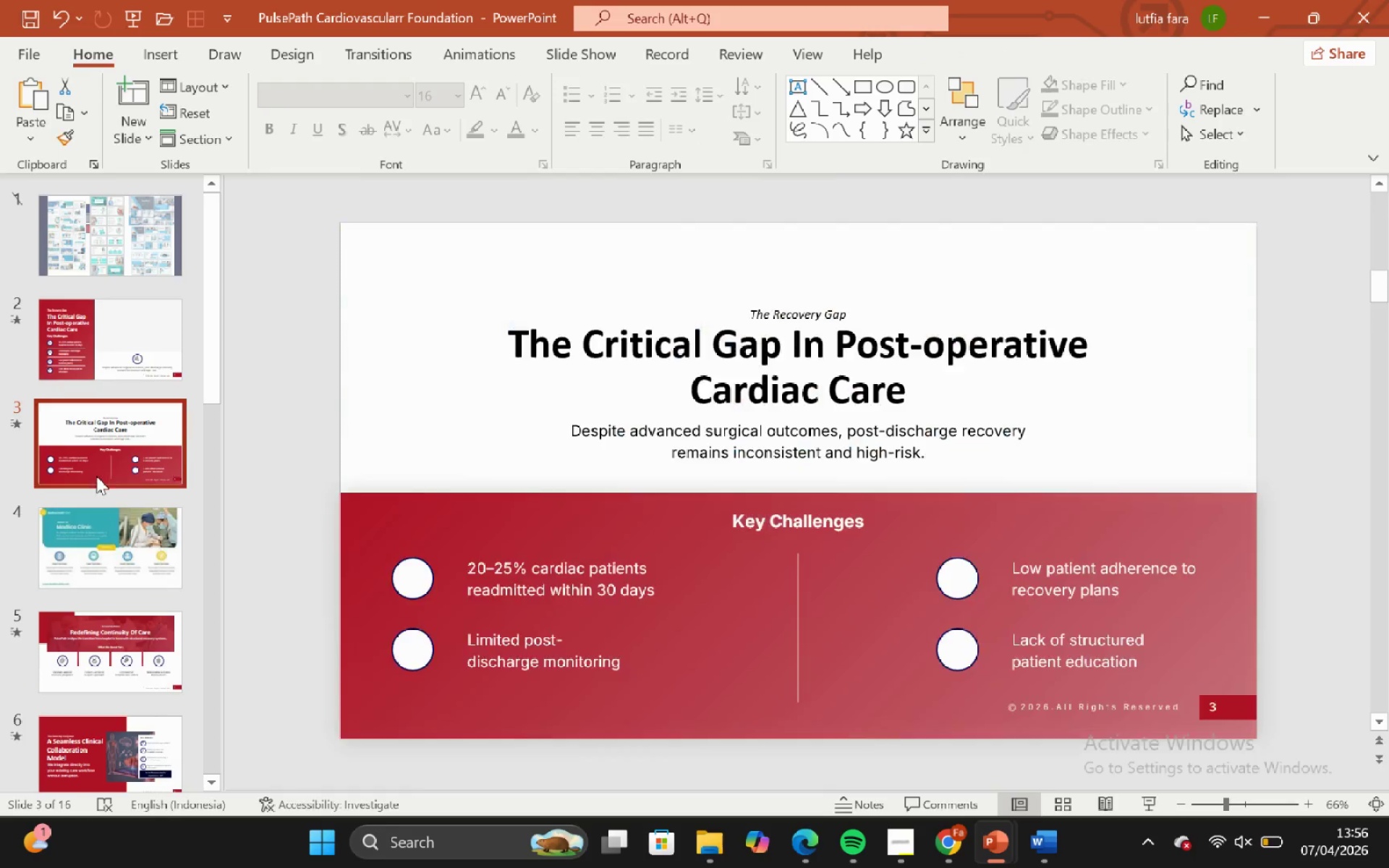 
double_click([85, 542])
 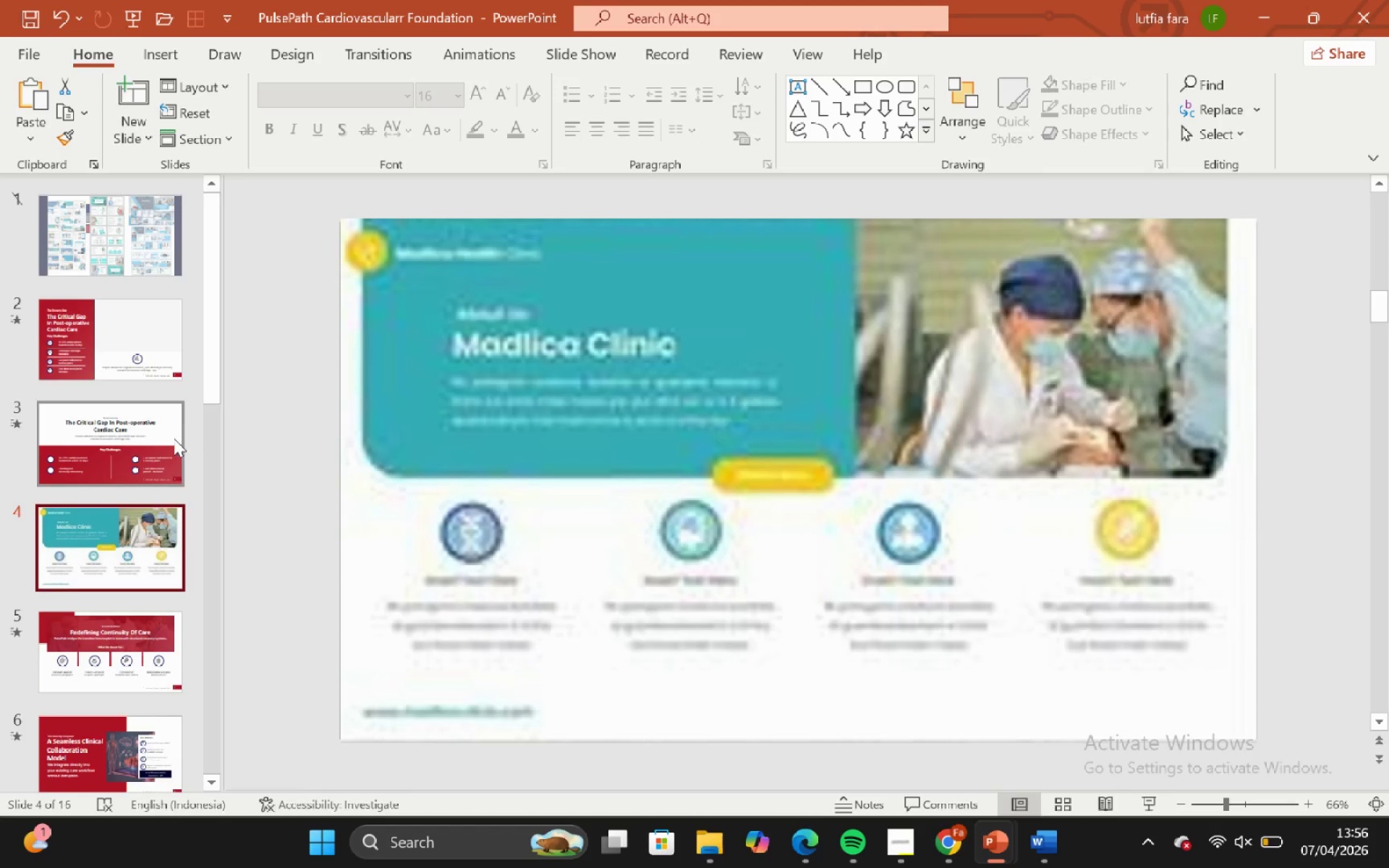 
left_click([130, 446])
 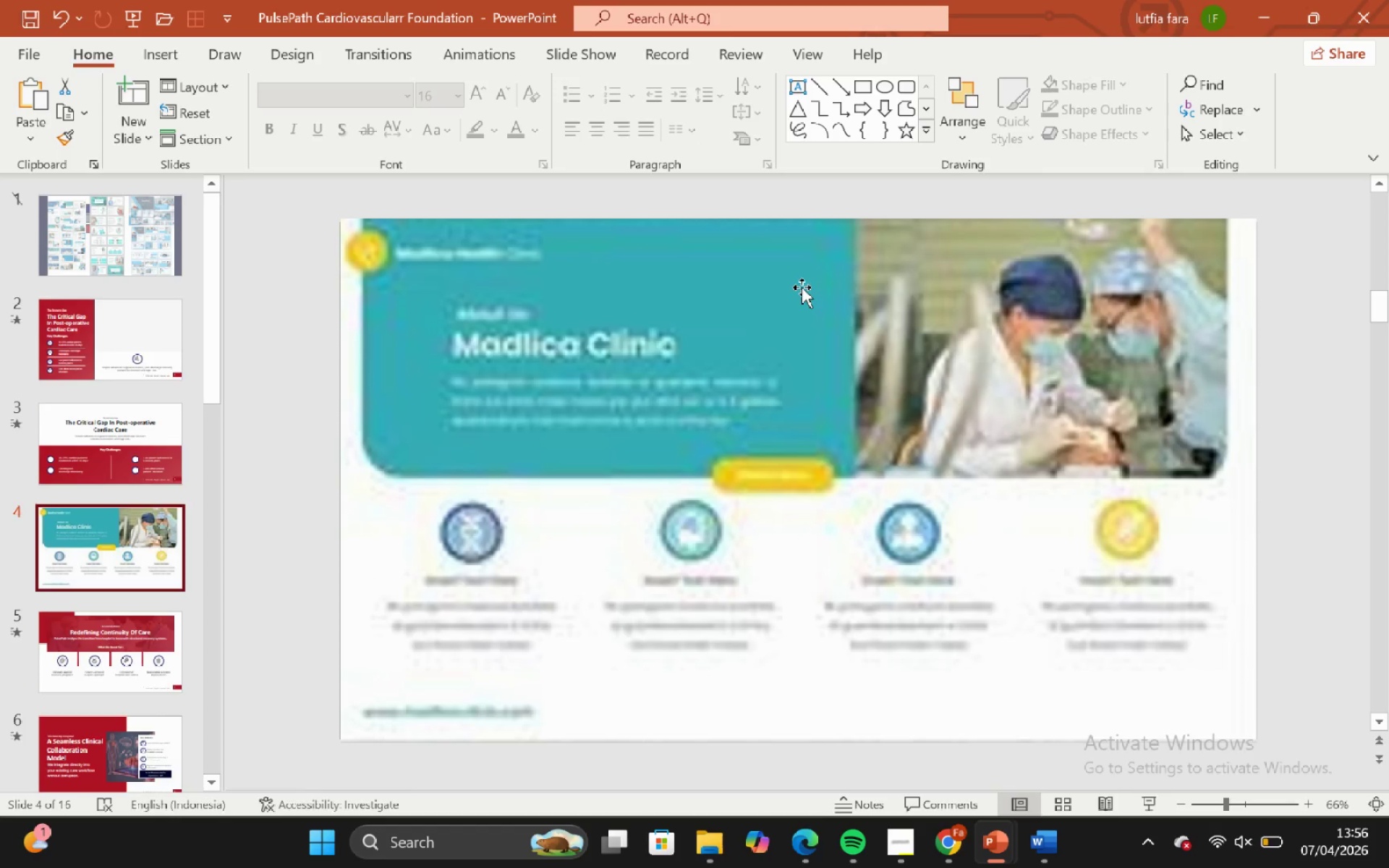 
left_click([667, 365])
 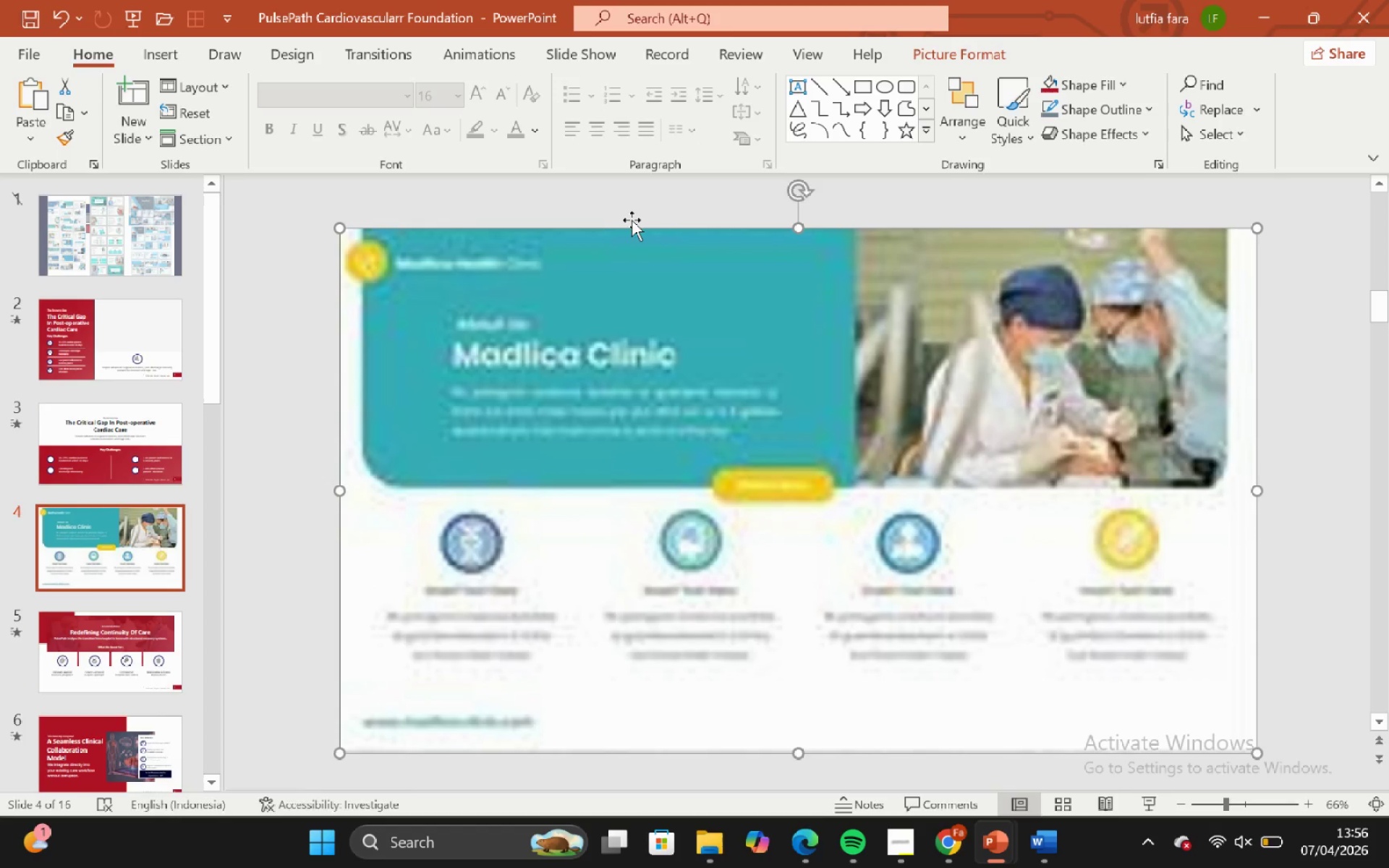 
left_click([629, 205])
 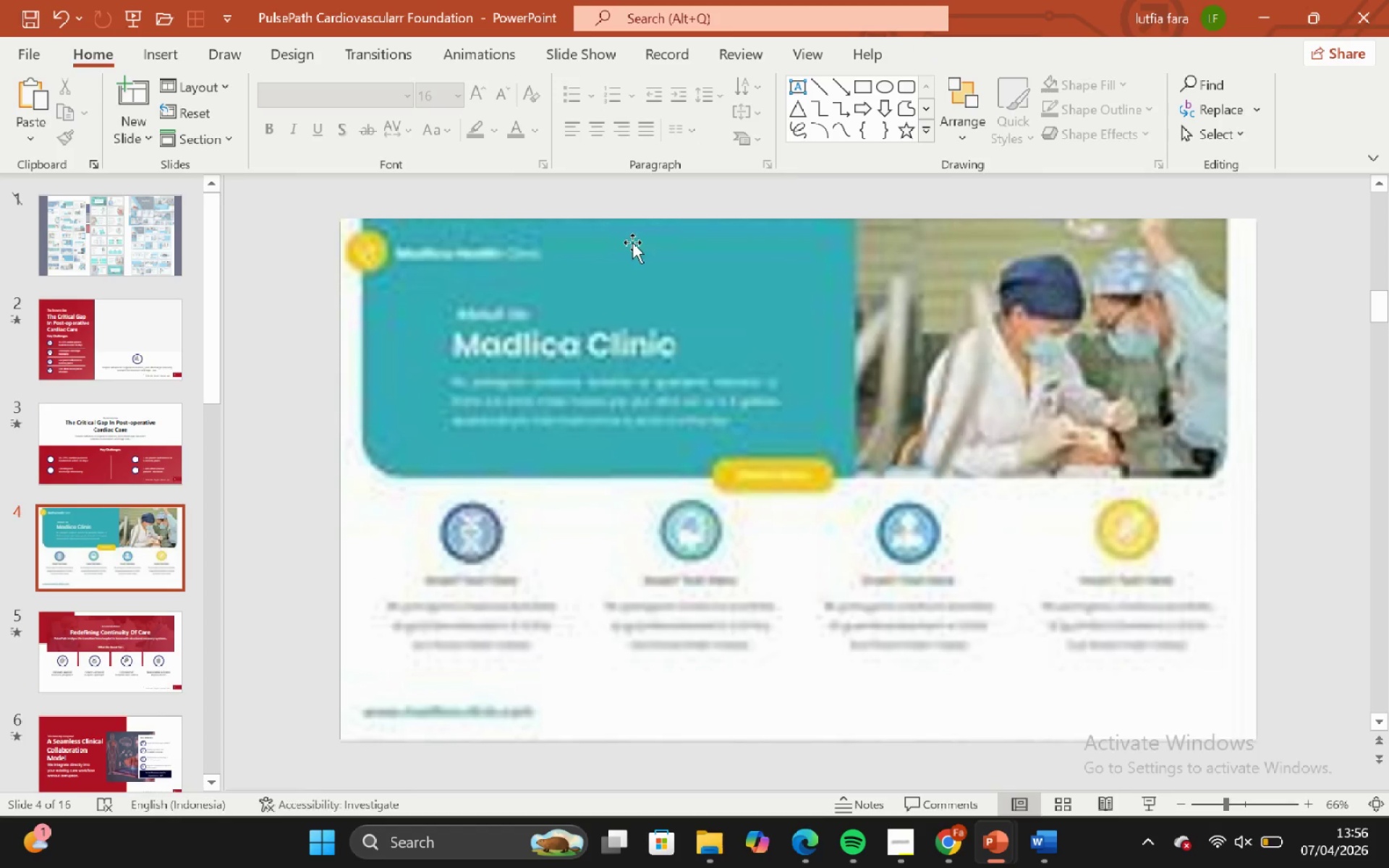 
left_click([632, 242])
 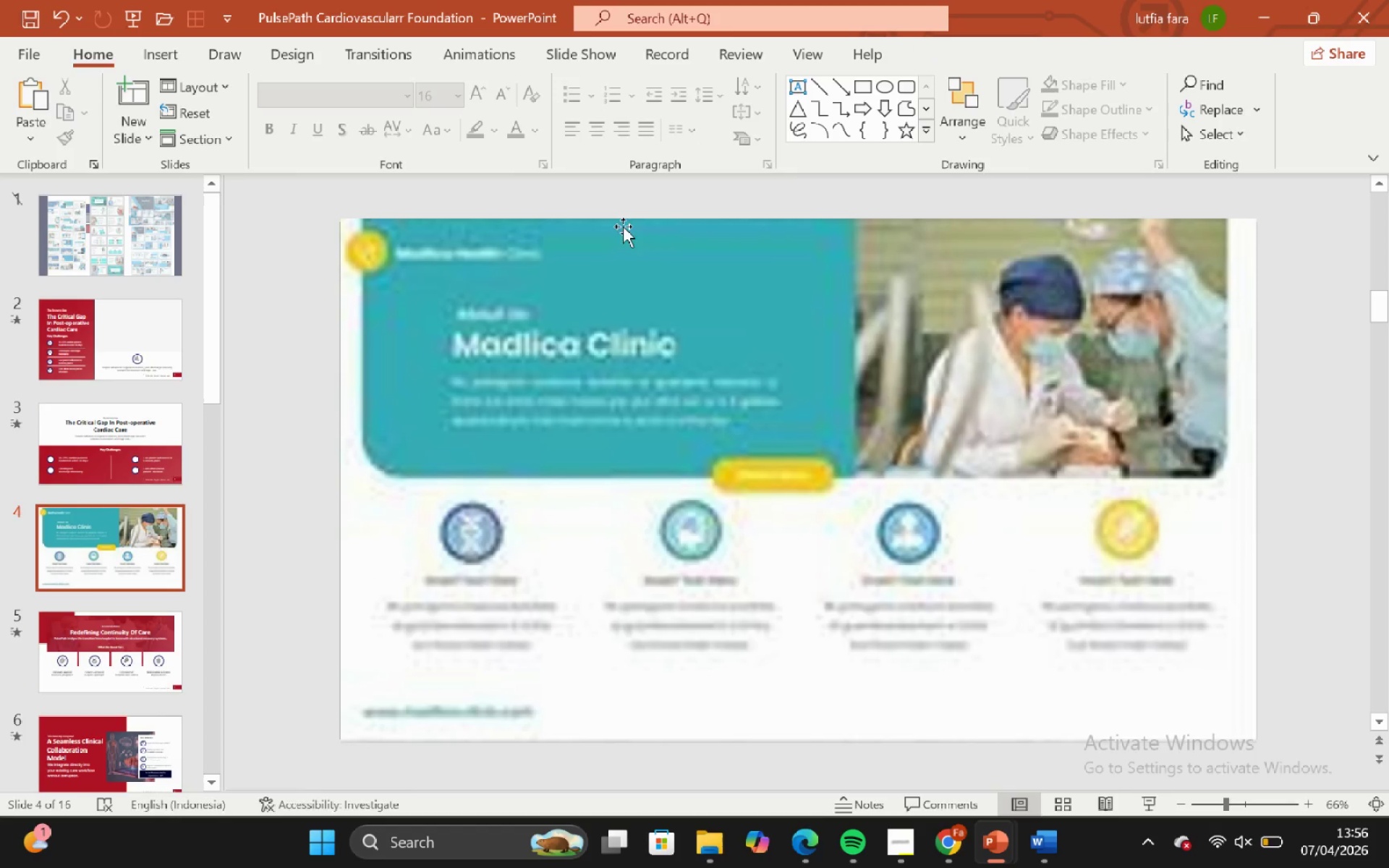 
double_click([637, 265])
 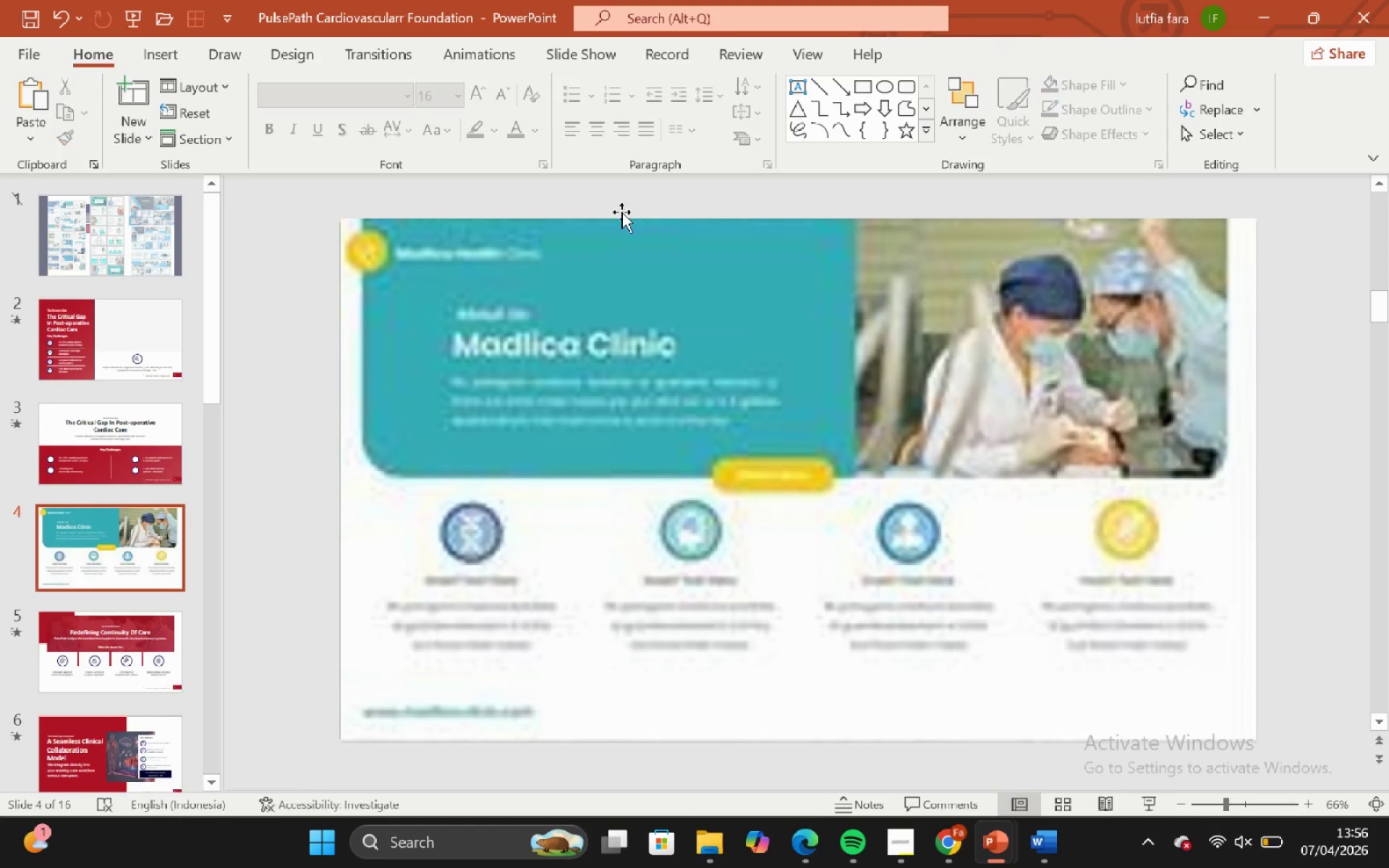 
double_click([621, 212])
 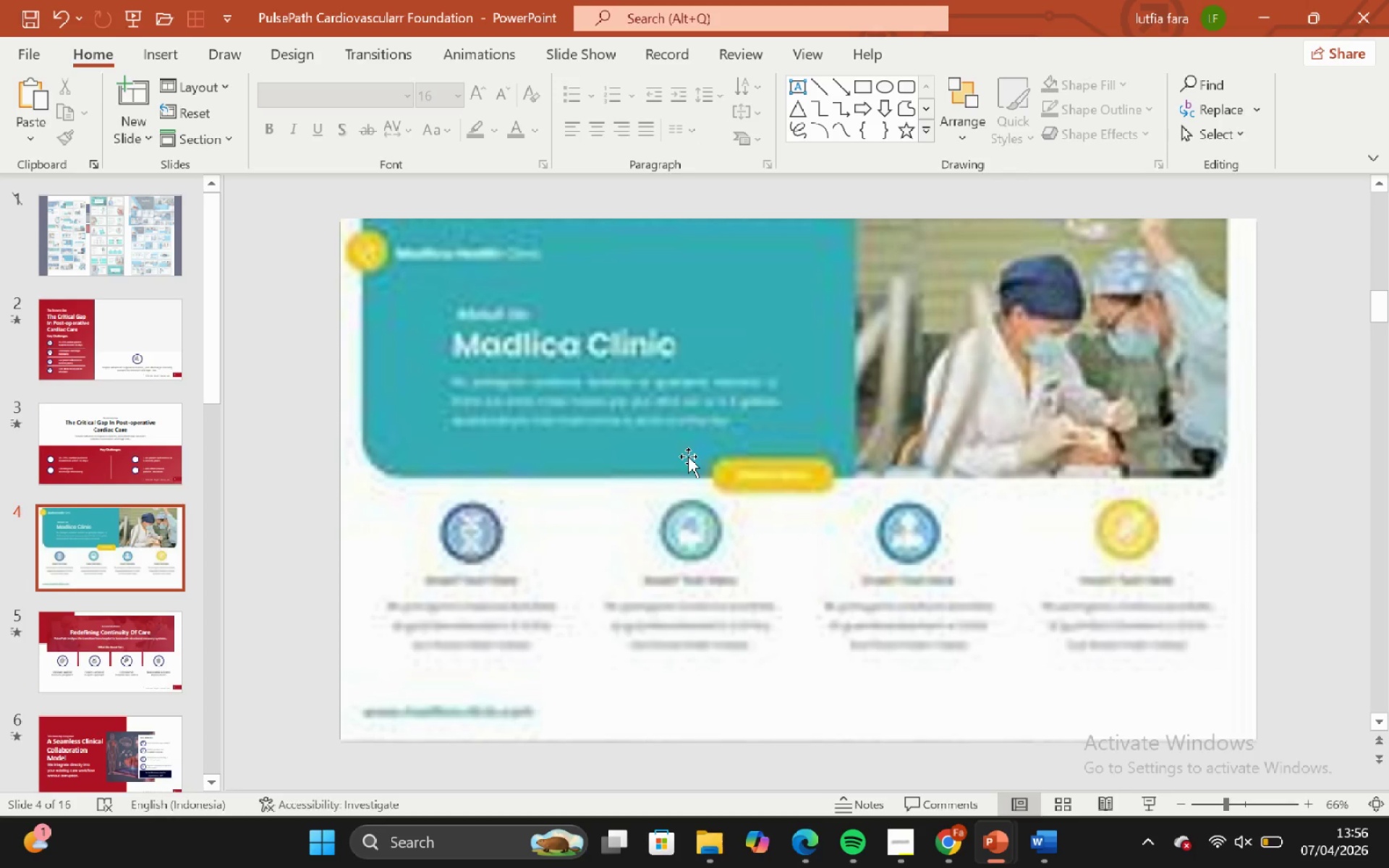 
key(Control+ControlLeft)
 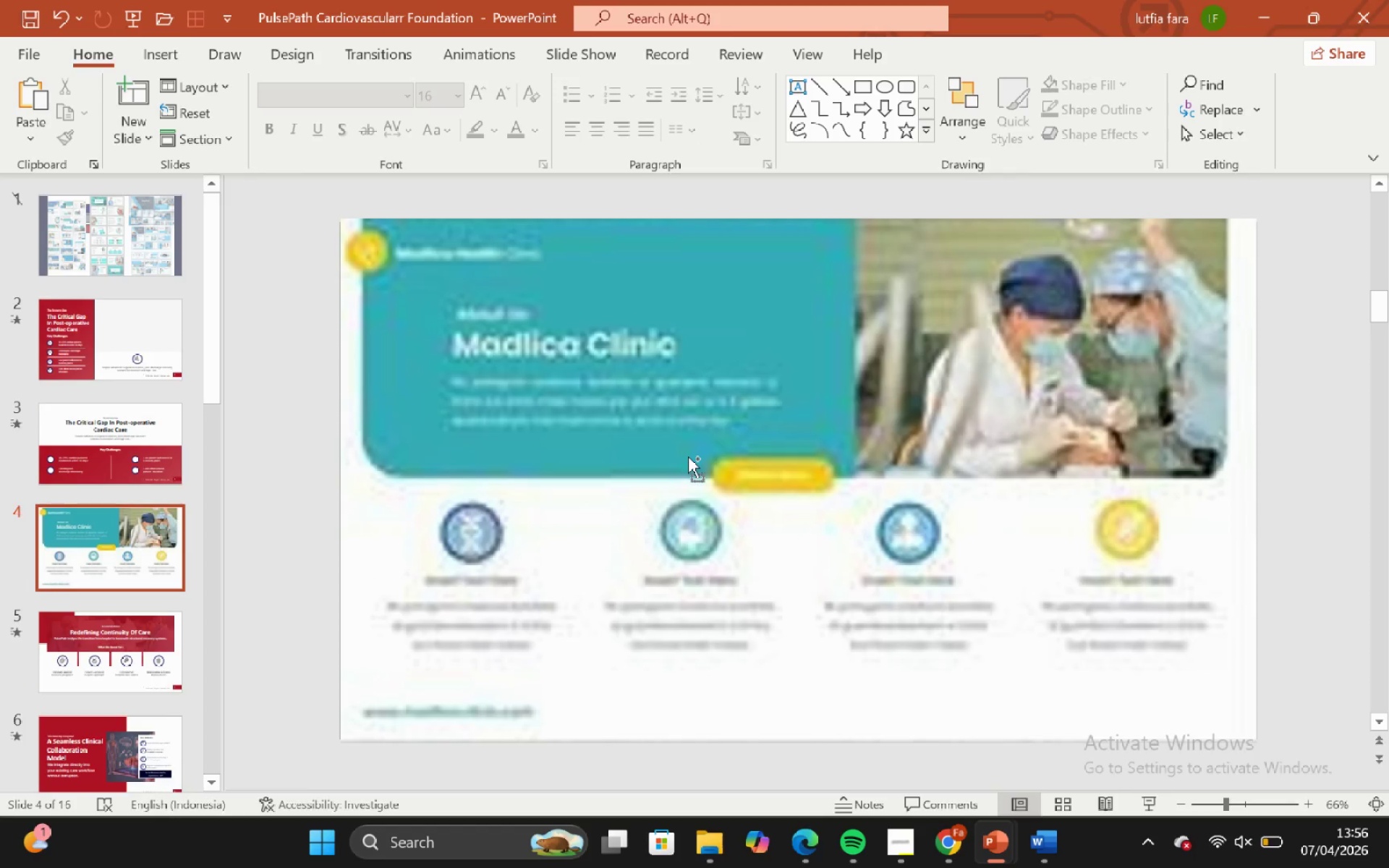 
key(Control+Shift+ShiftLeft)
 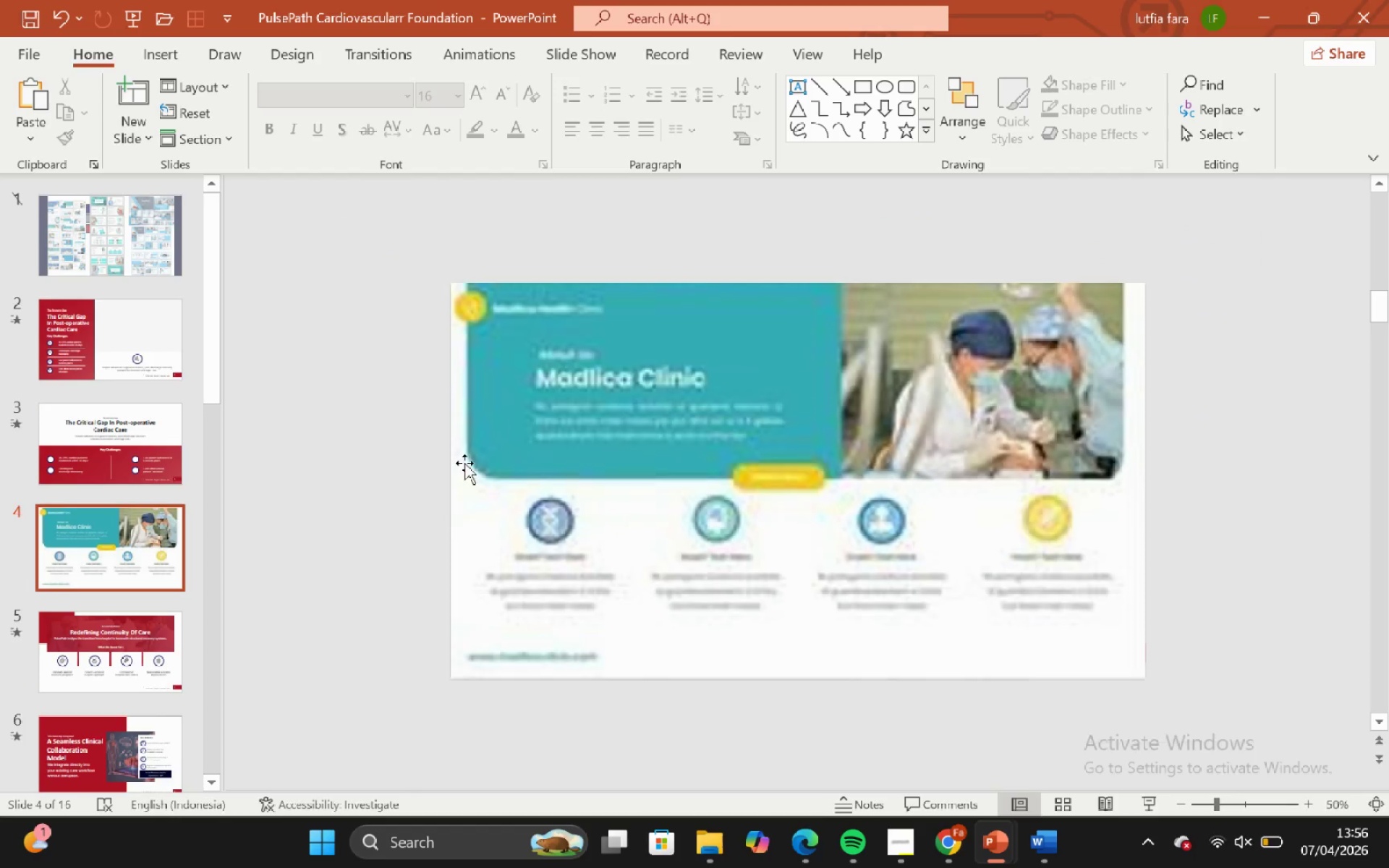 
scroll: coordinate [799, 556], scroll_direction: down, amount: 4.0
 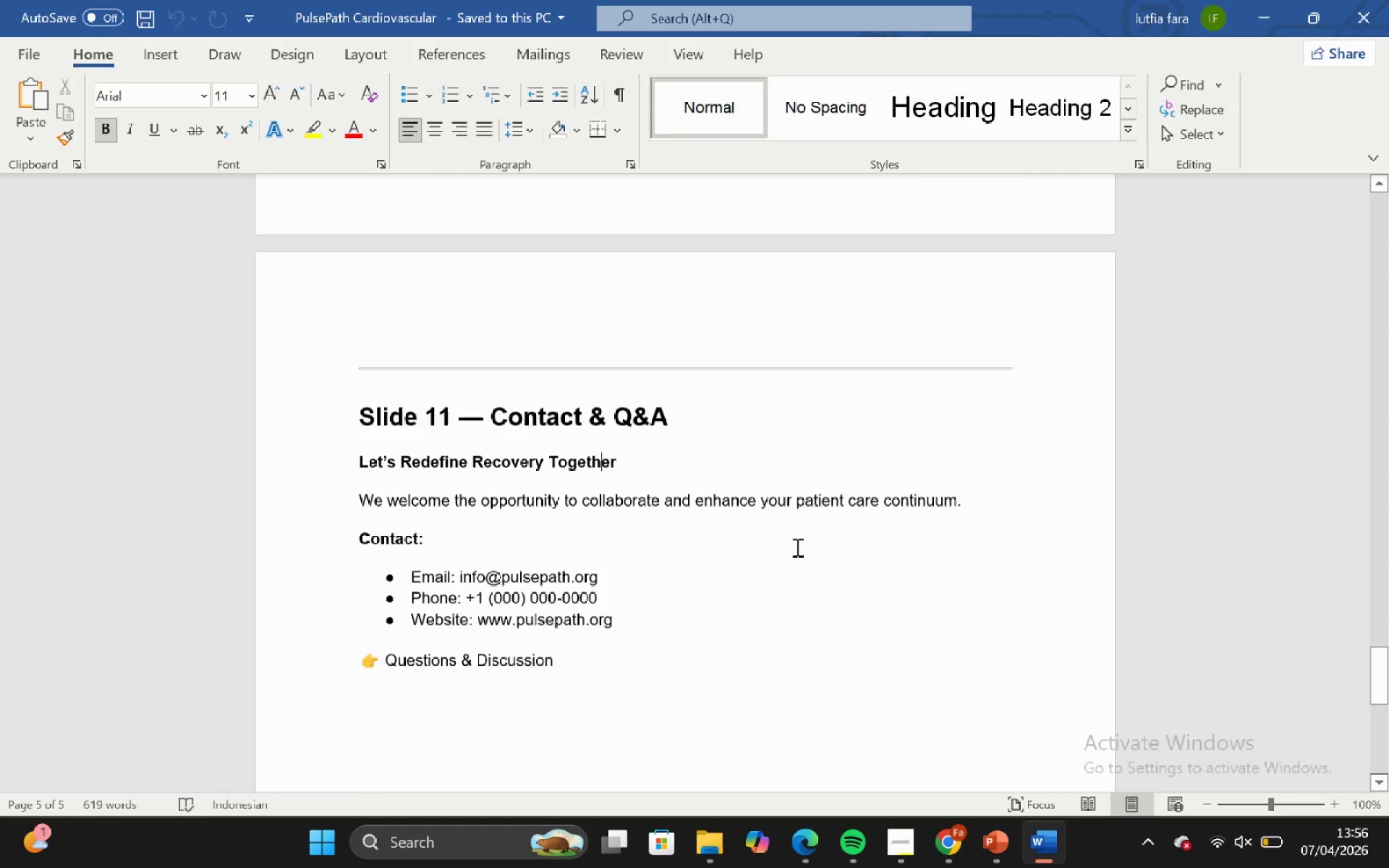 
scroll: coordinate [676, 458], scroll_direction: up, amount: 58.0
 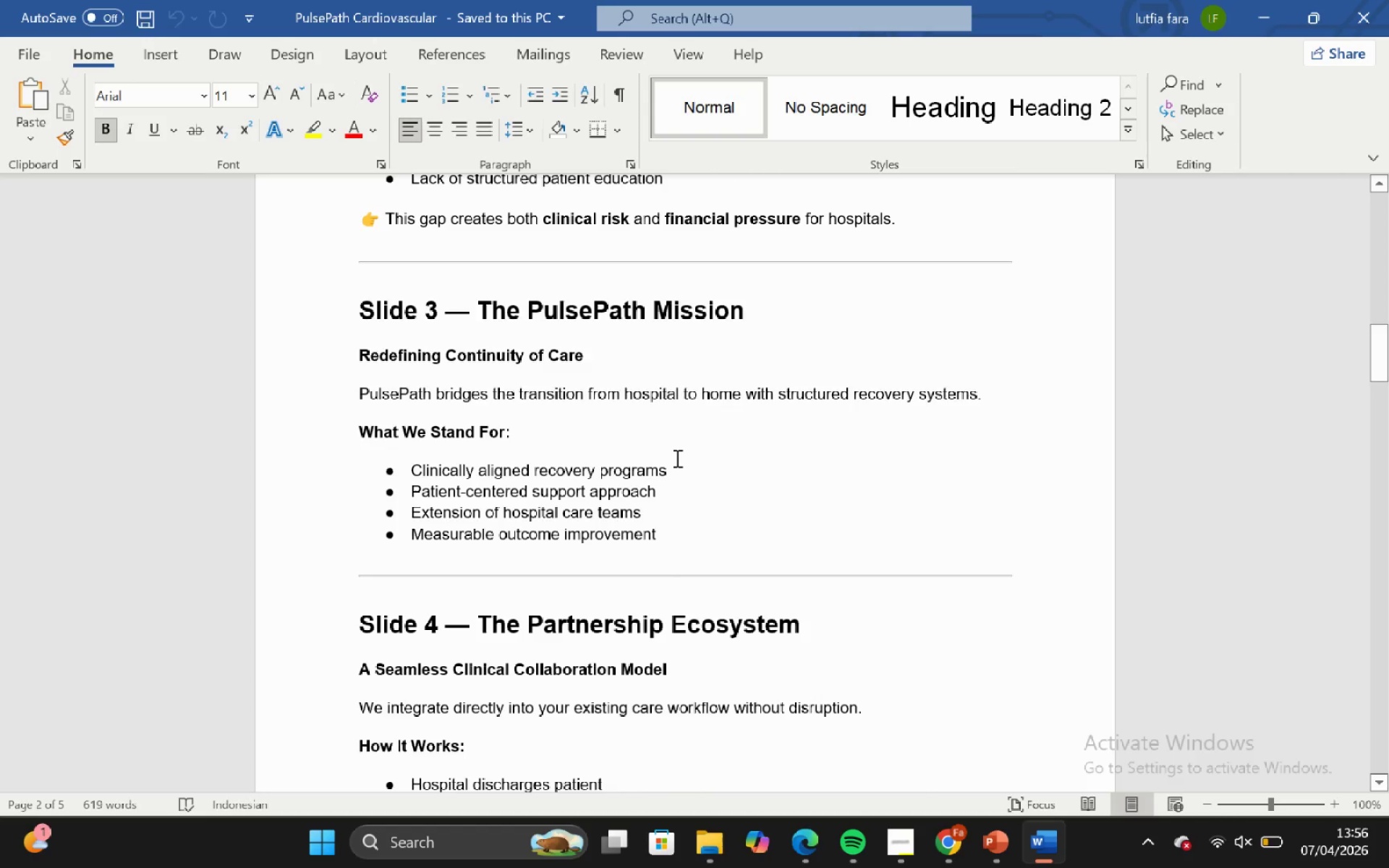 
scroll: coordinate [676, 458], scroll_direction: up, amount: 3.0
 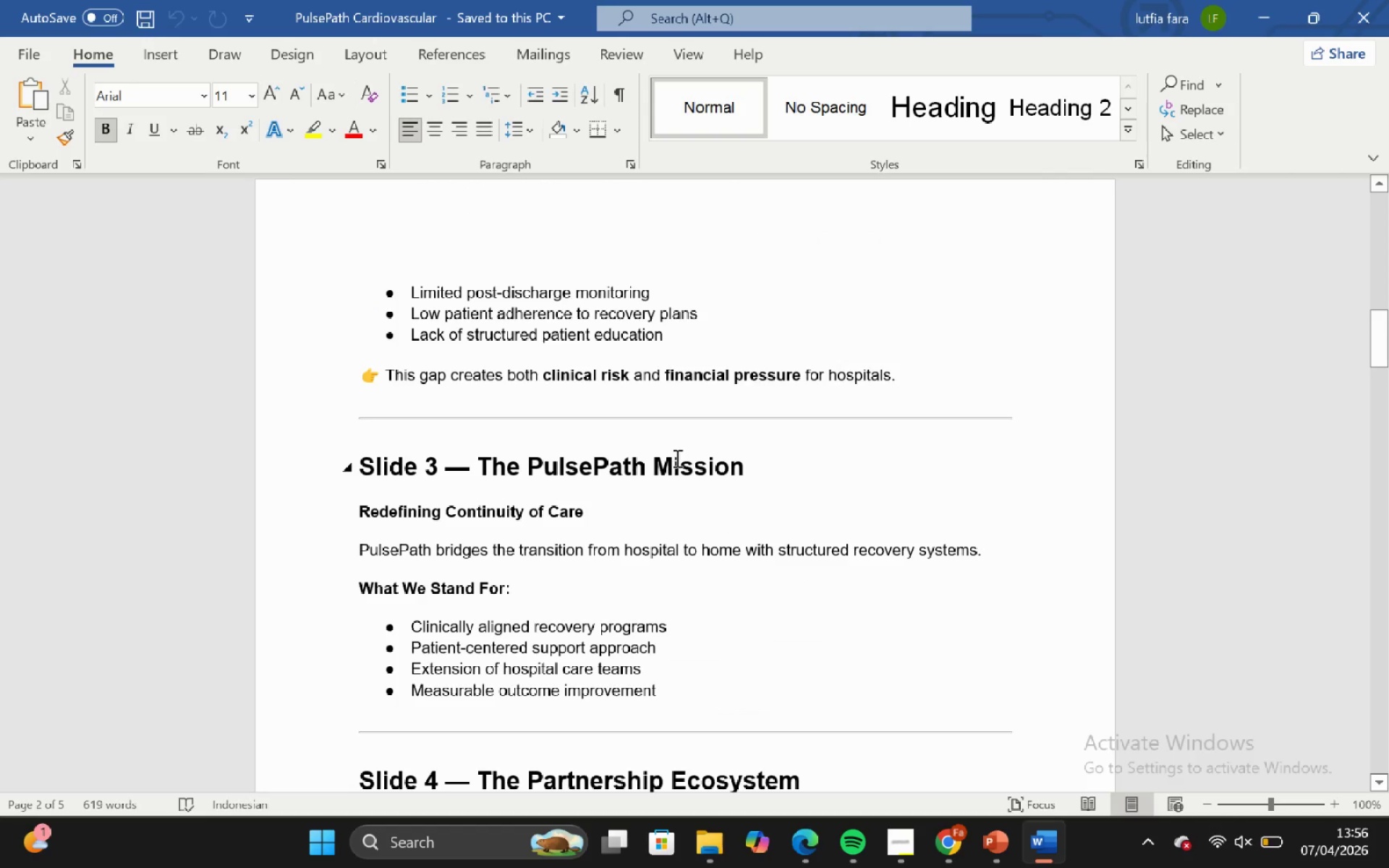 
wait(5.38)
 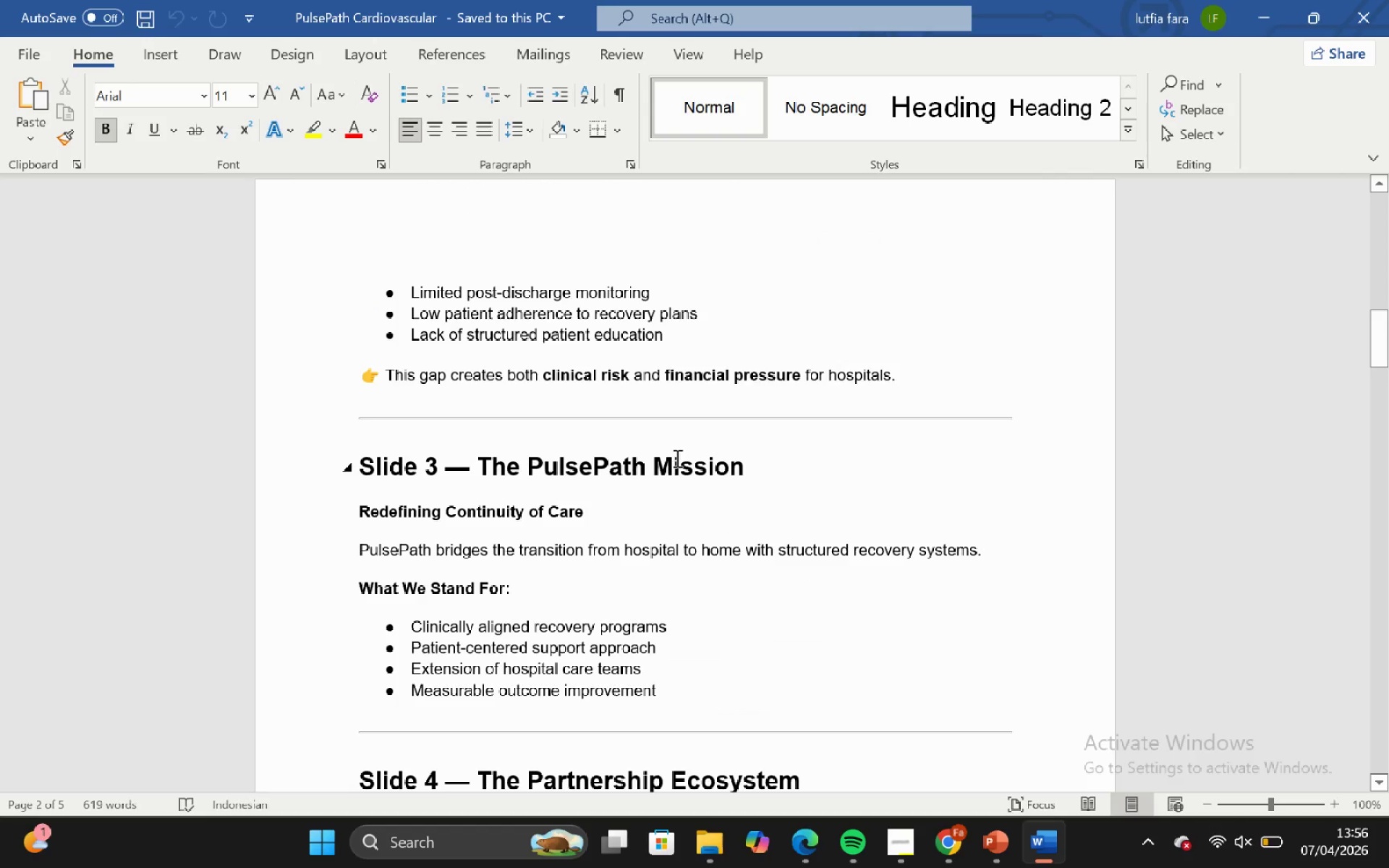 
scroll: coordinate [668, 466], scroll_direction: up, amount: 2.0
 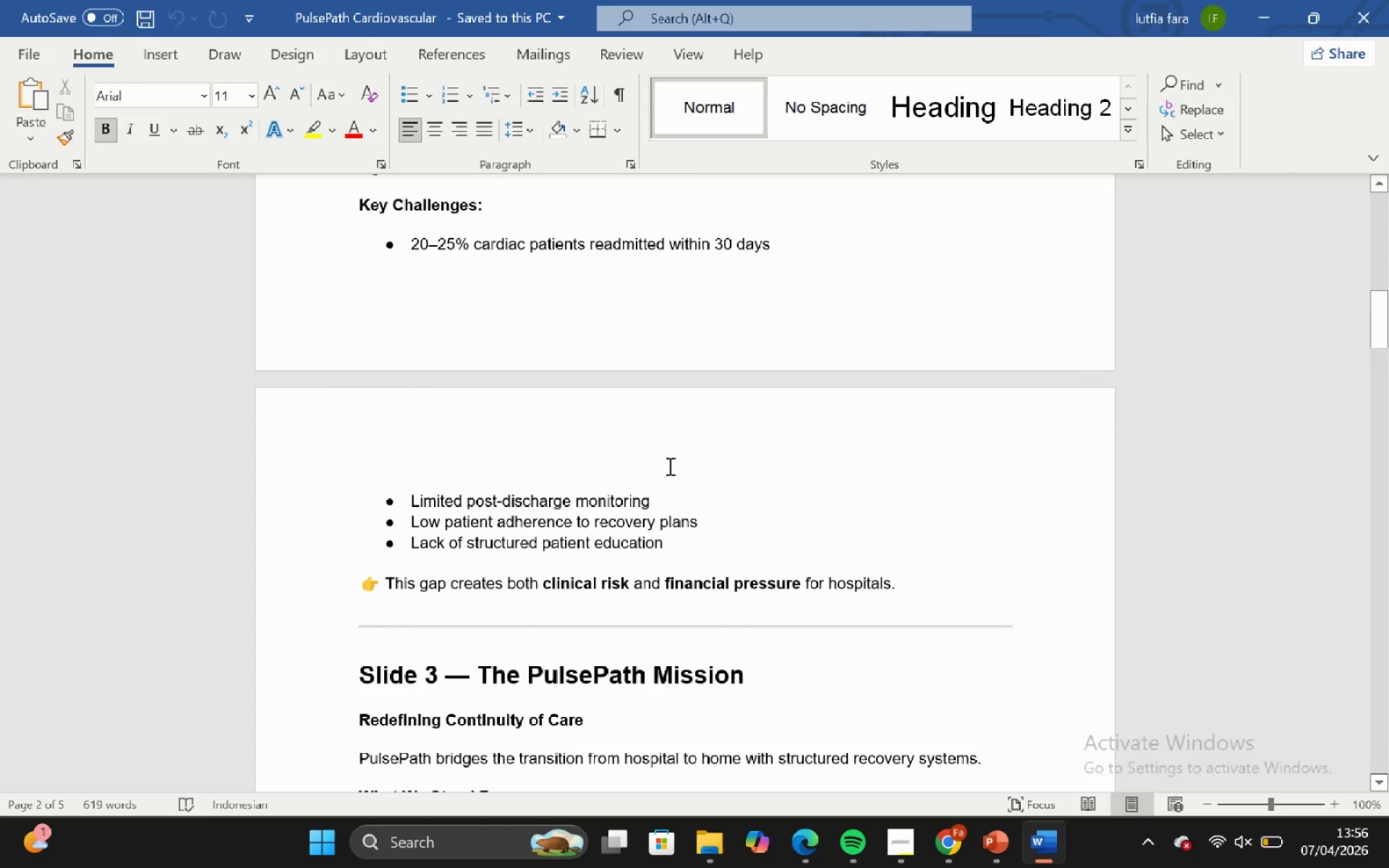 
scroll: coordinate [664, 446], scroll_direction: down, amount: 14.0
 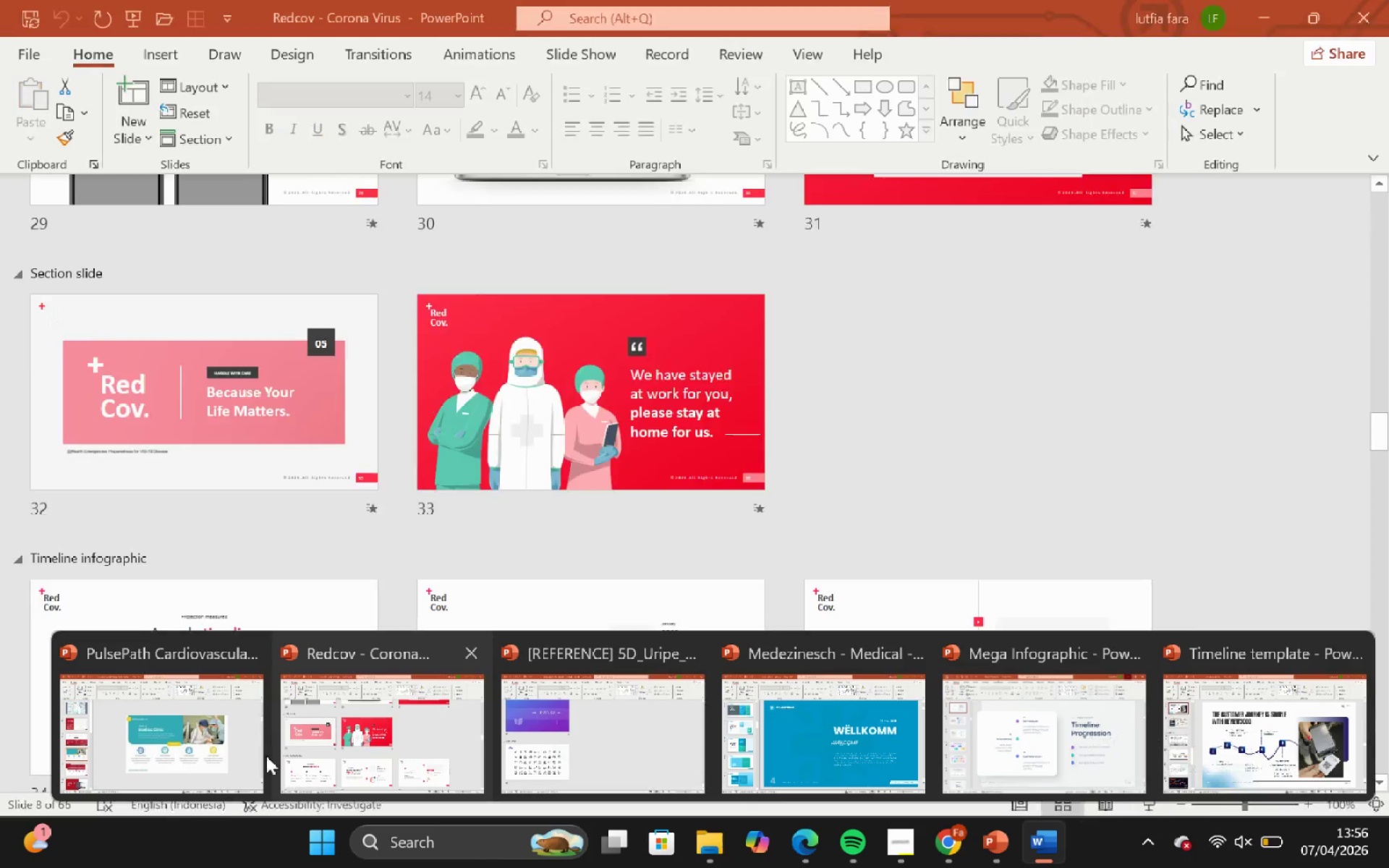 
double_click([606, 587])
 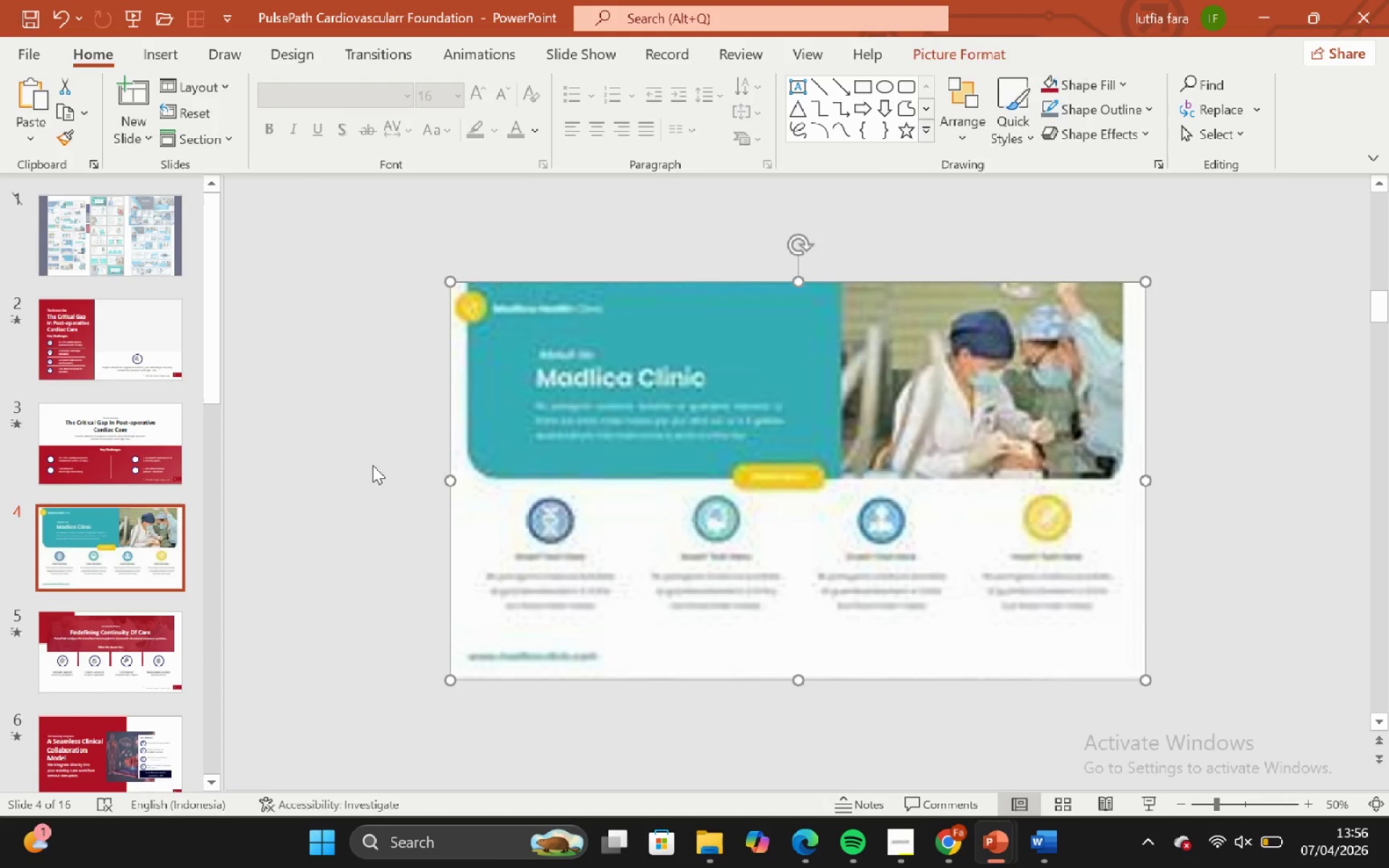 
triple_click([373, 465])
 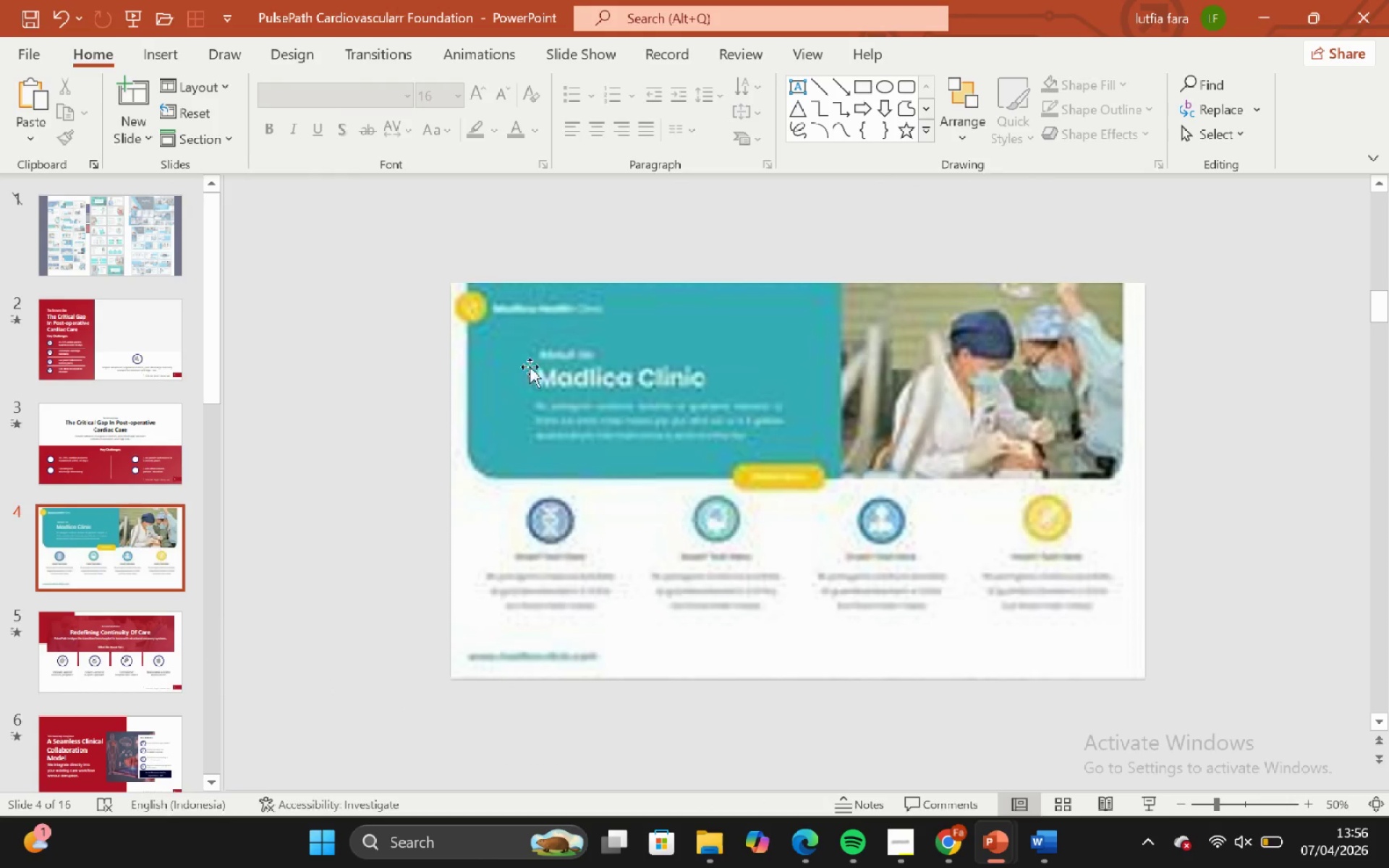 
triple_click([539, 361])
 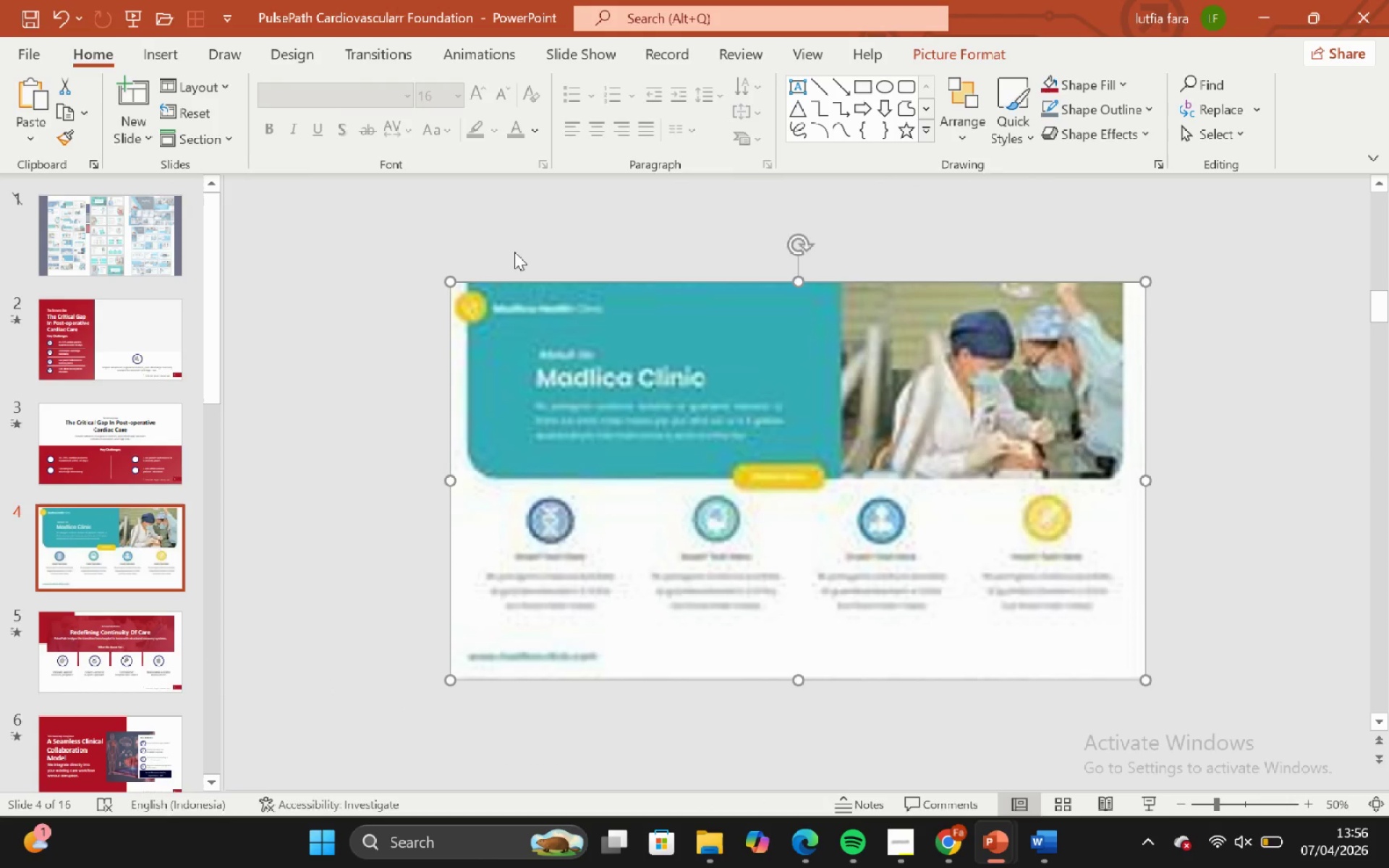 
triple_click([514, 248])
 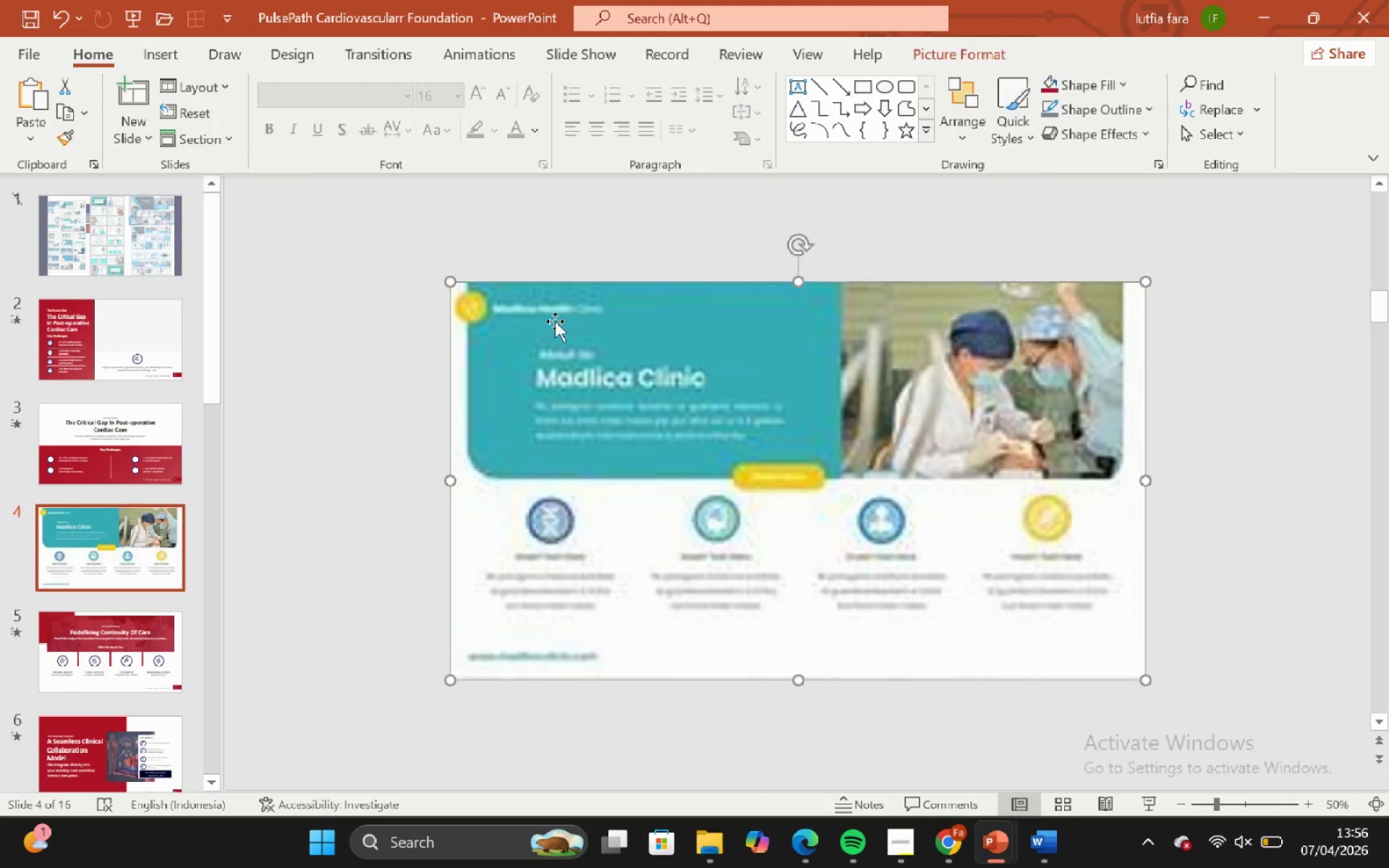 
double_click([555, 244])
 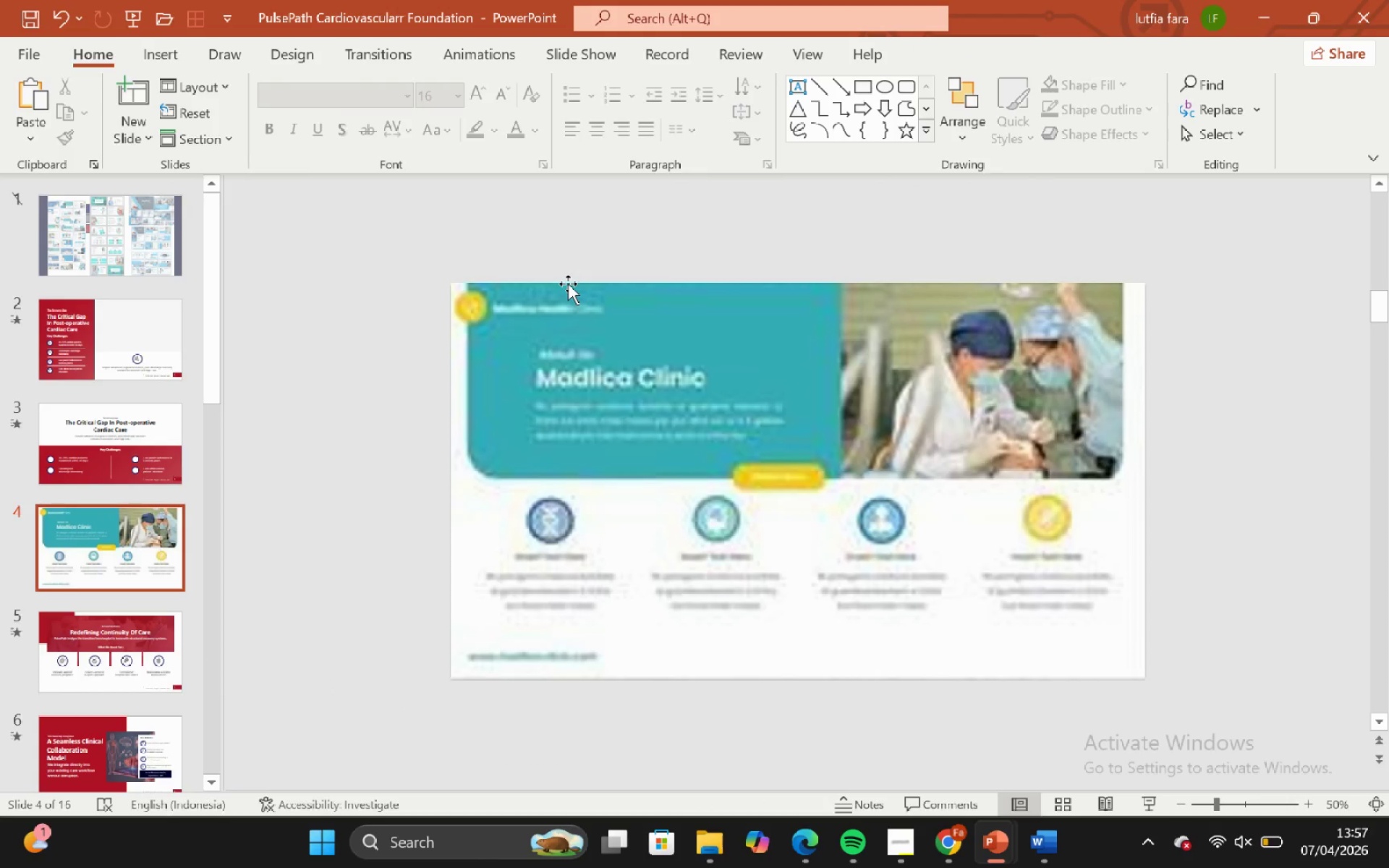 
triple_click([568, 284])
 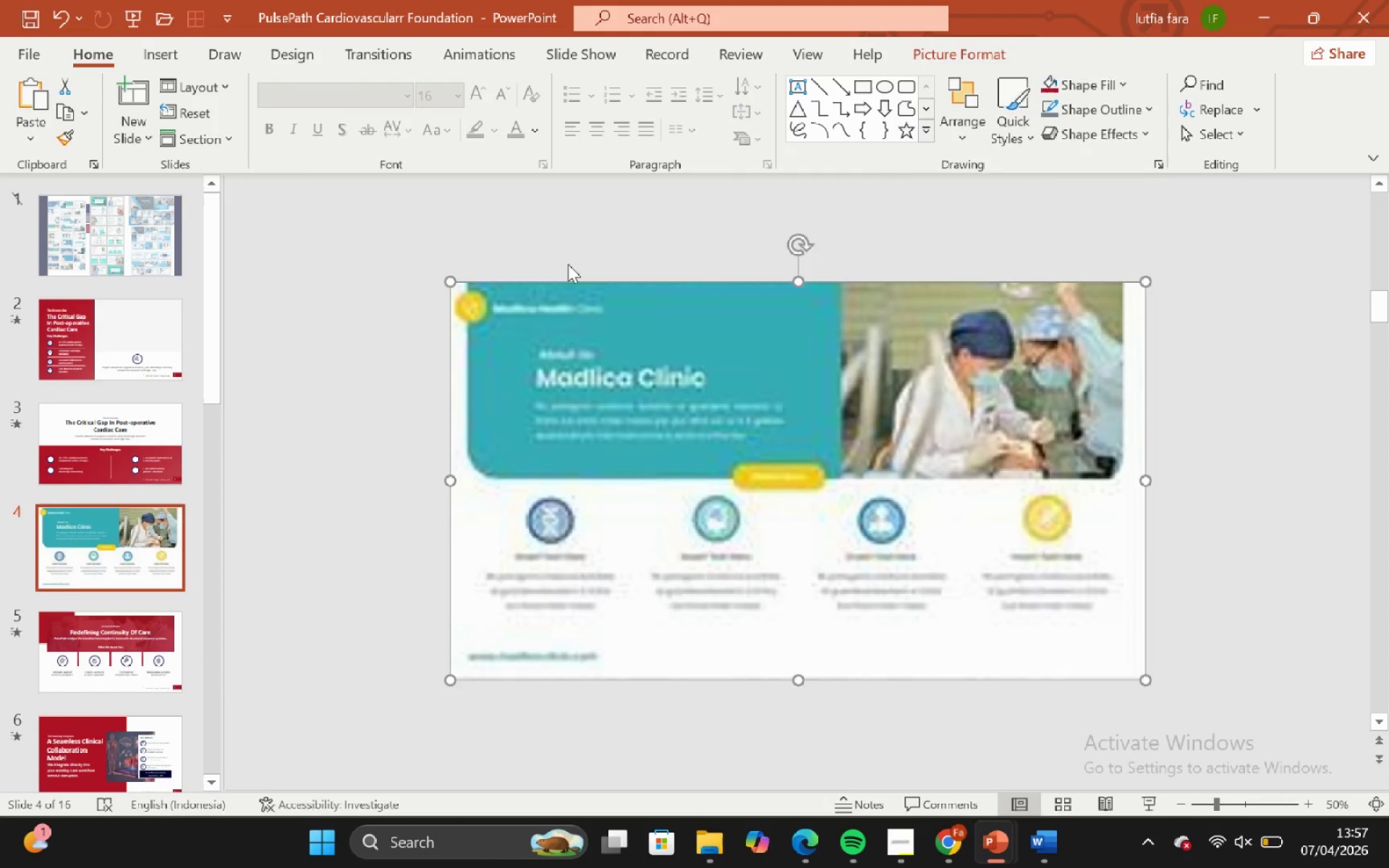 
triple_click([568, 264])
 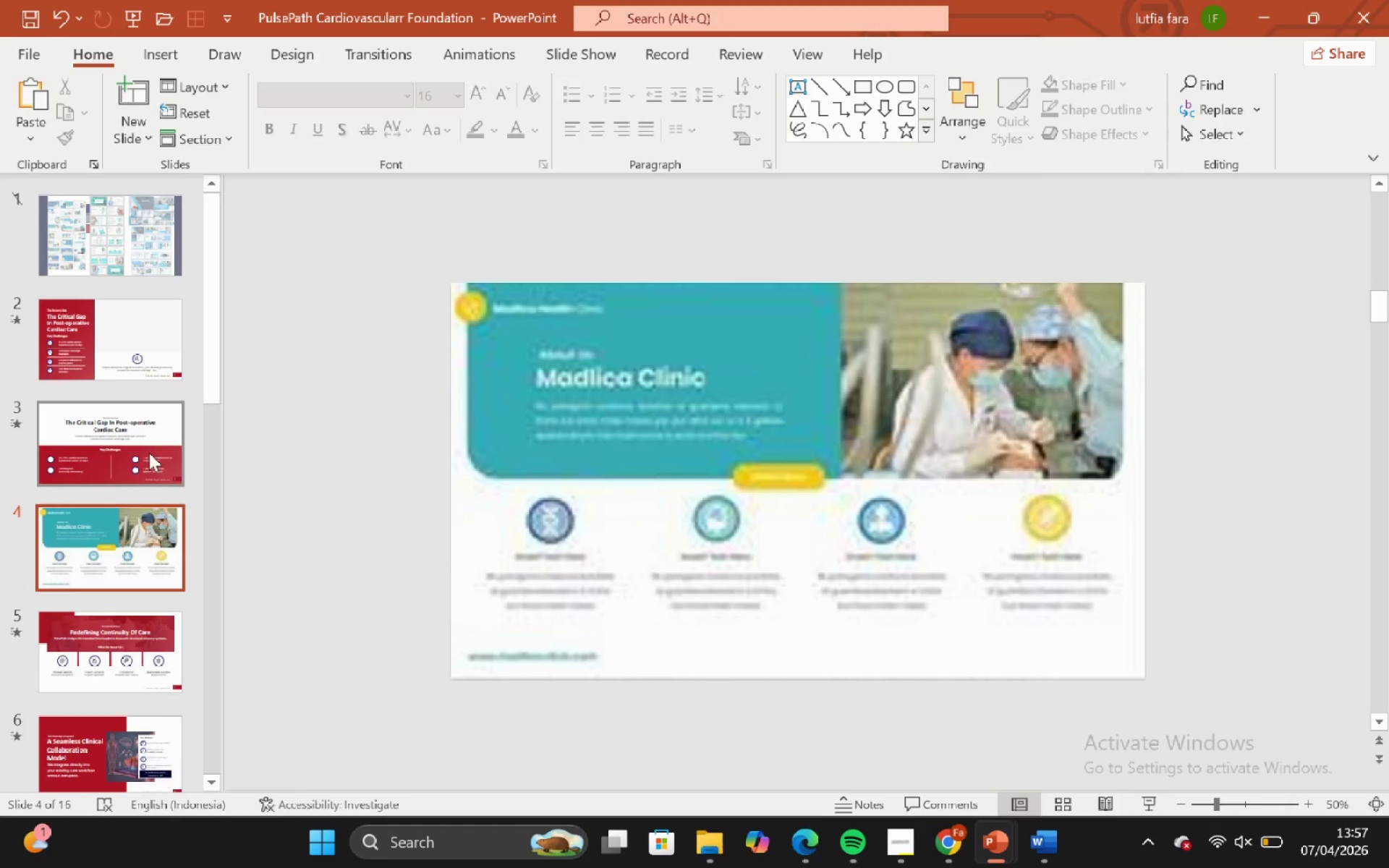 
left_click([818, 364])
 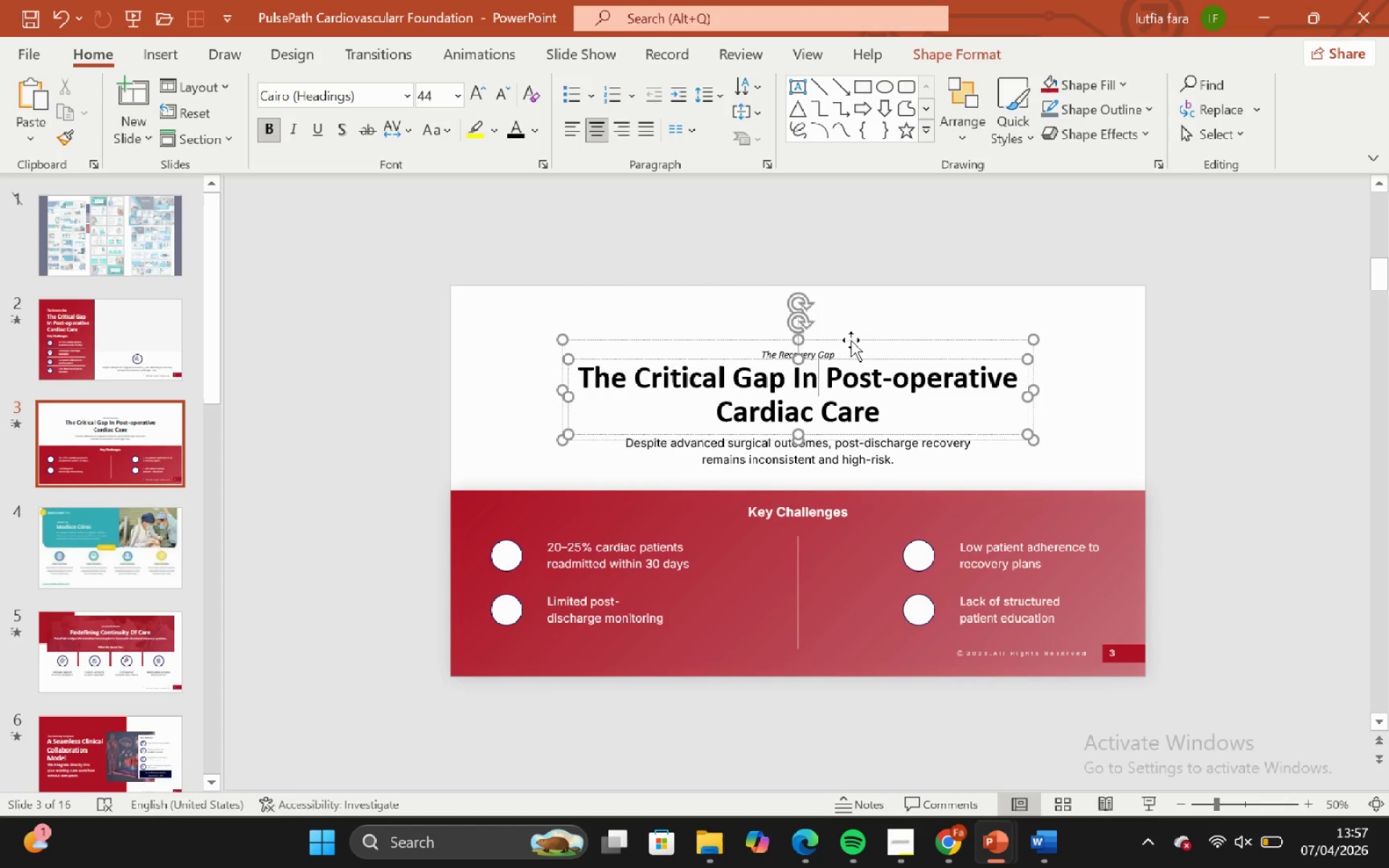 
left_click([851, 340])
 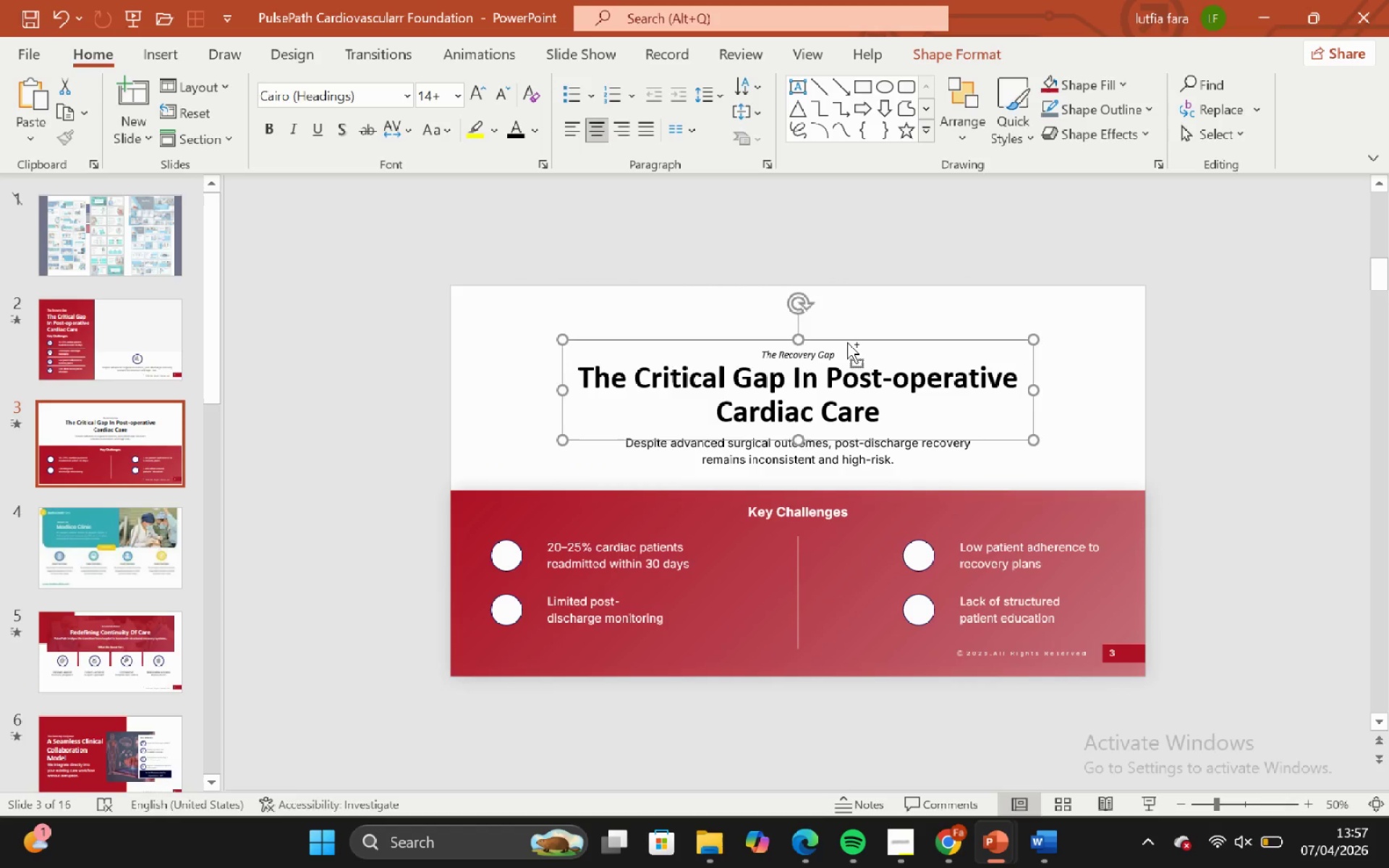 
key(Control+C)
 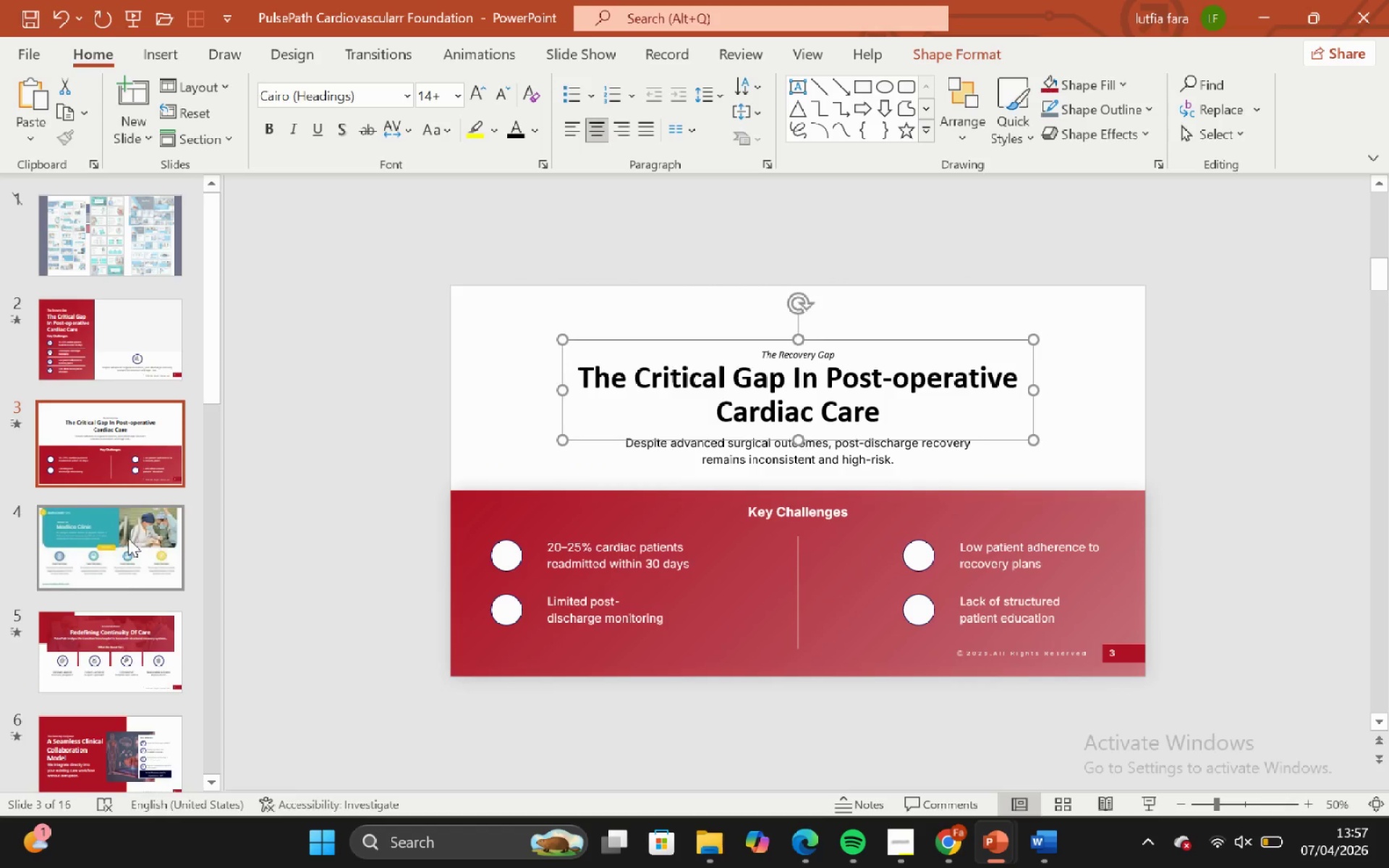 
left_click_drag(start_coordinate=[129, 540], to_coordinate=[127, 537])
 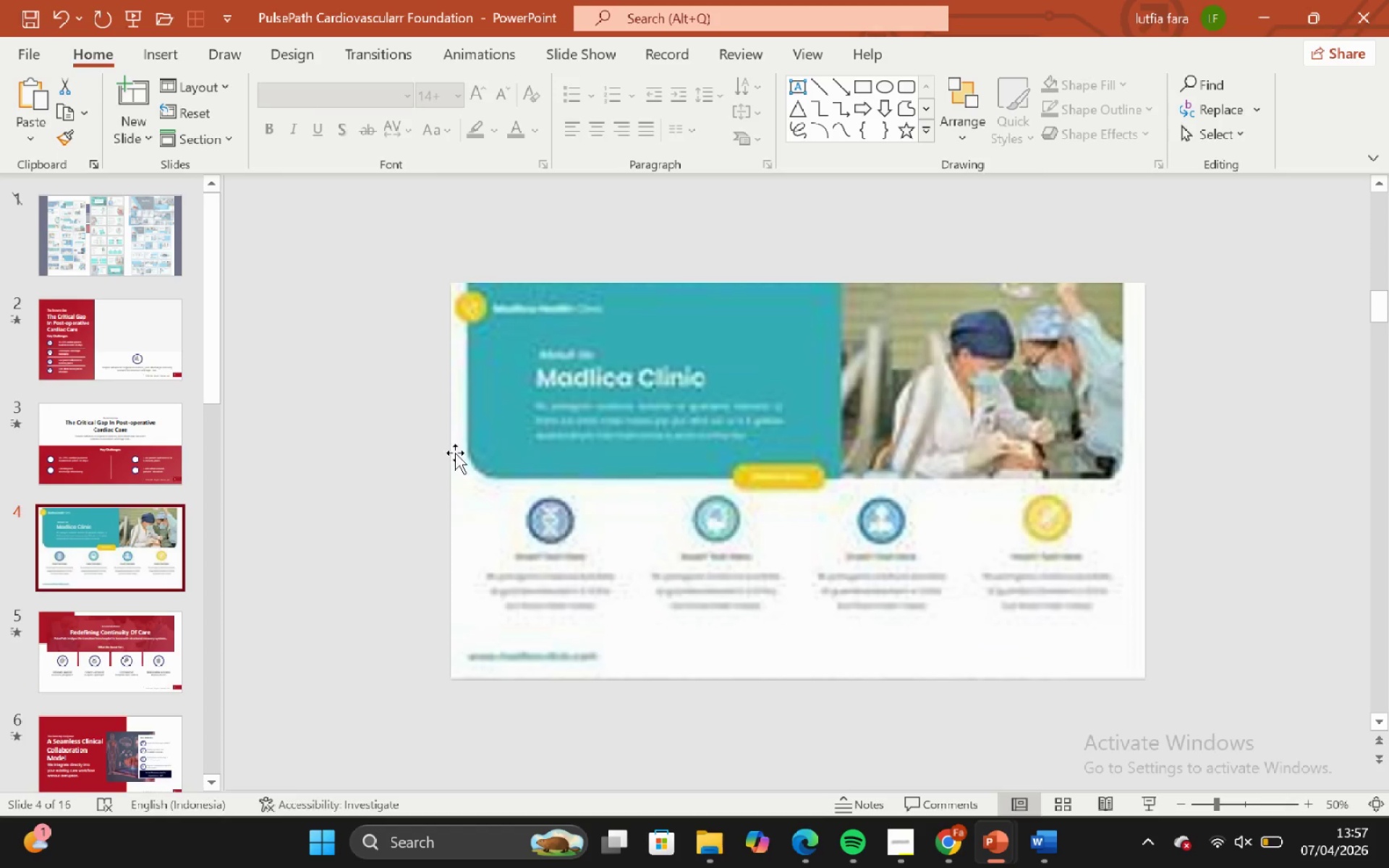 
key(Control+V)
 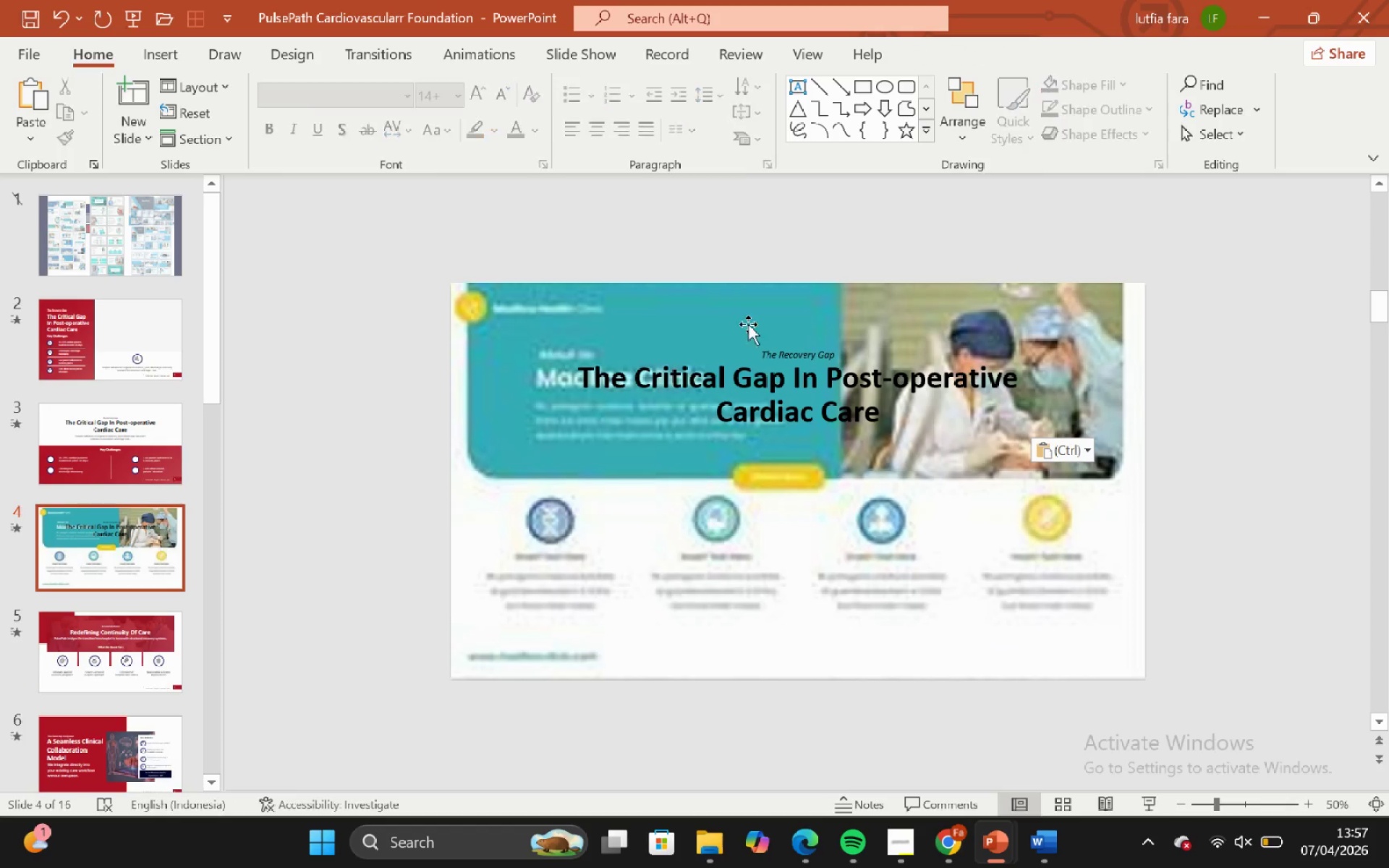 
double_click([768, 360])
 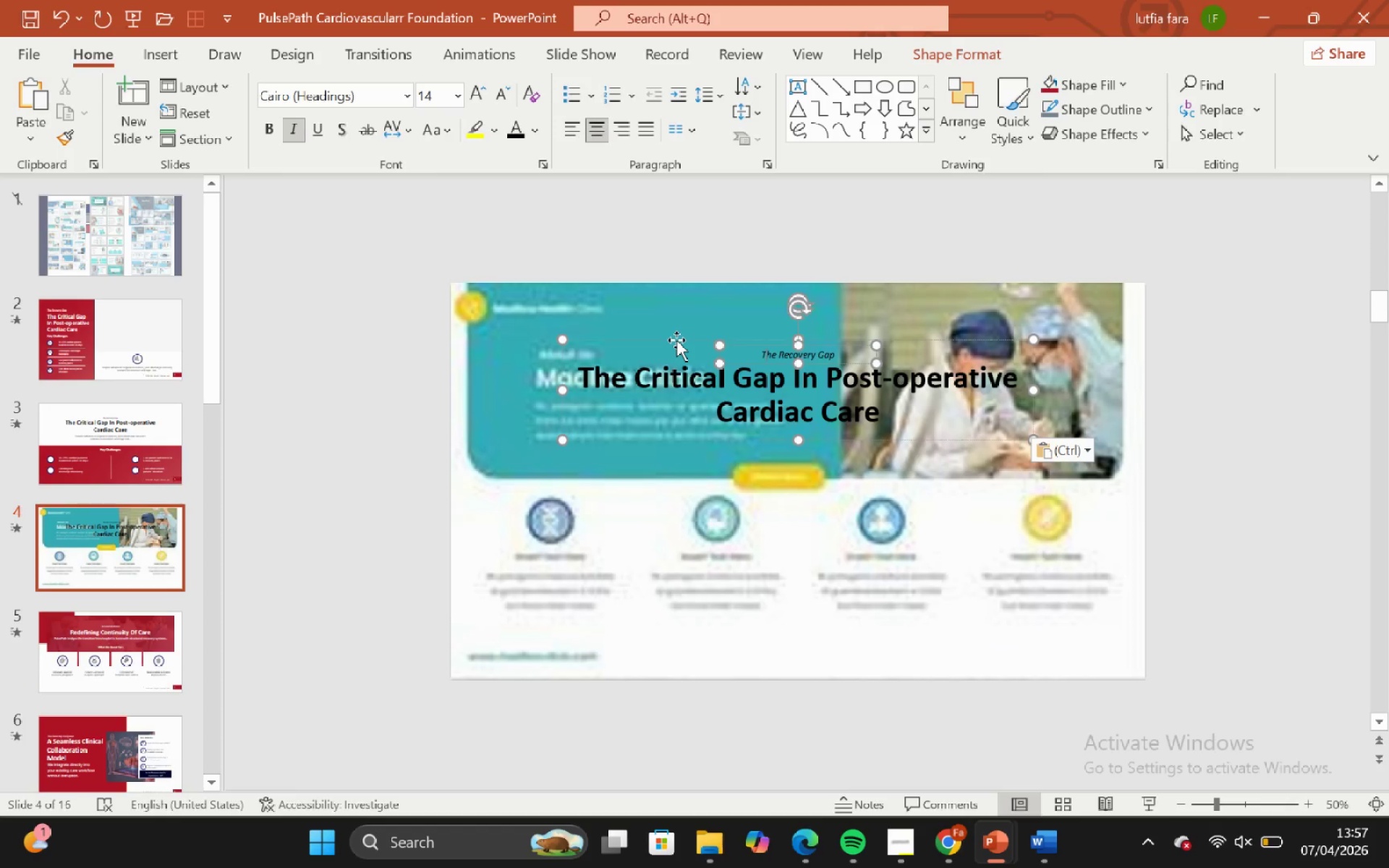 
left_click([676, 339])
 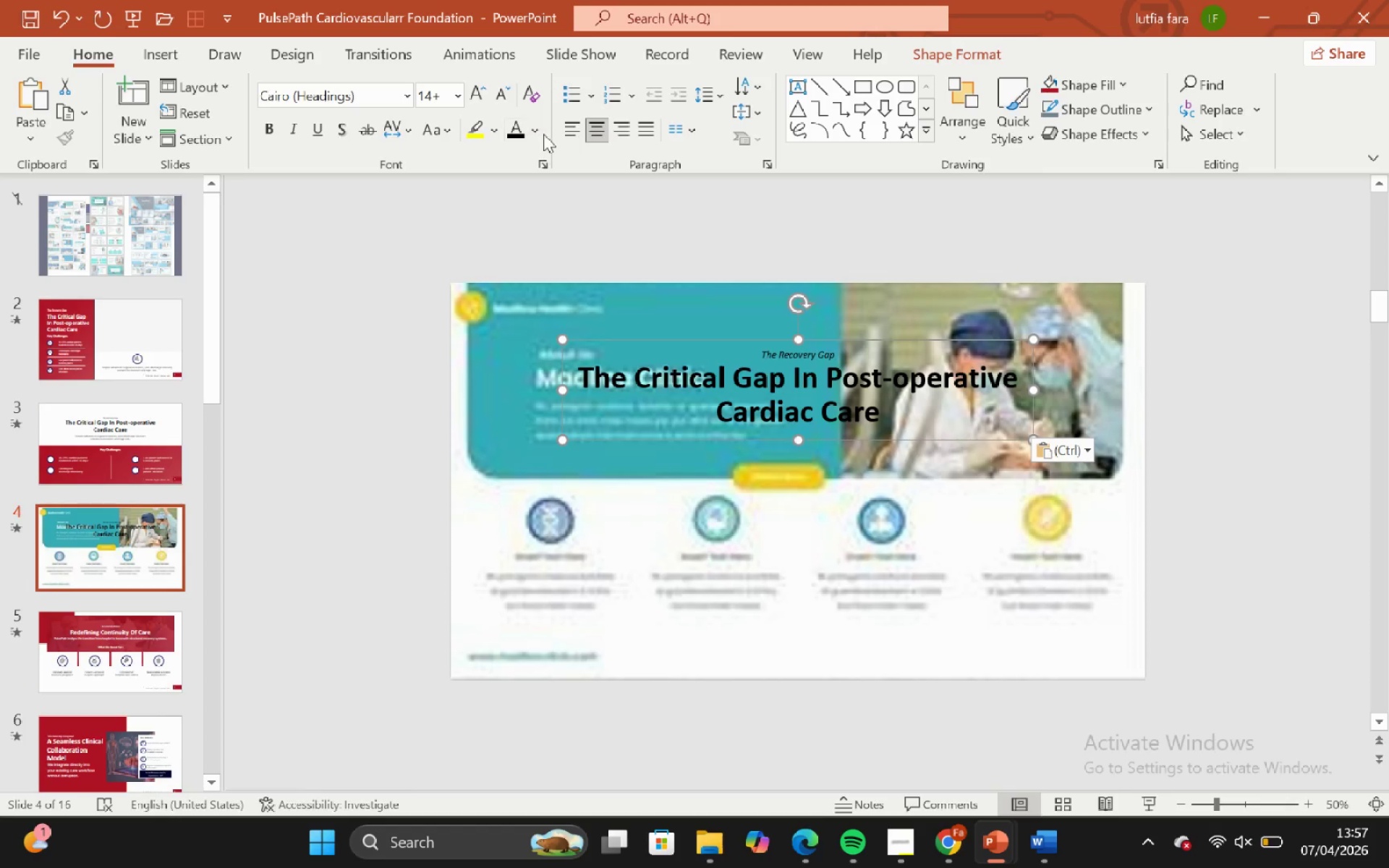 
left_click([543, 134])
 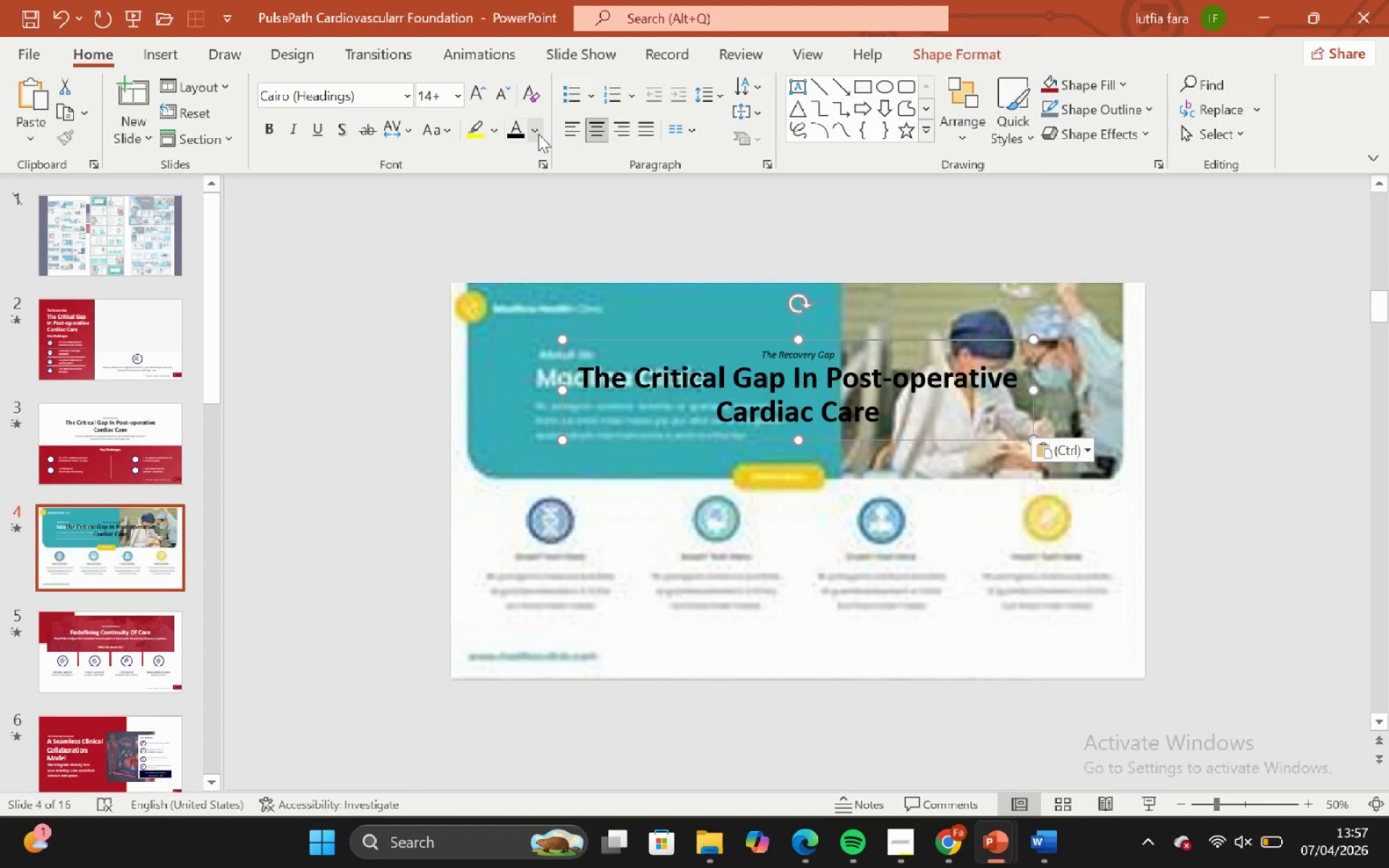 
left_click([538, 134])
 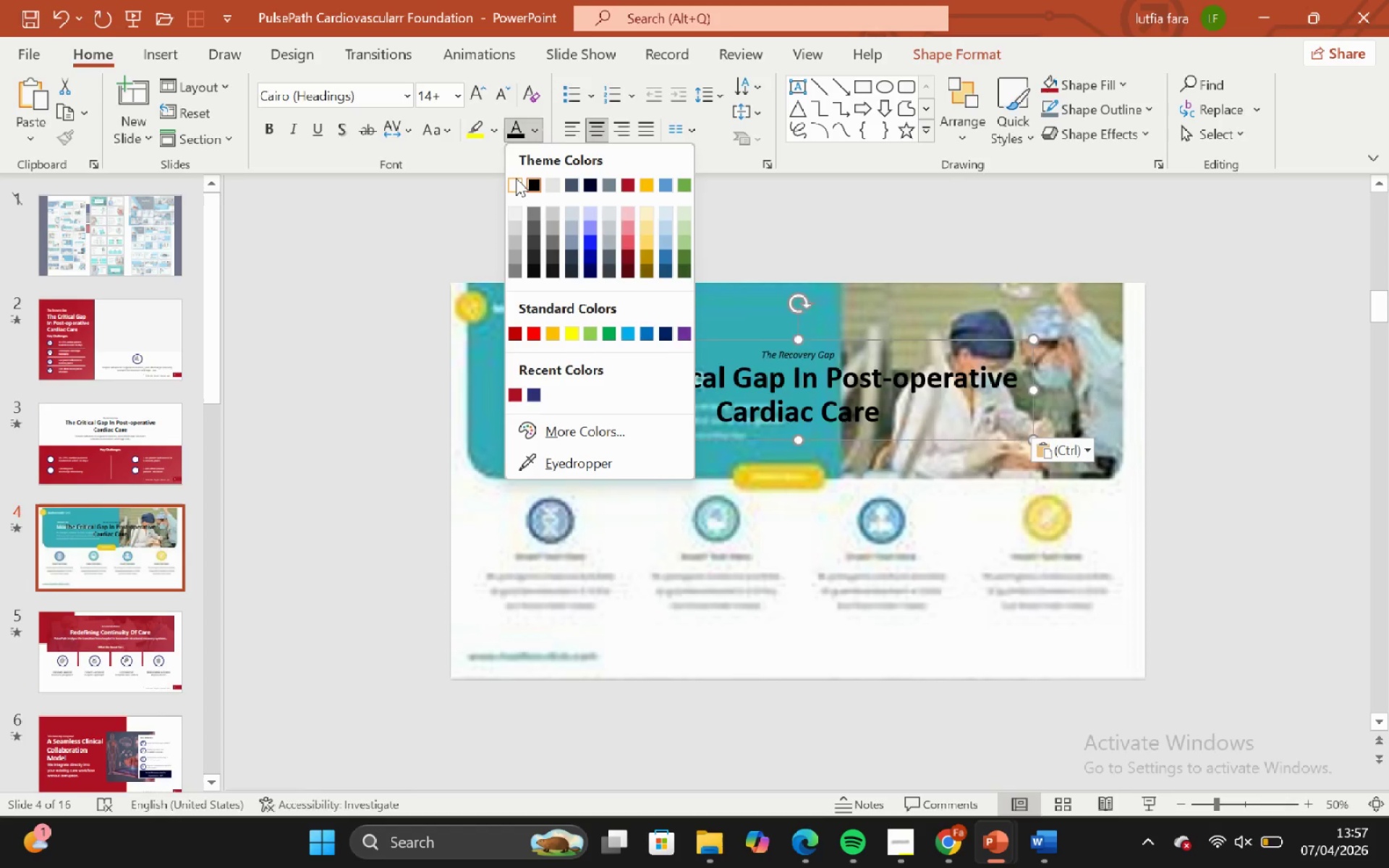 
left_click([516, 178])
 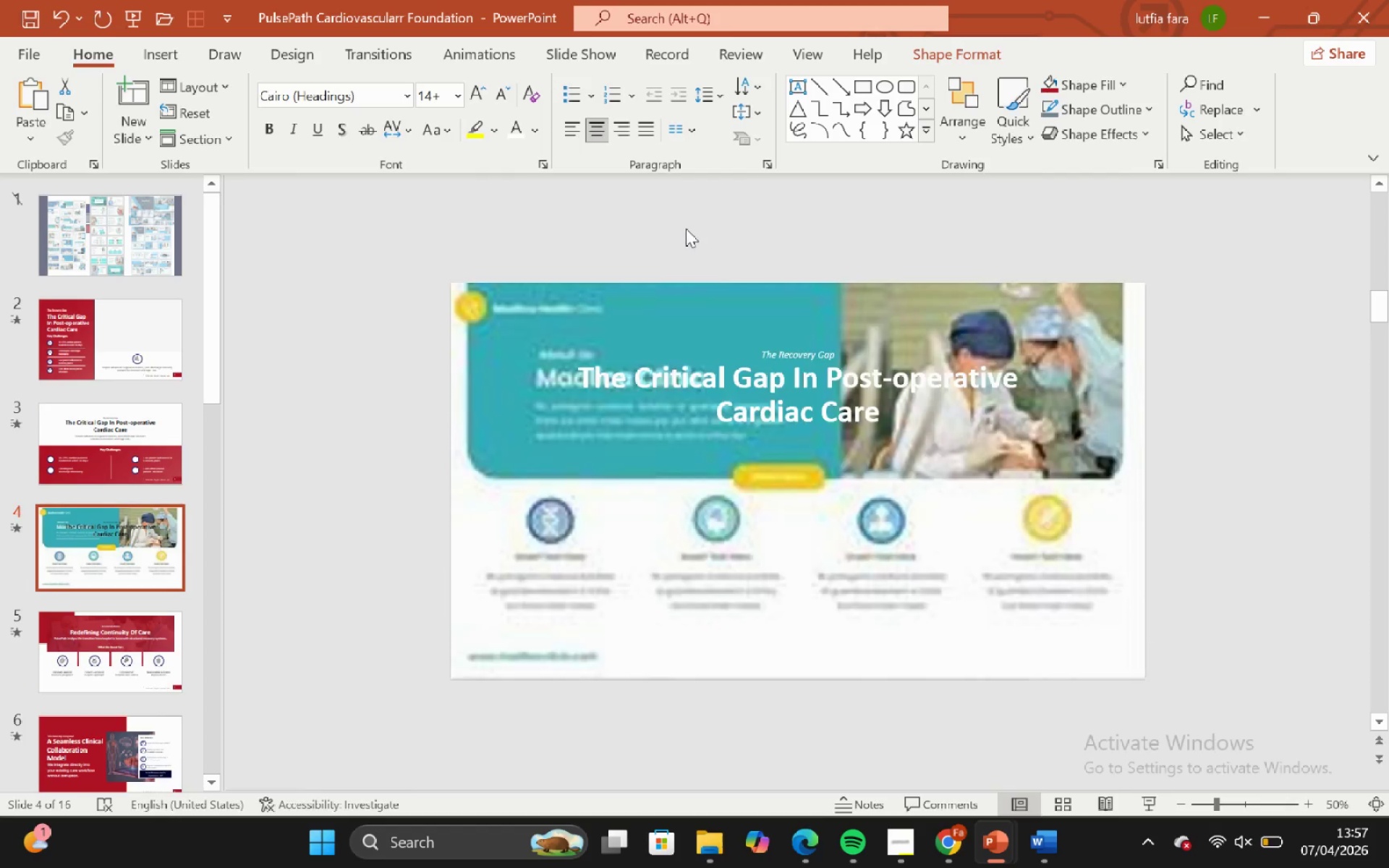 
left_click_drag(start_coordinate=[686, 229], to_coordinate=[693, 234])
 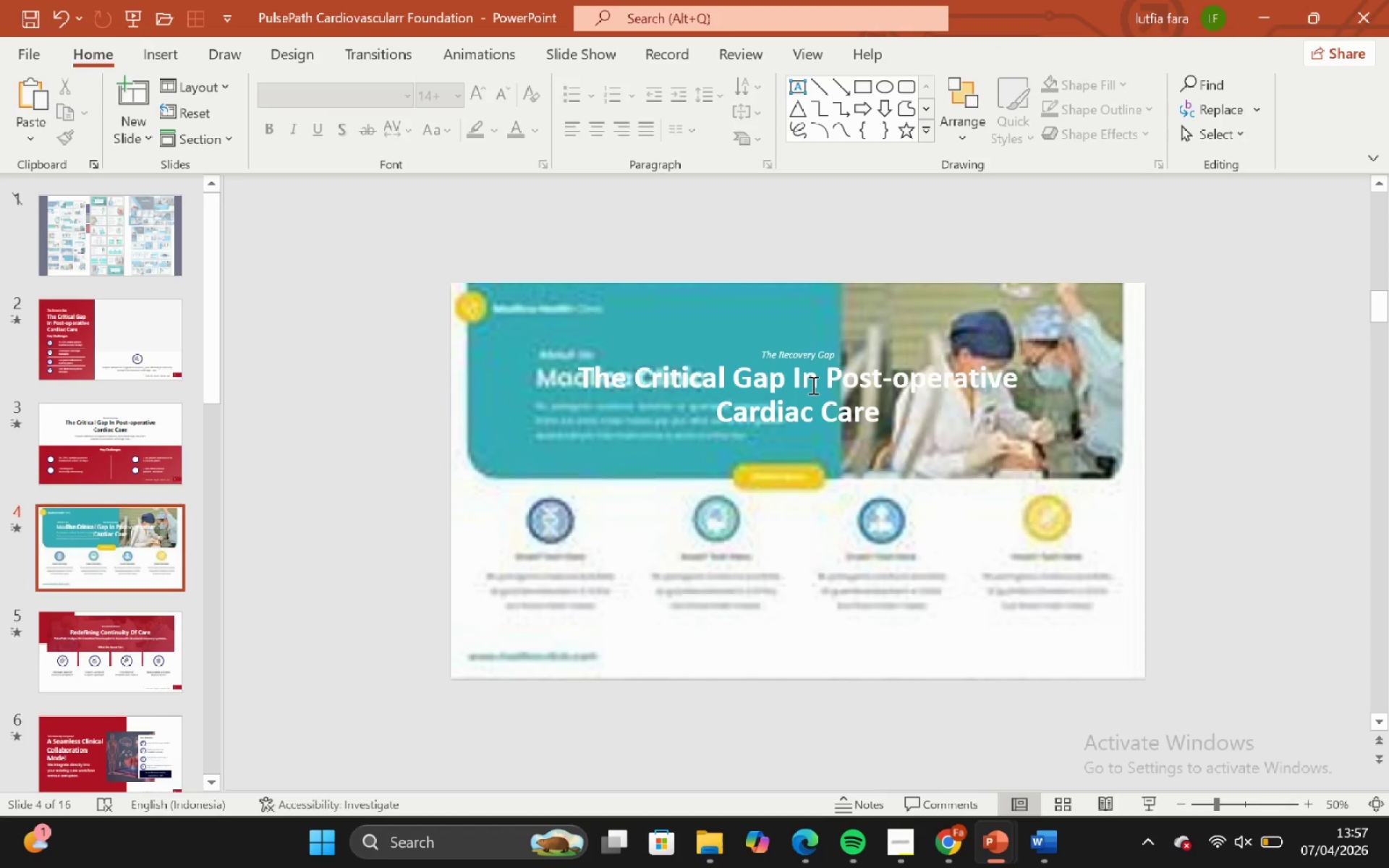 
left_click([812, 385])
 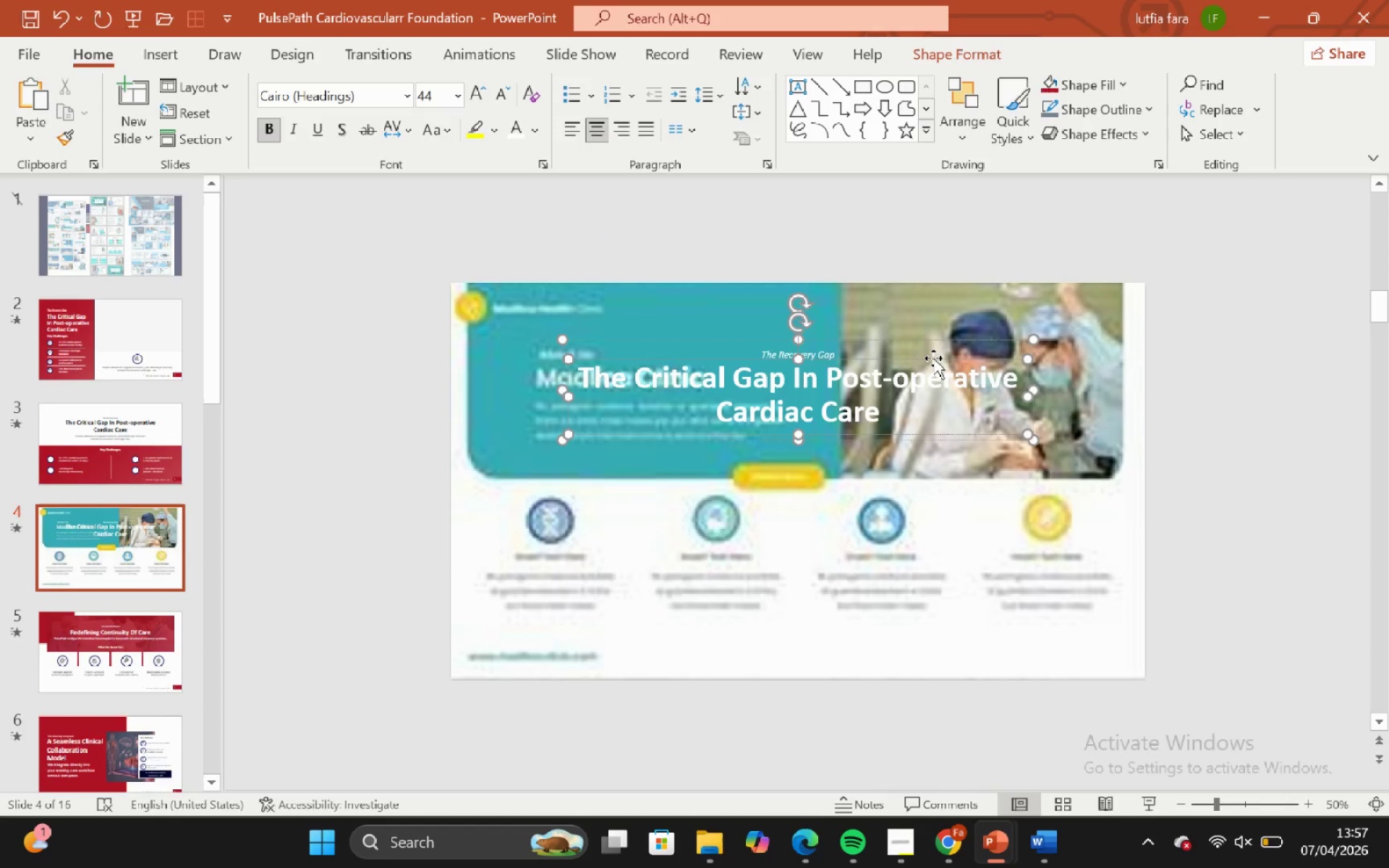 
left_click([933, 358])
 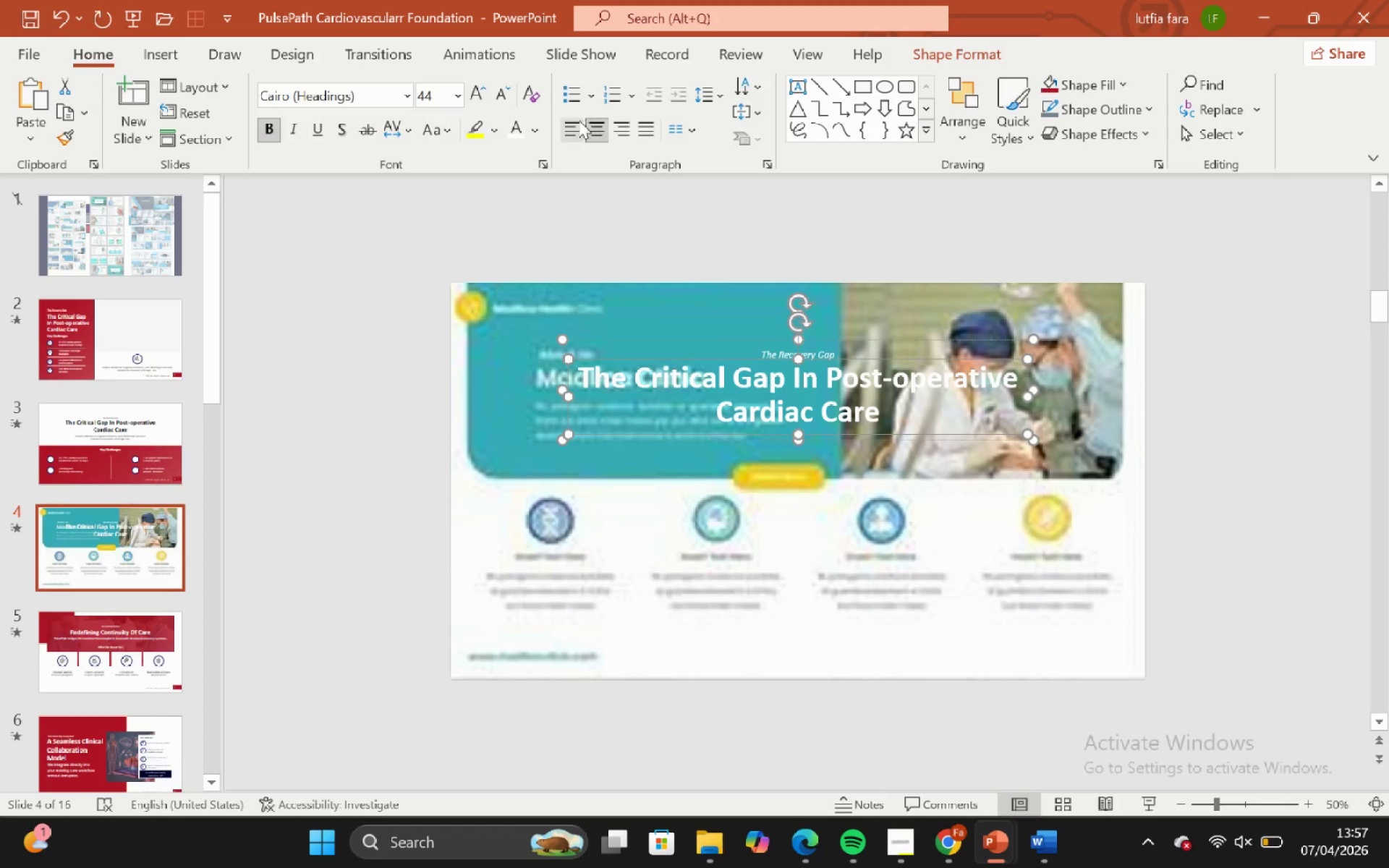 
left_click([575, 121])
 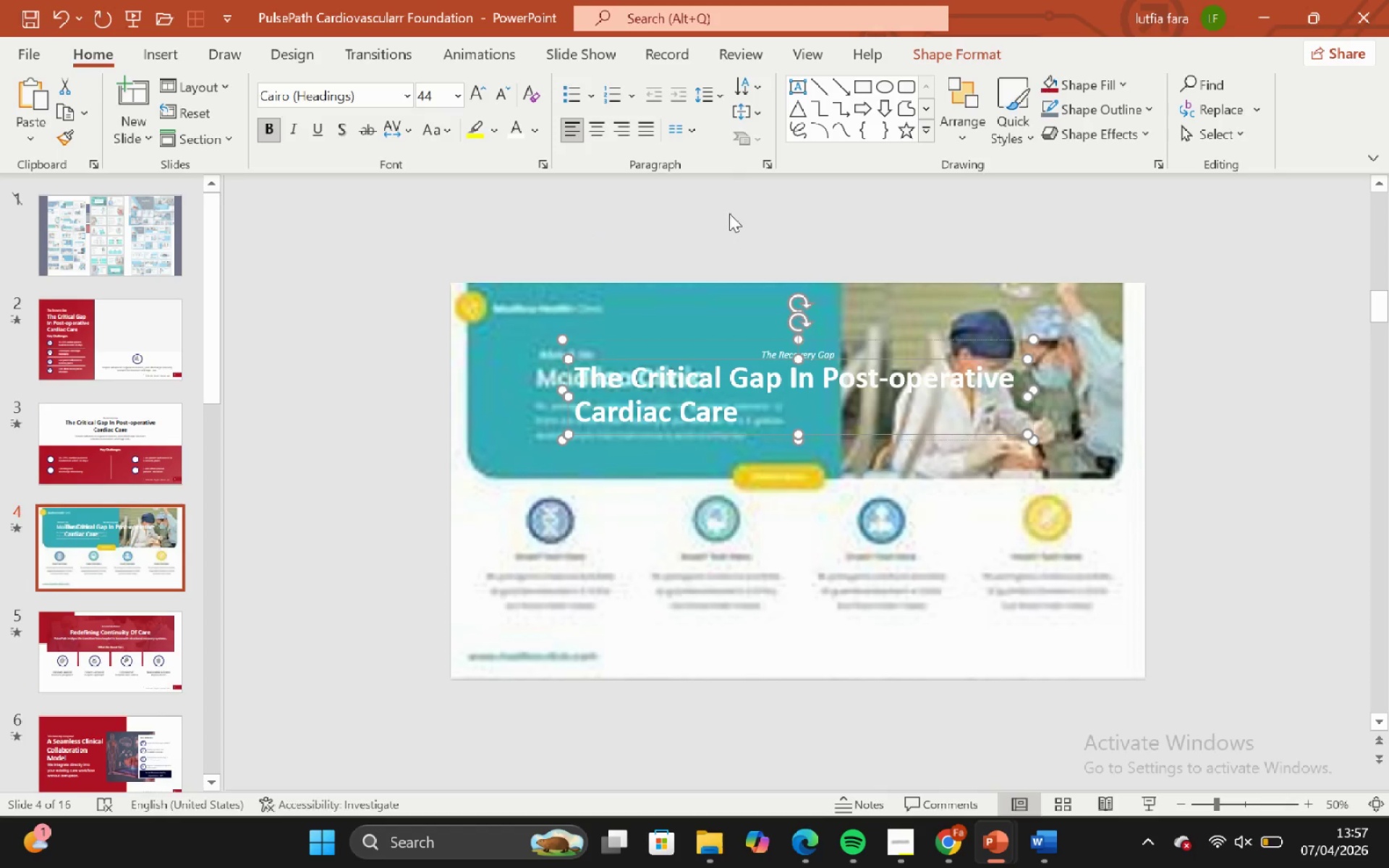 
left_click_drag(start_coordinate=[792, 214], to_coordinate=[799, 216])
 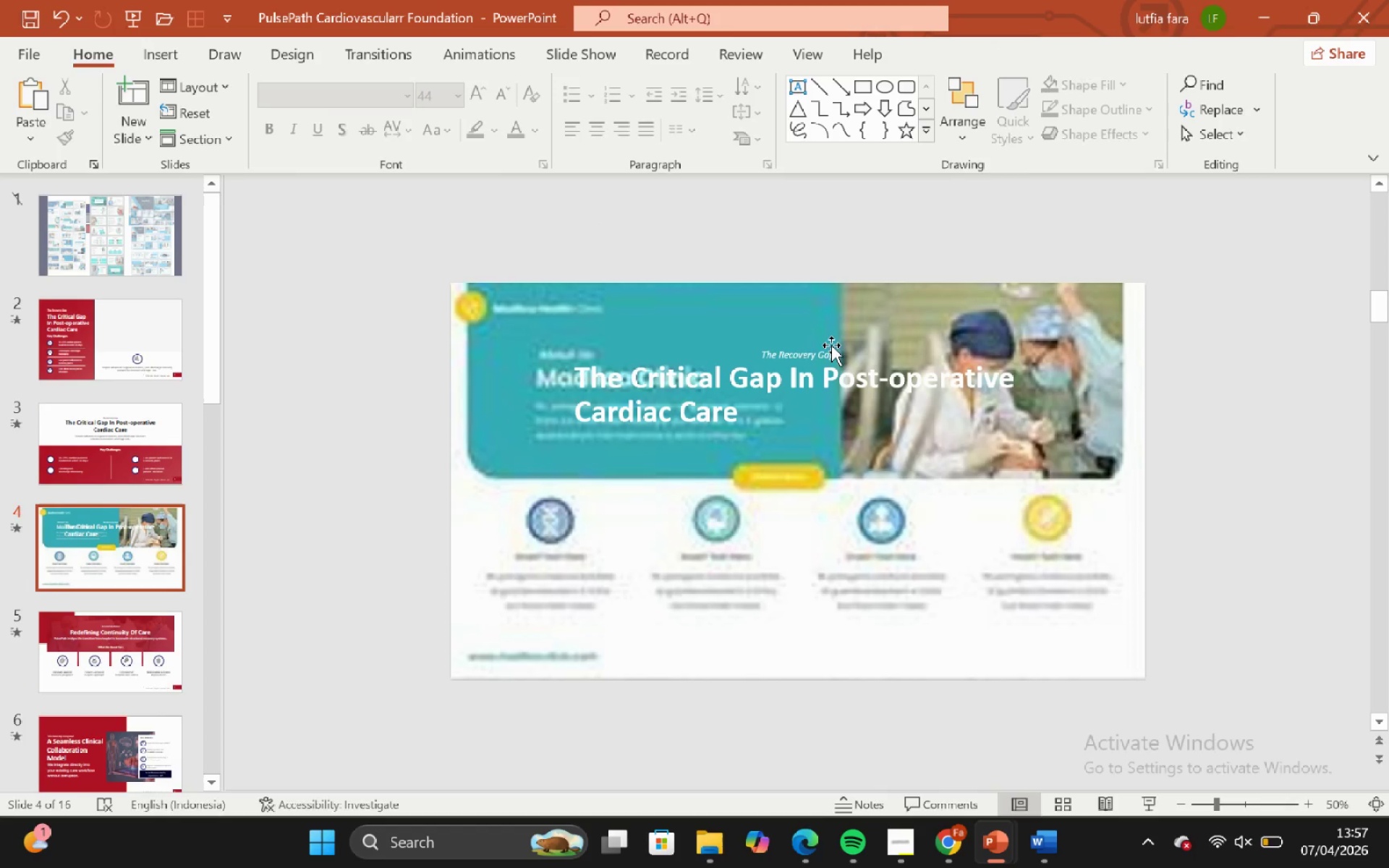 
left_click([831, 345])
 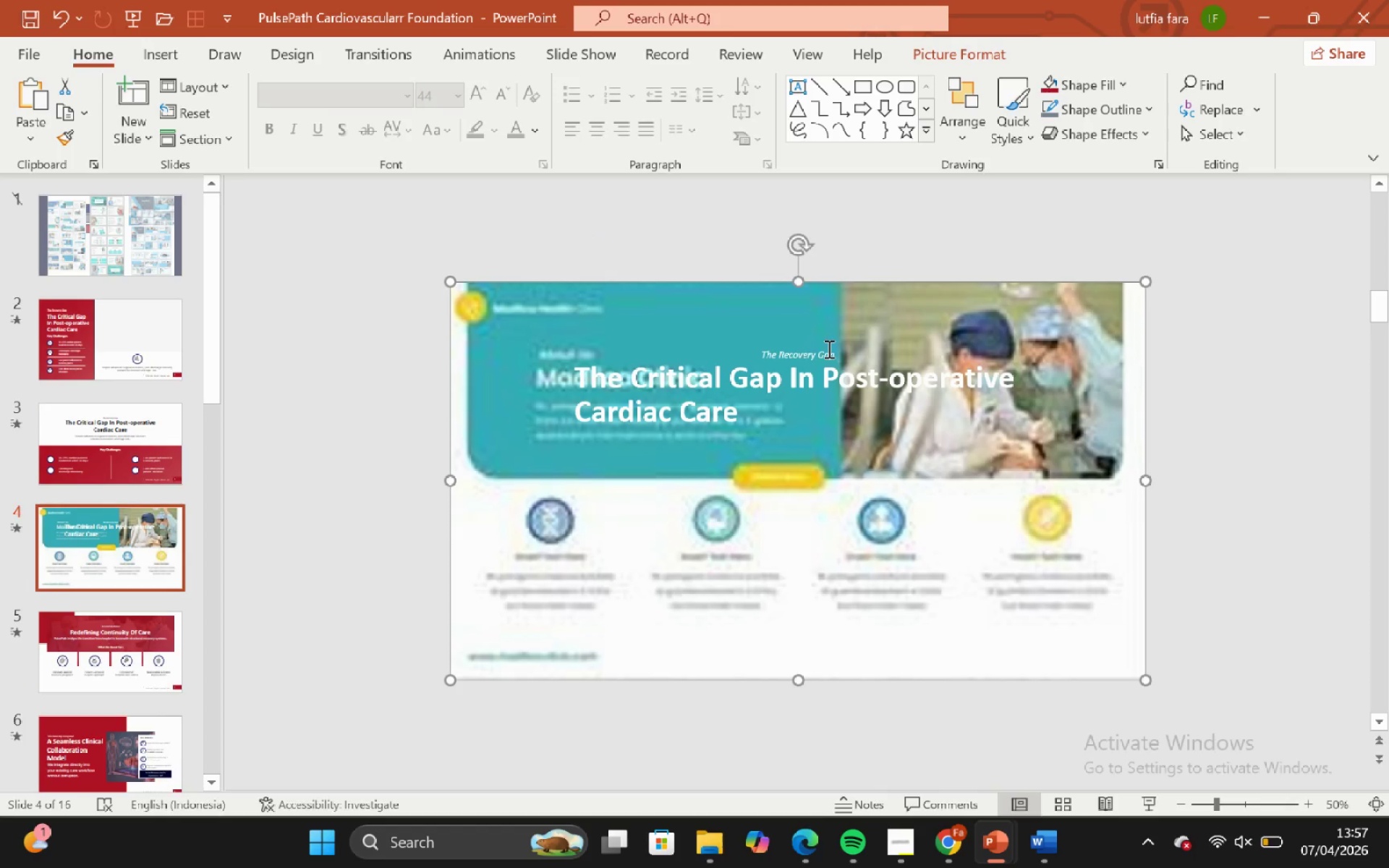 
left_click([828, 349])
 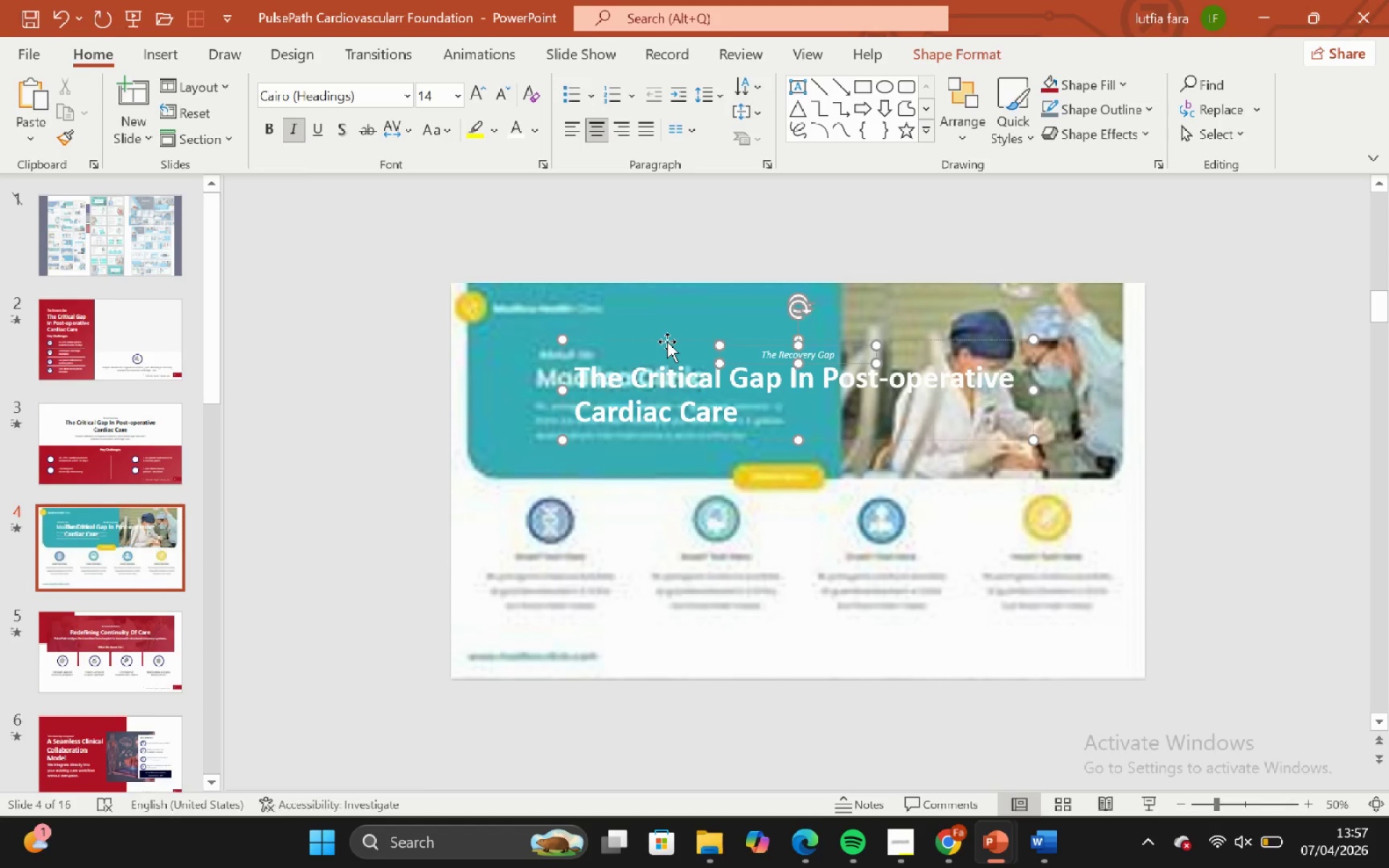 
left_click([666, 341])
 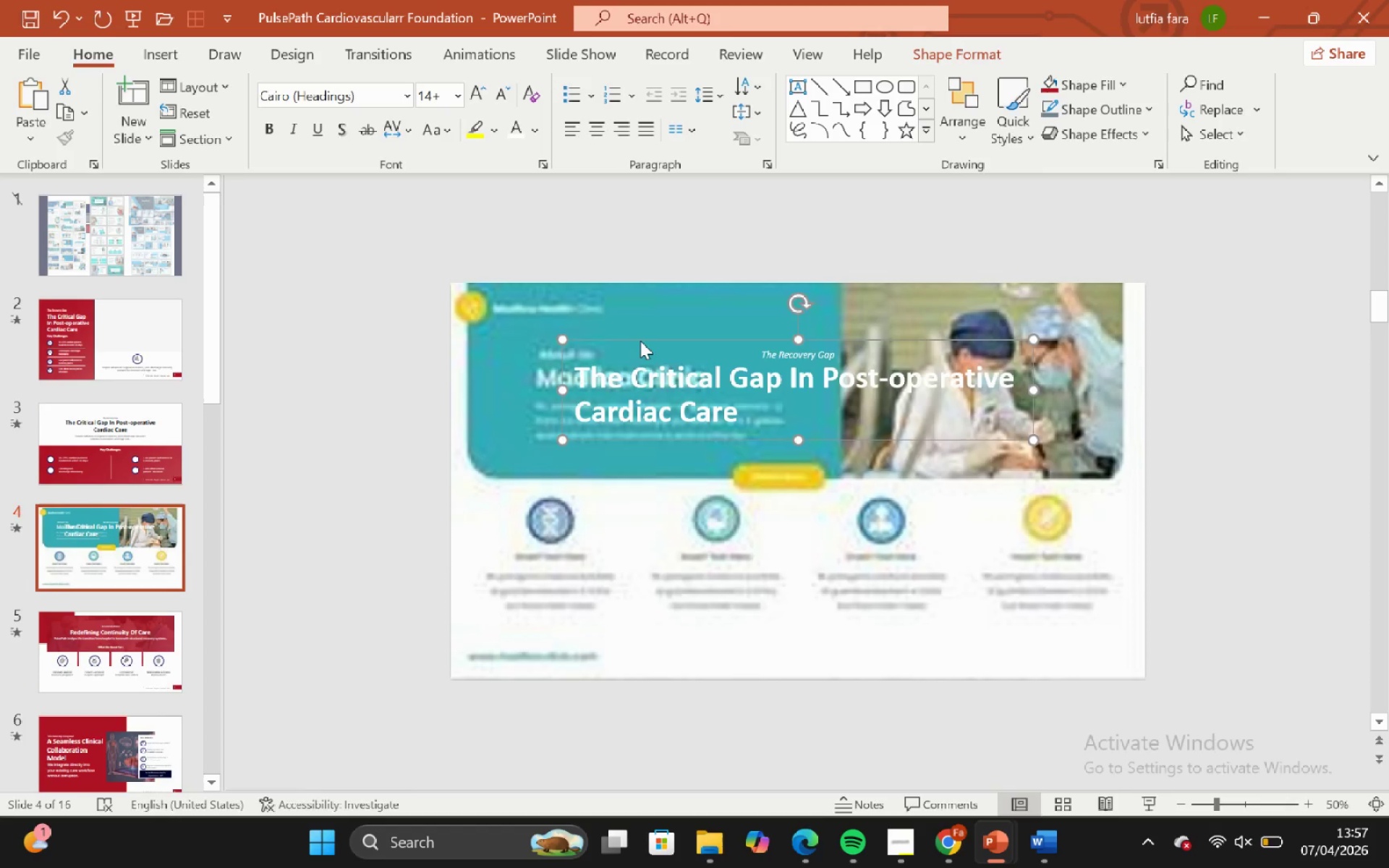 
key(Backspace)
 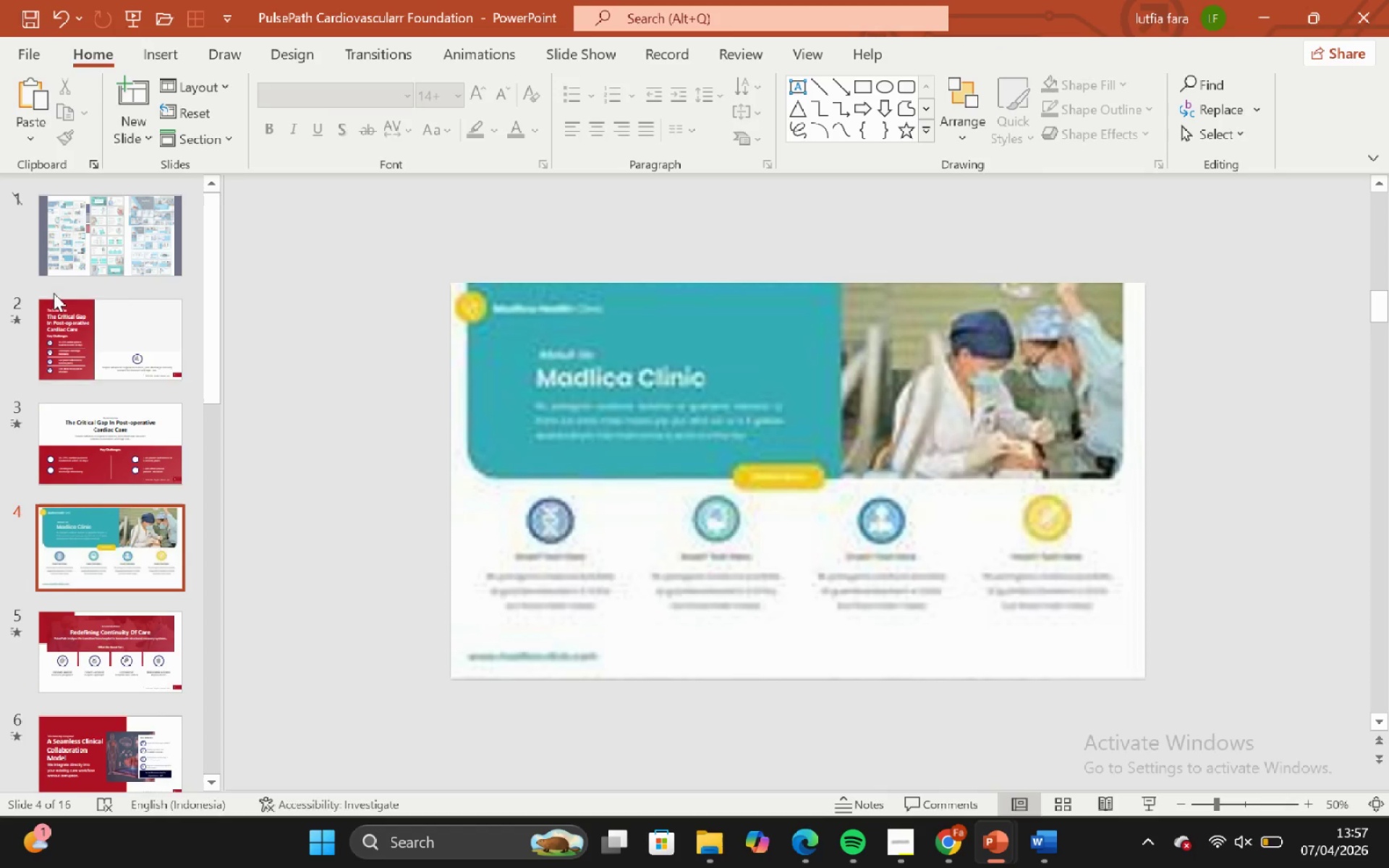 
left_click([83, 324])
 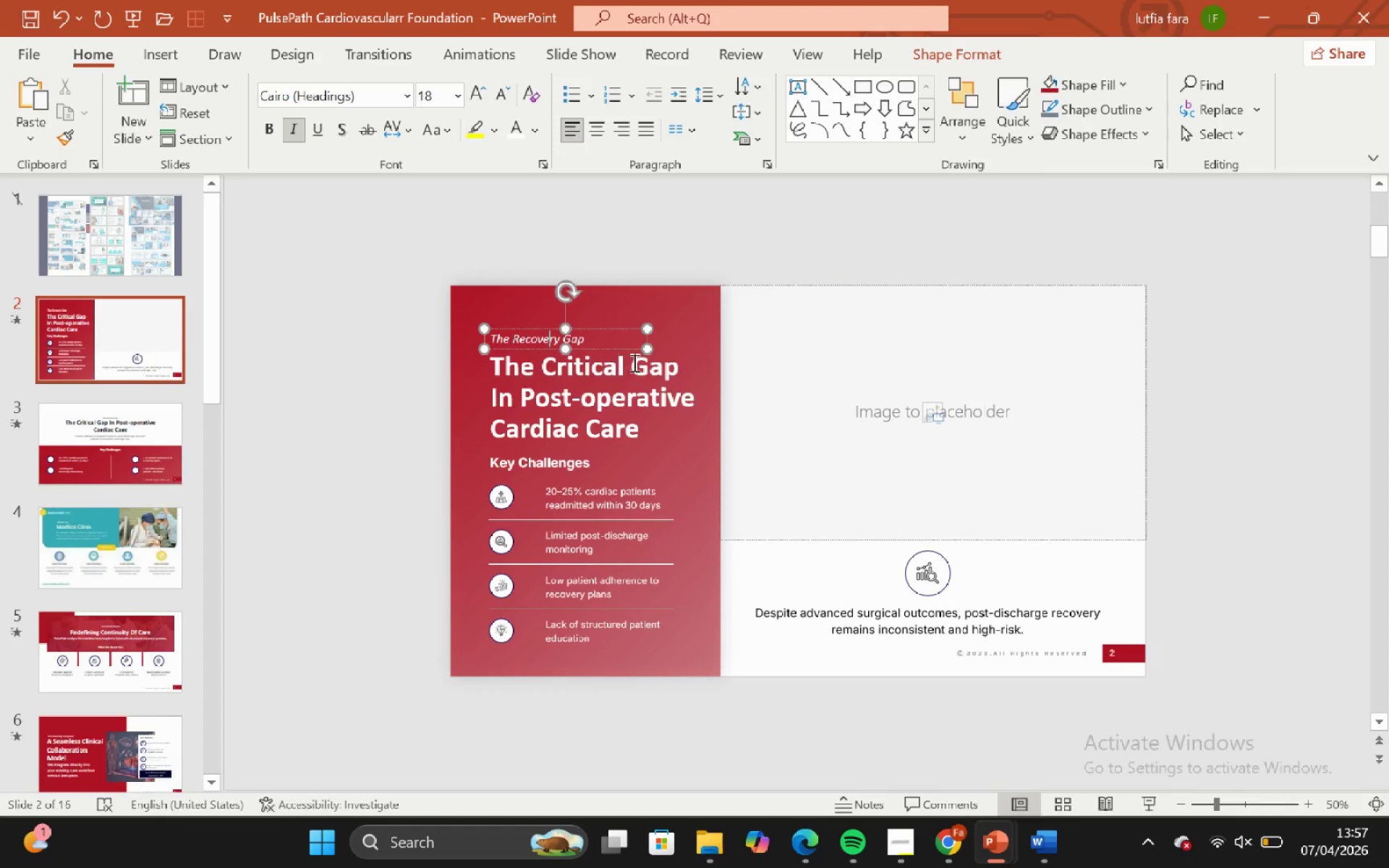 
key(Shift+ShiftLeft)
 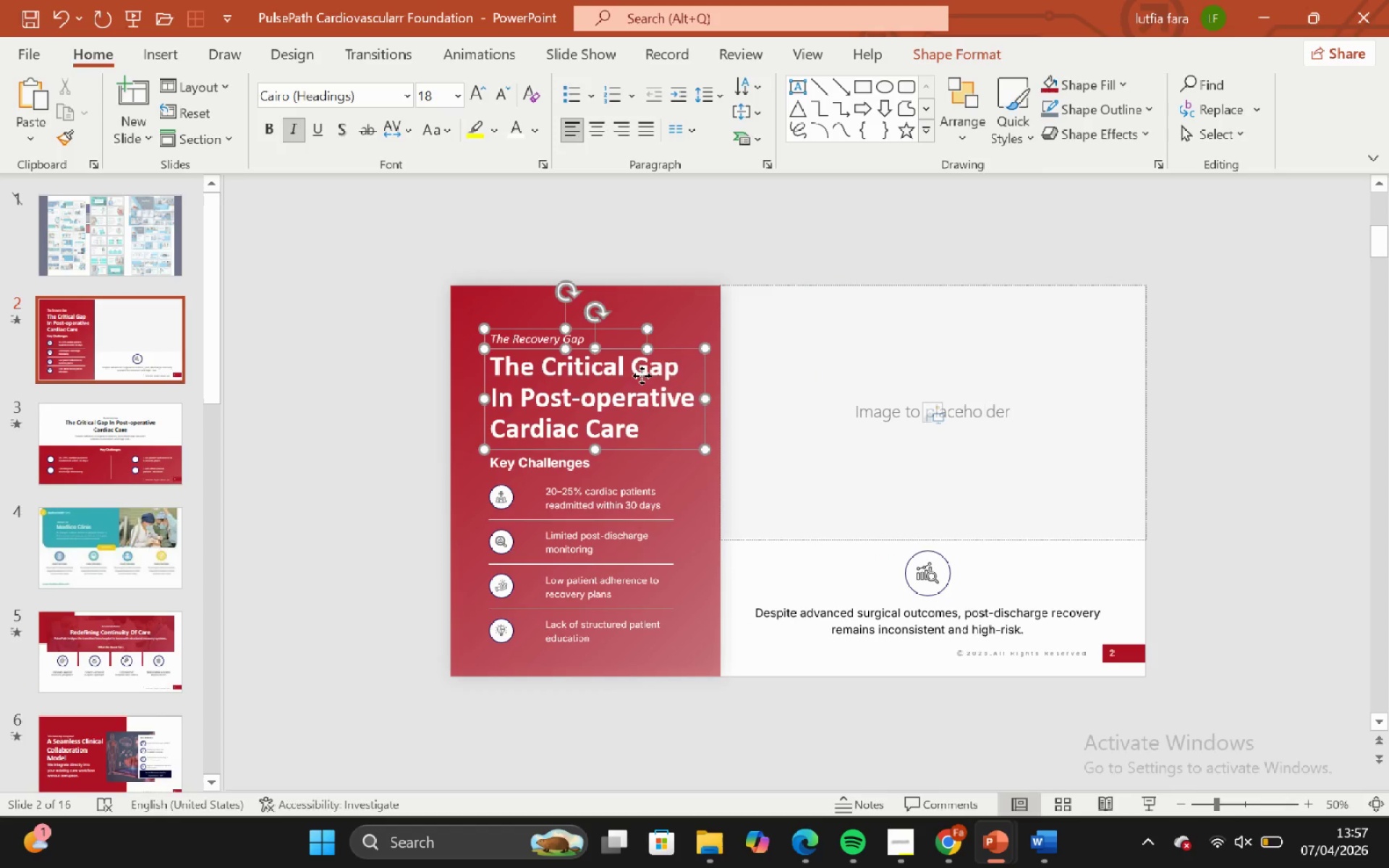 
left_click([642, 375])
 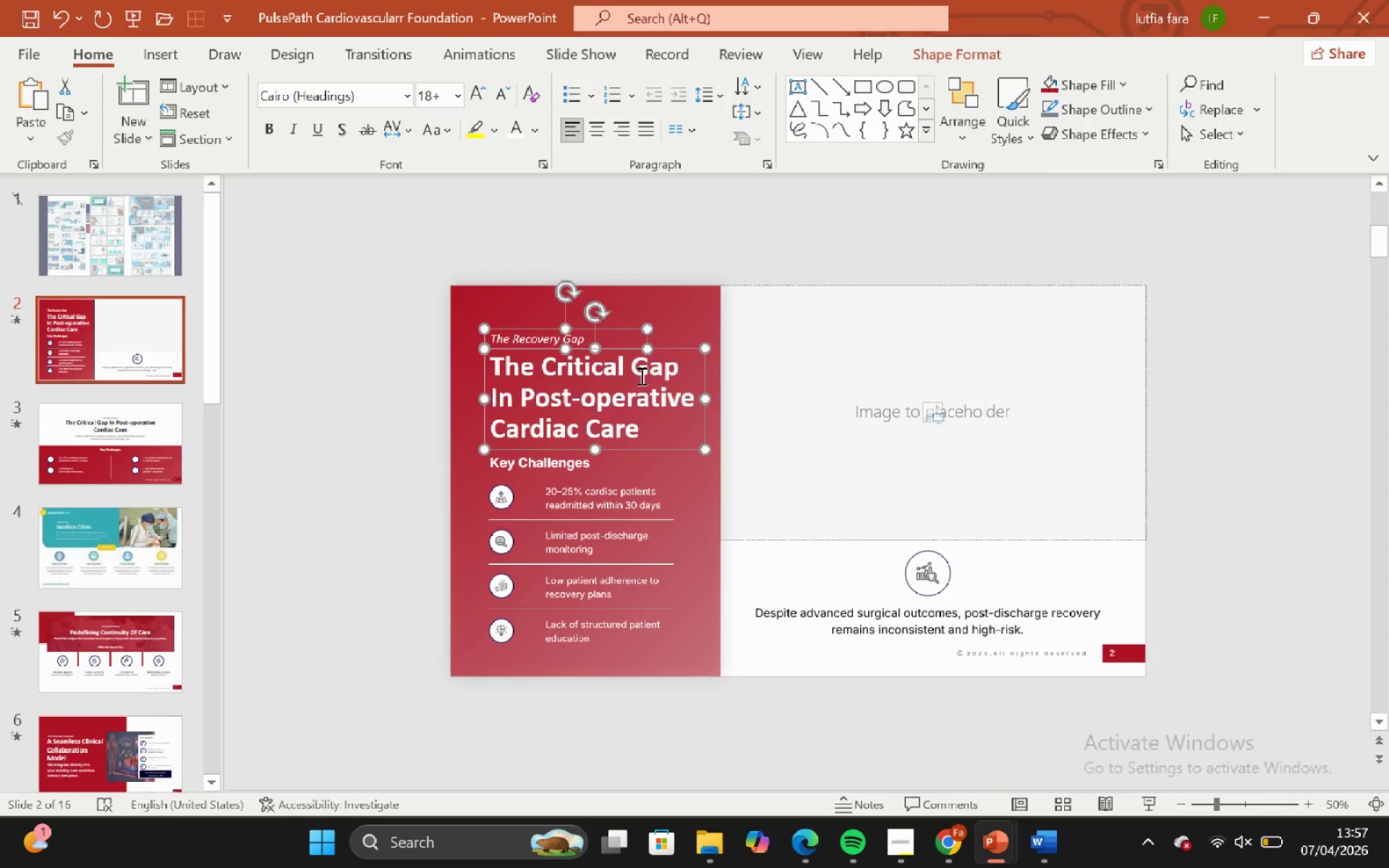 
key(Control+C)
 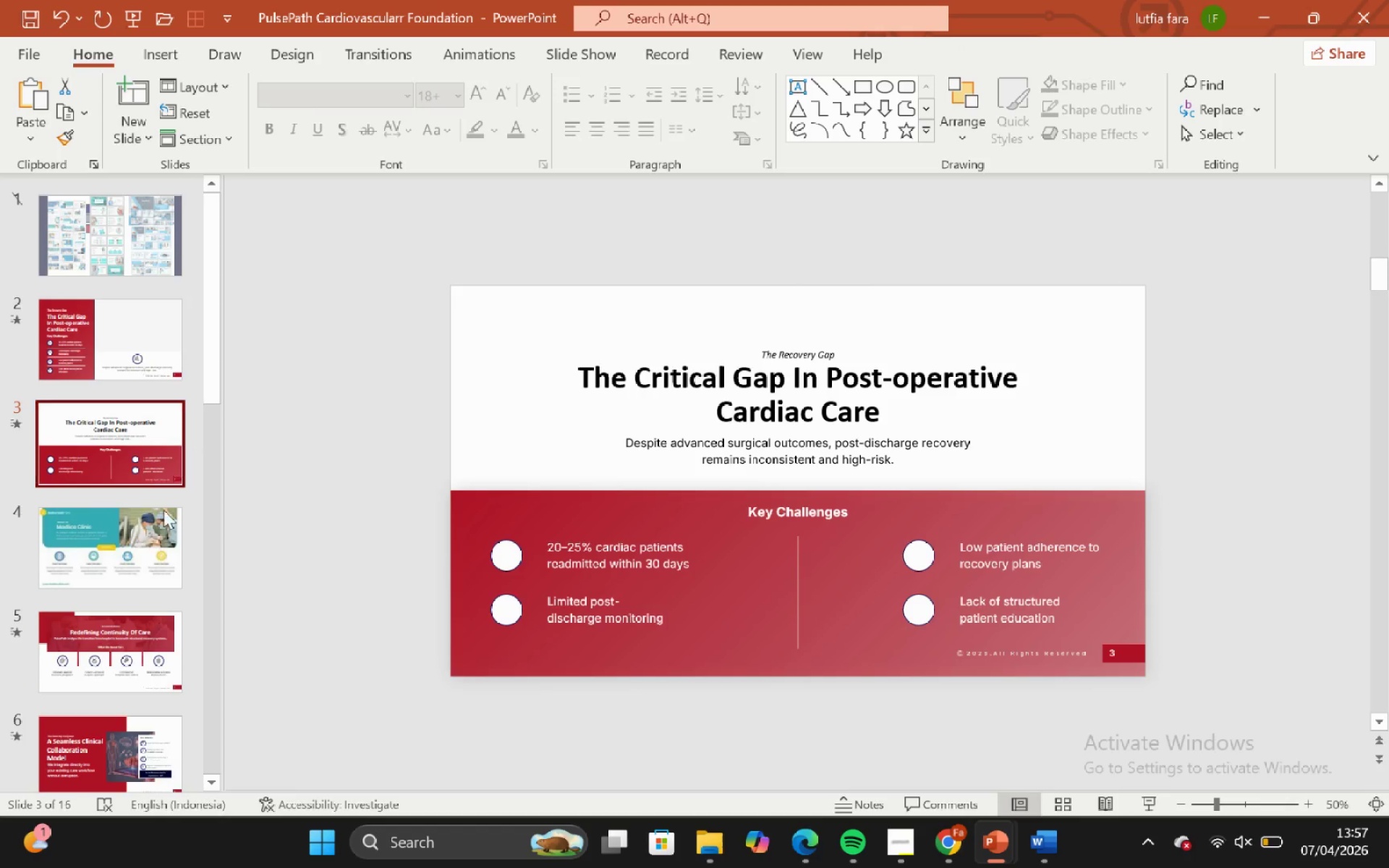 
left_click([143, 529])
 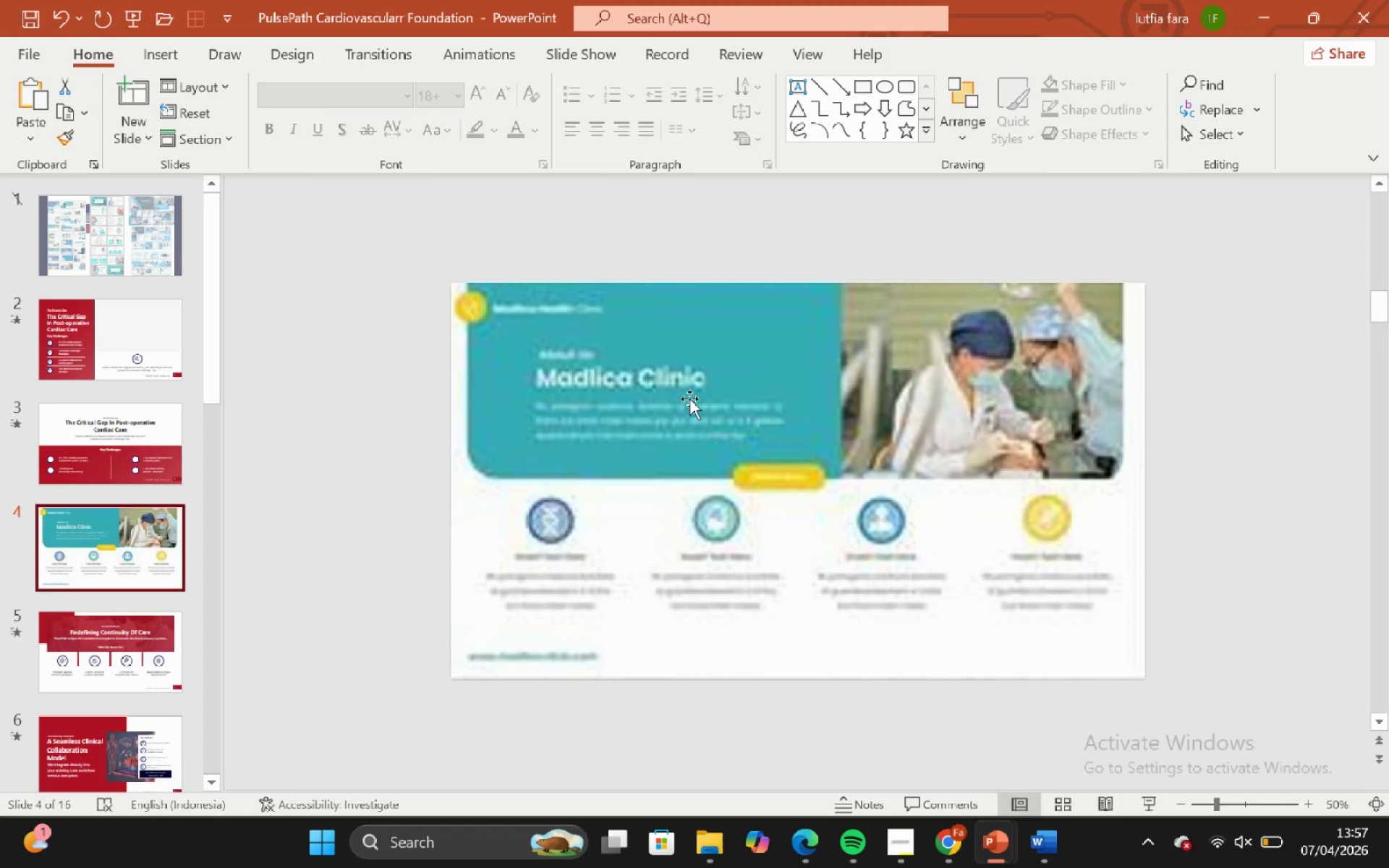 
key(Control+V)
 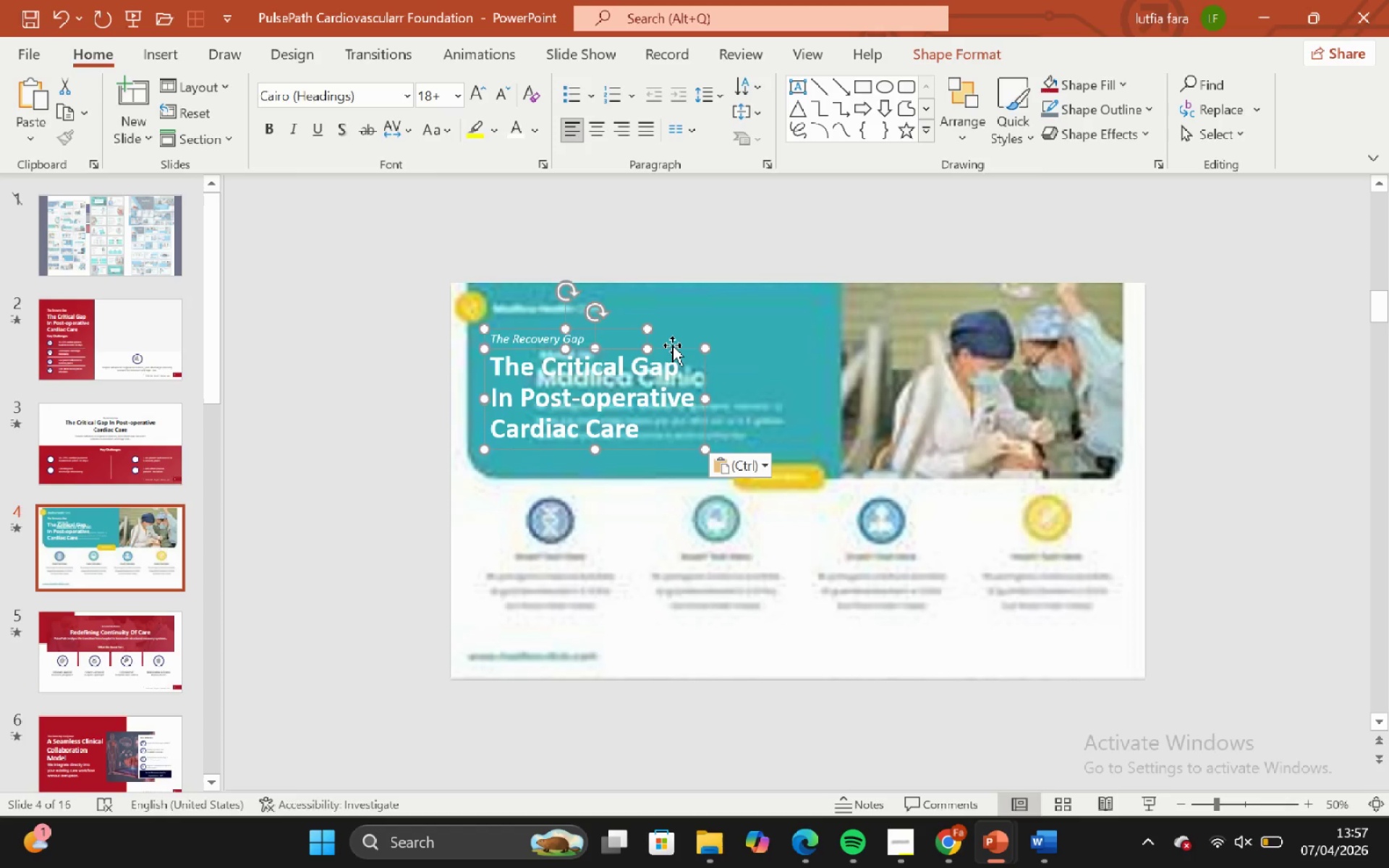 
left_click_drag(start_coordinate=[672, 345], to_coordinate=[682, 344])
 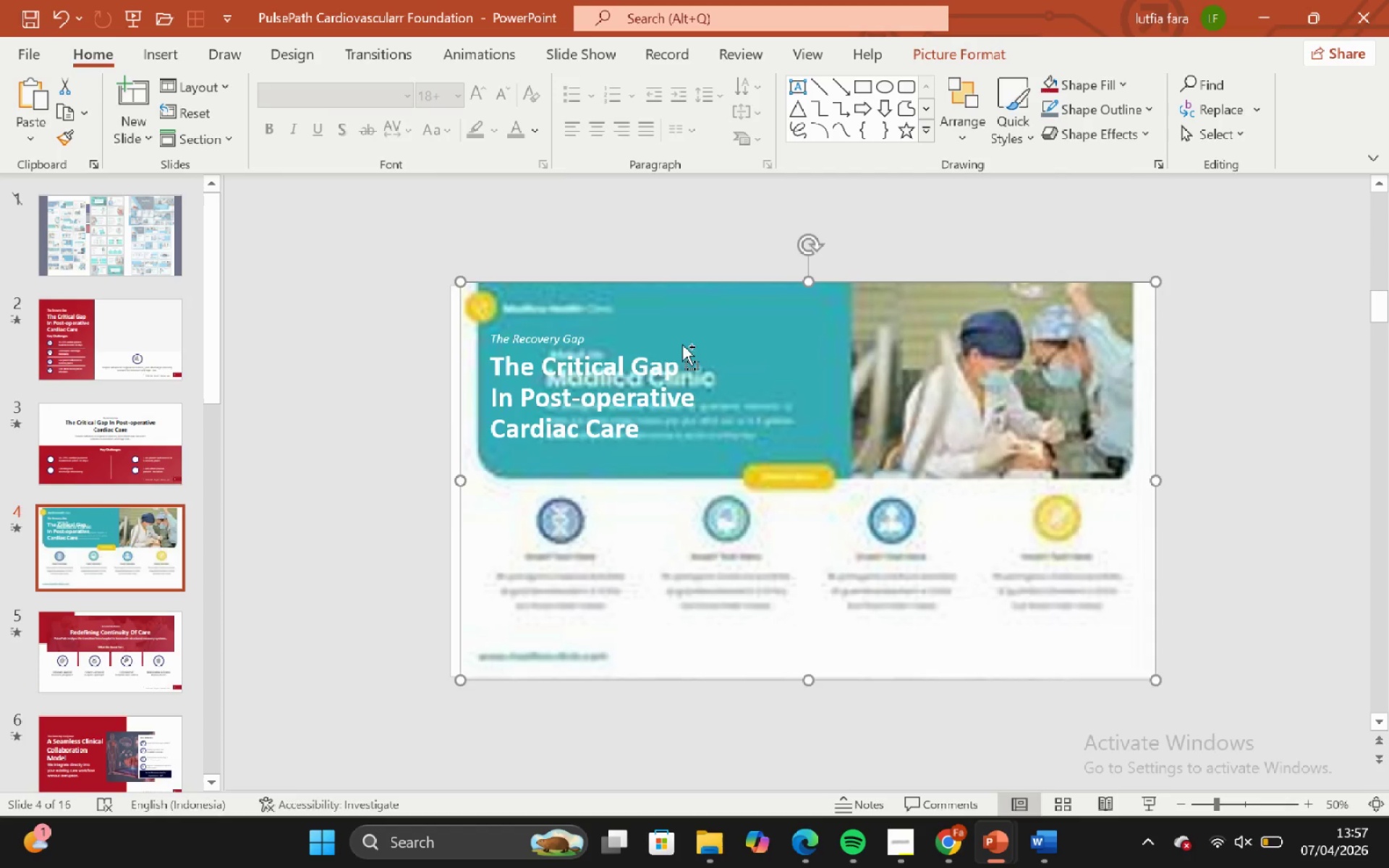 
key(Control+ControlLeft)
 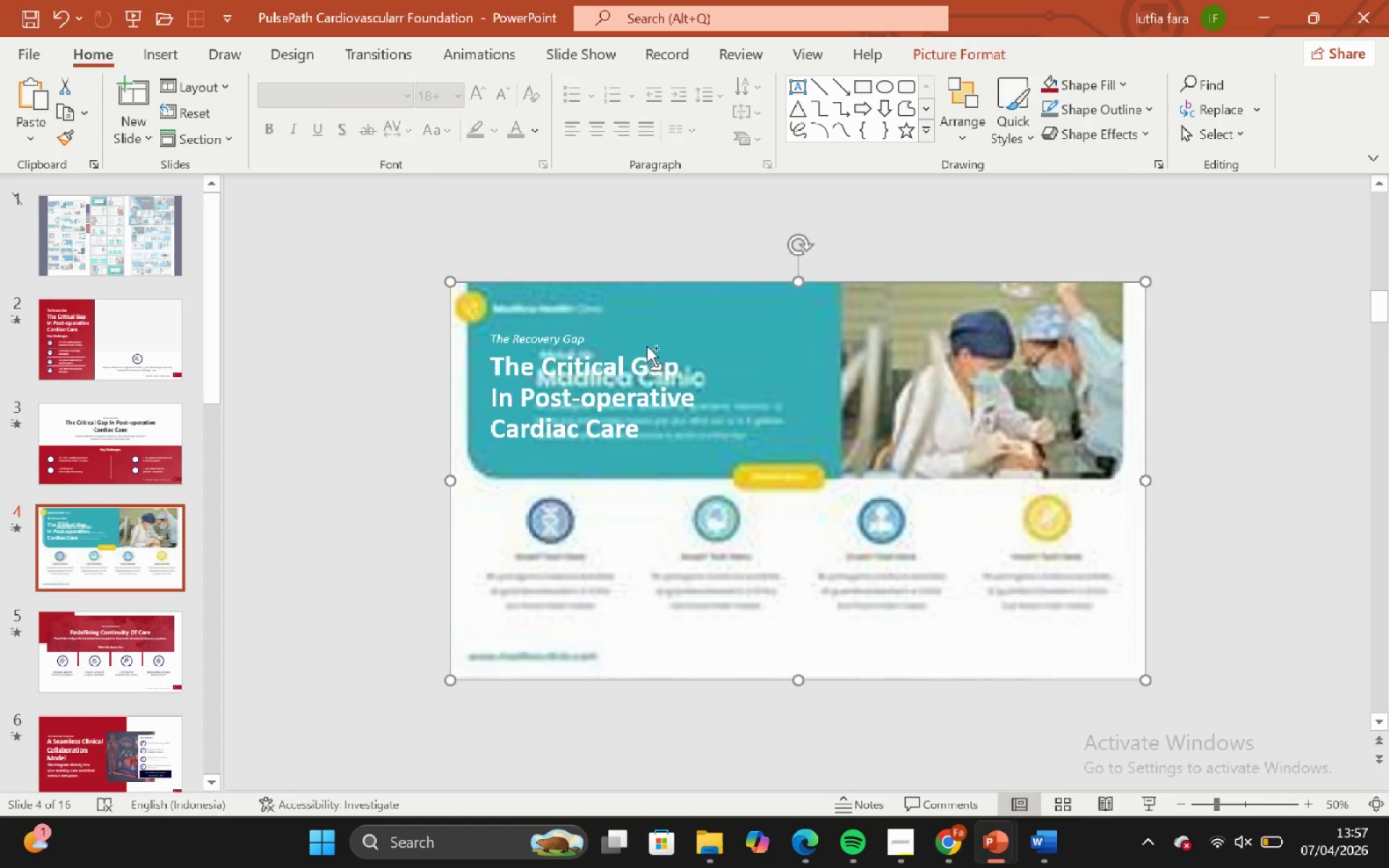 
key(Control+Z)
 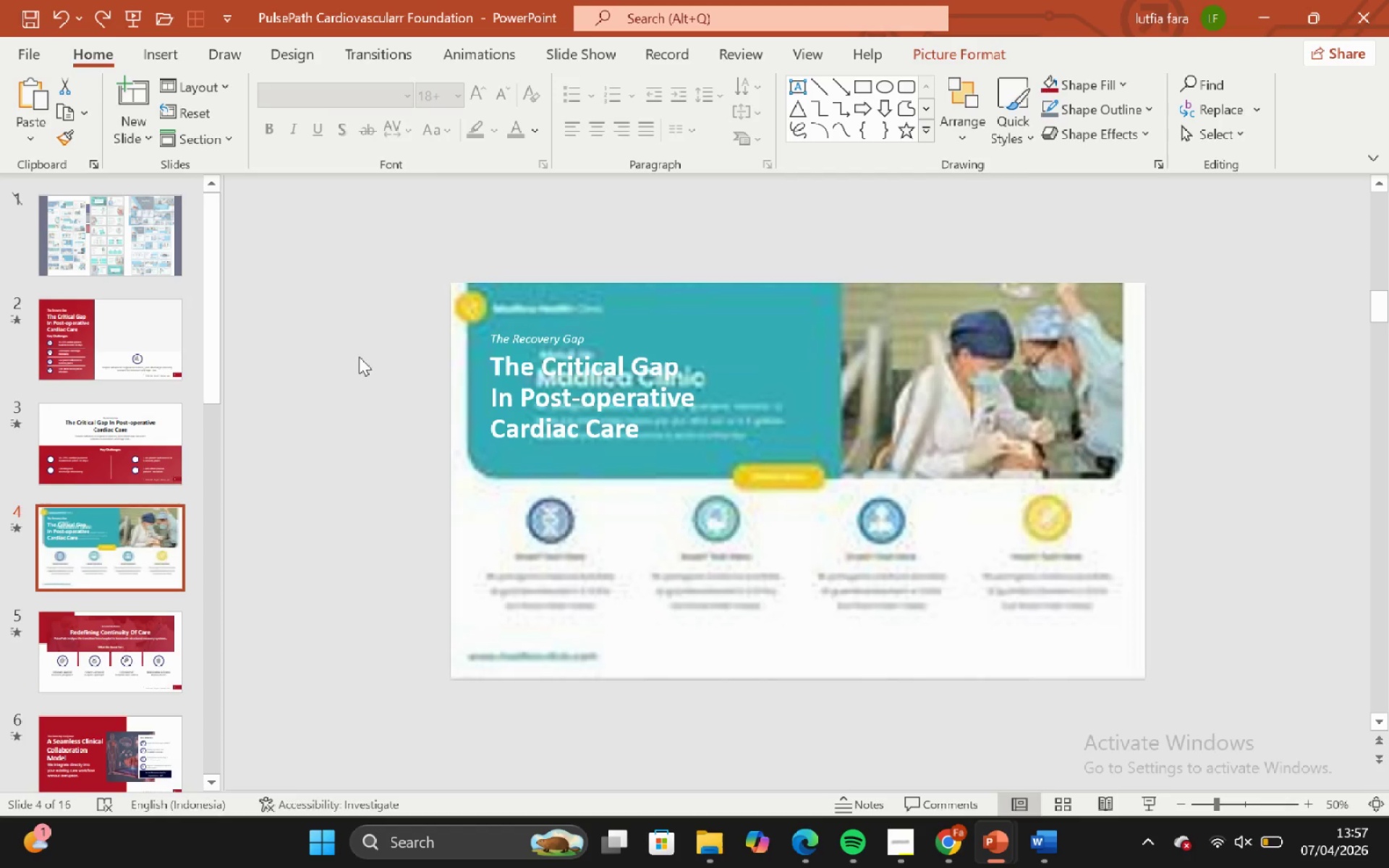 
left_click_drag(start_coordinate=[359, 357], to_coordinate=[377, 346])
 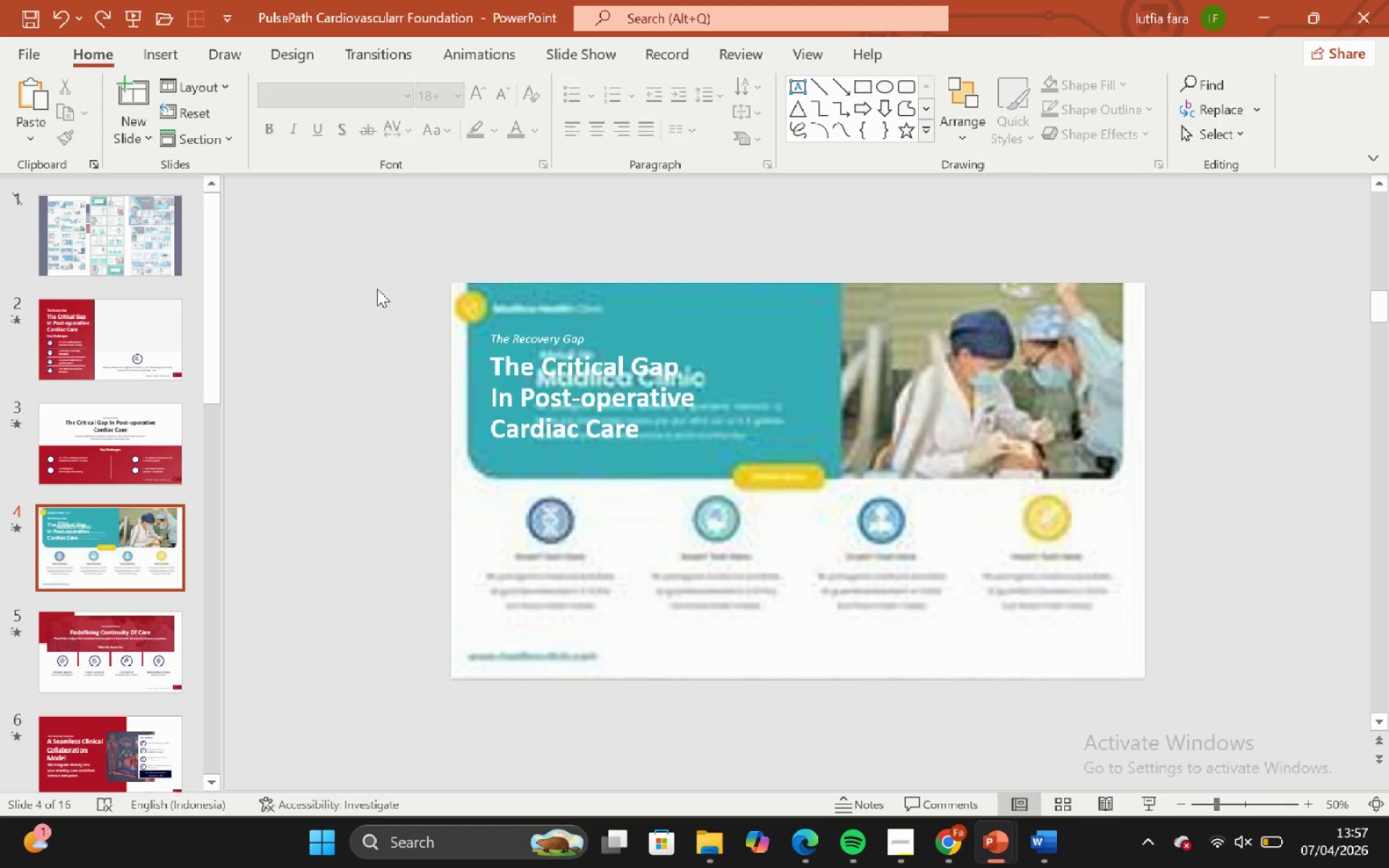 
left_click_drag(start_coordinate=[377, 289], to_coordinate=[773, 458])
 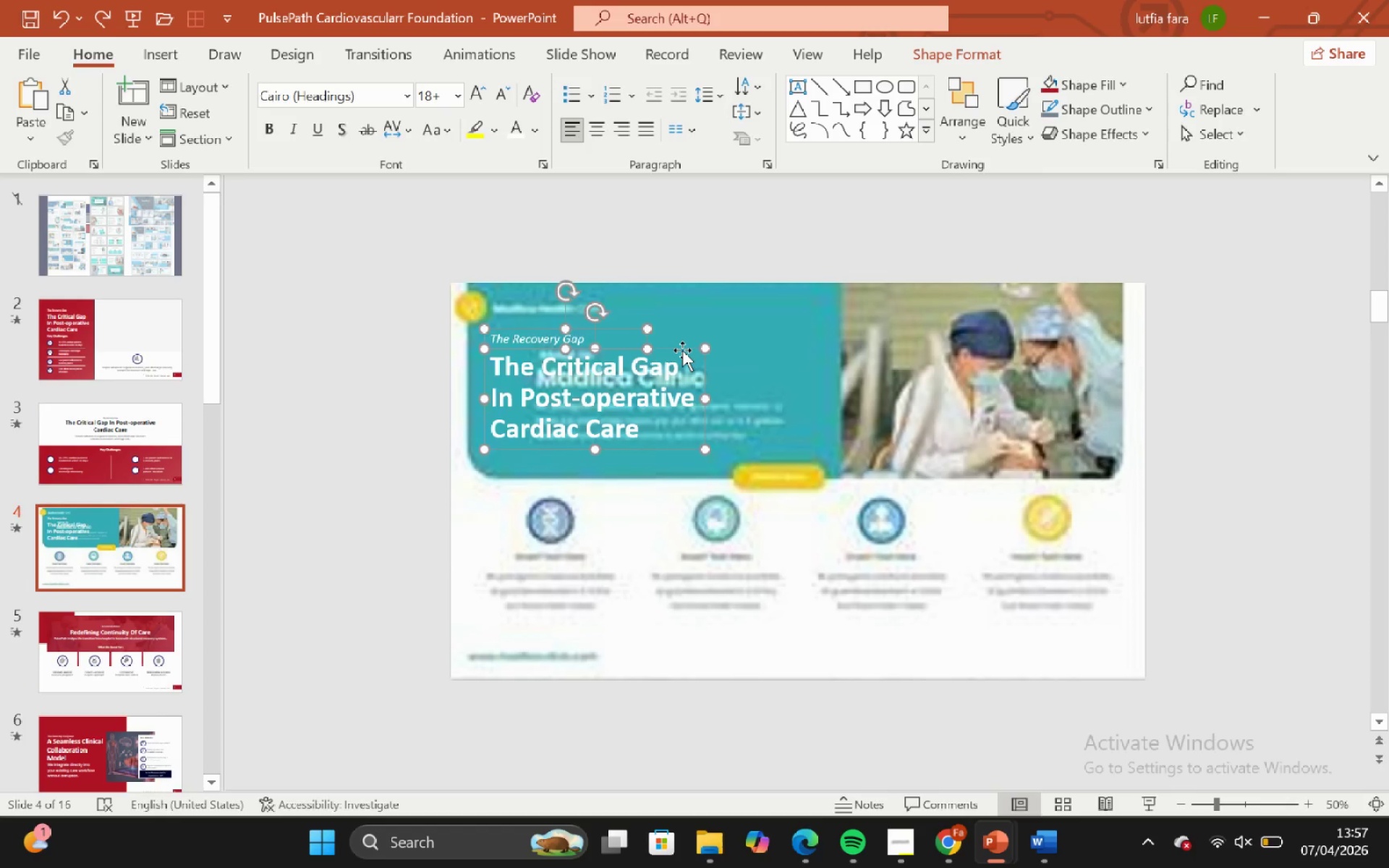 
hold_key(key=ShiftLeft, duration=1.7)
left_click_drag(start_coordinate=[680, 348], to_coordinate=[674, 339])
 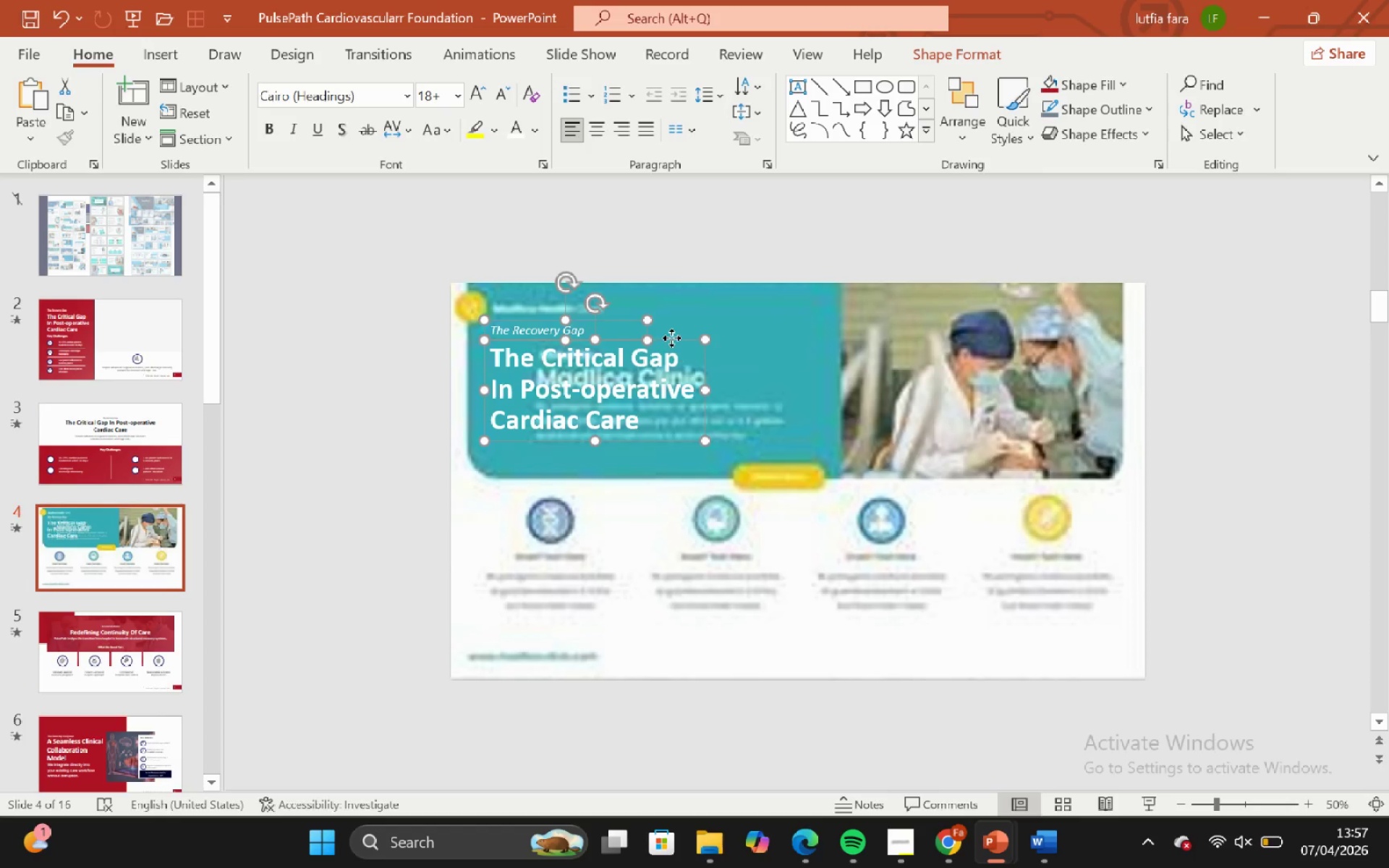 
hold_key(key=ShiftLeft, duration=1.78)
left_click_drag(start_coordinate=[671, 338], to_coordinate=[684, 341])
 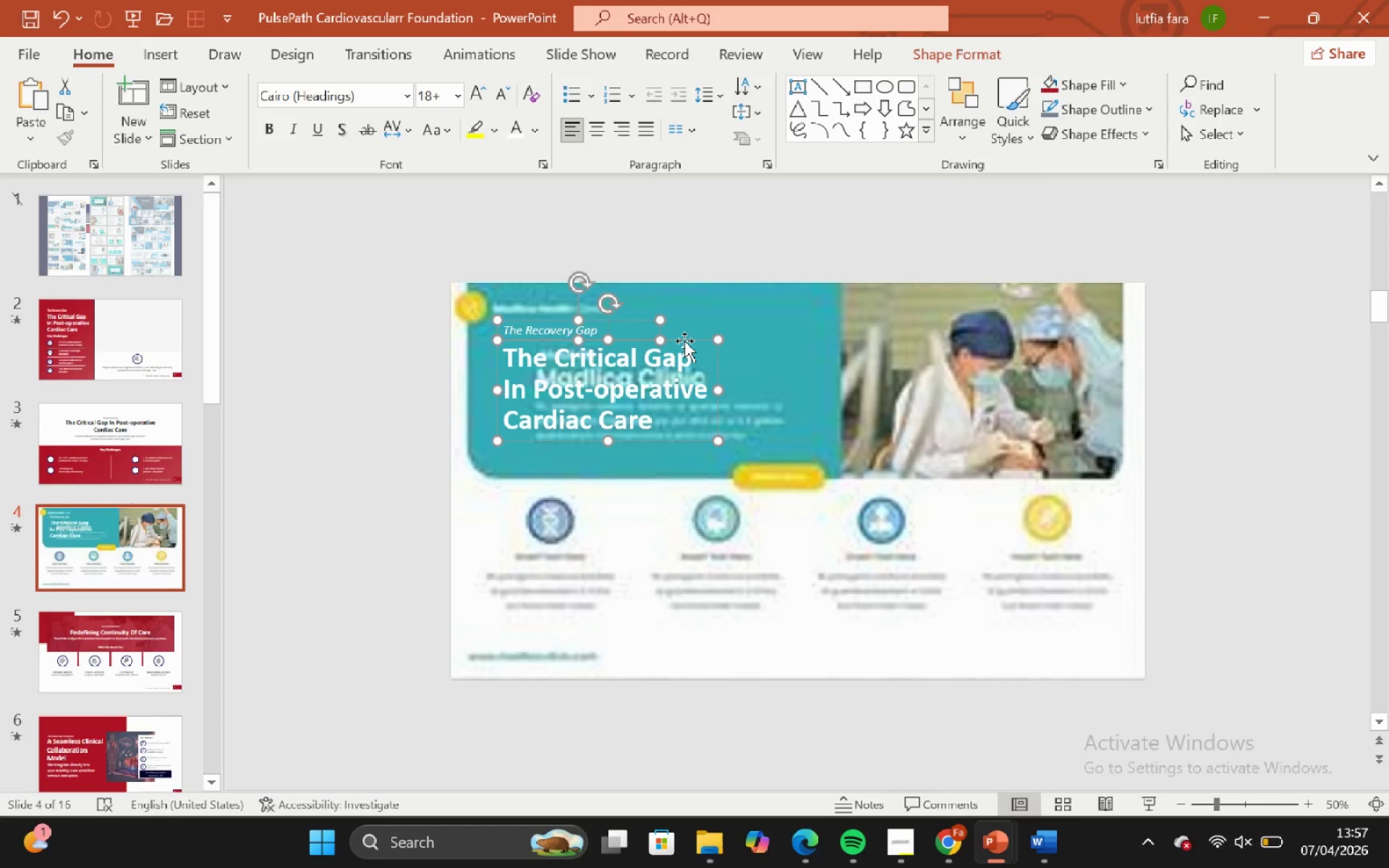 
hold_key(key=ShiftLeft, duration=7.34)
left_click_drag(start_coordinate=[684, 341], to_coordinate=[676, 332])
 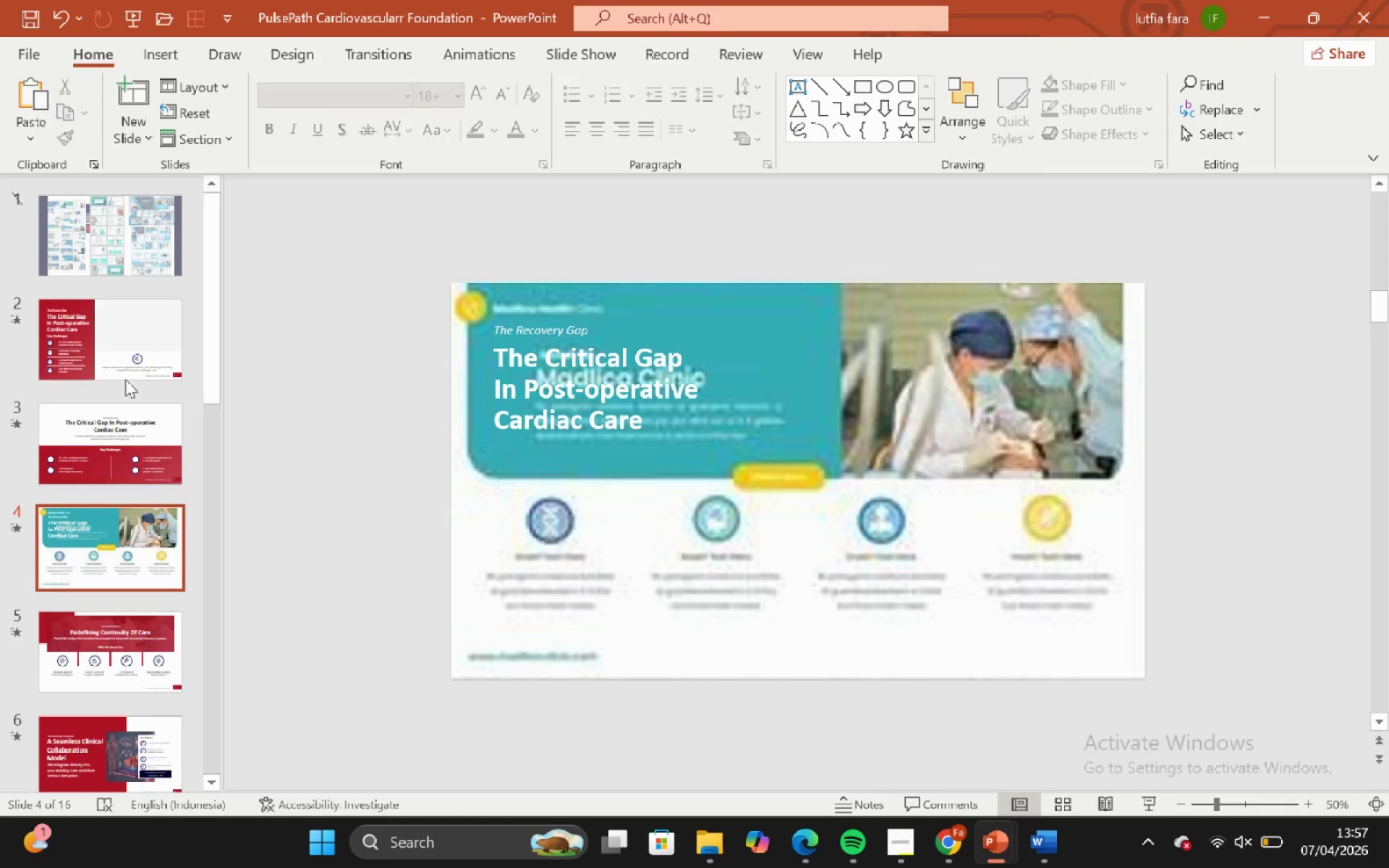 
left_click_drag(start_coordinate=[115, 252], to_coordinate=[123, 250])
 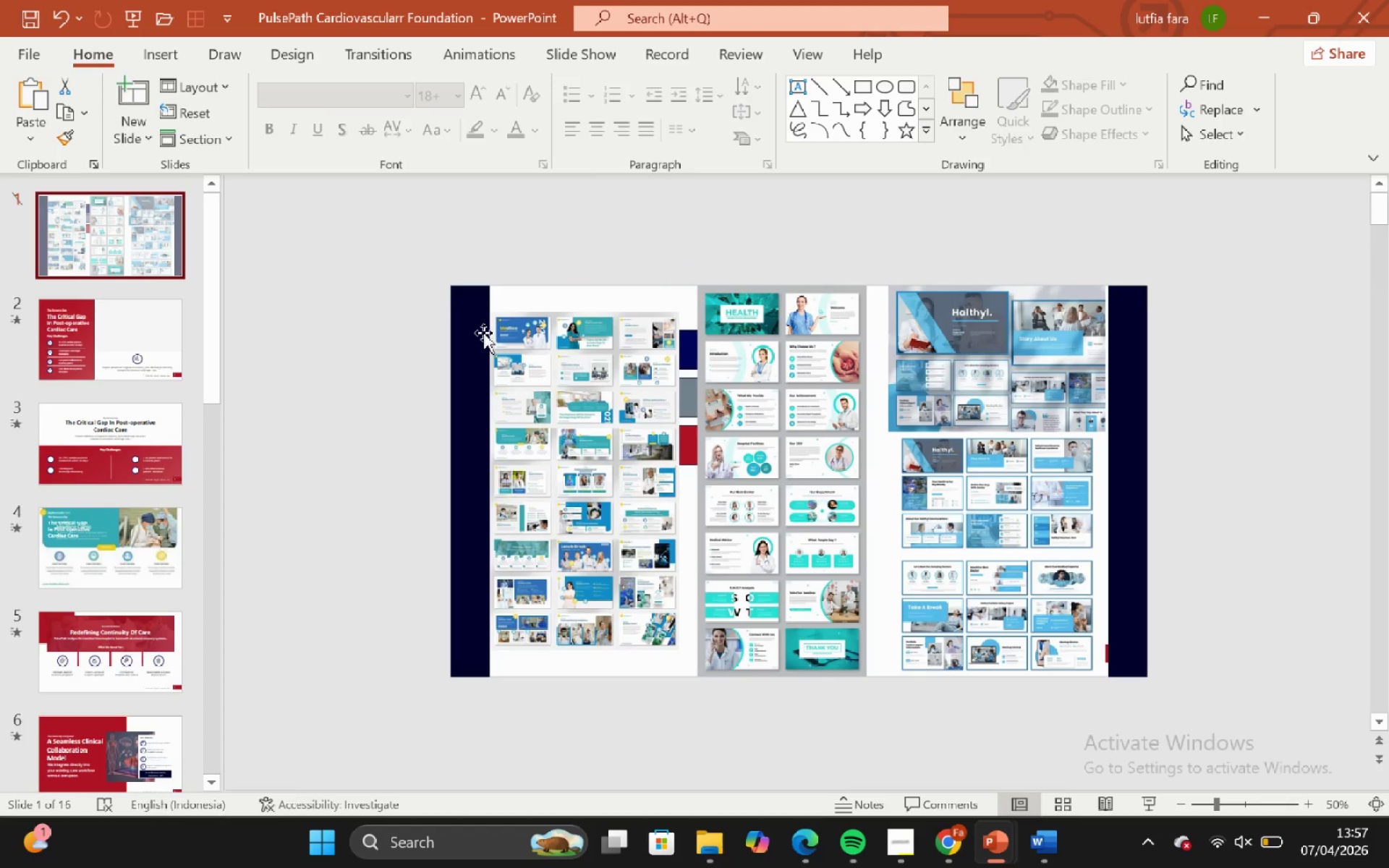 
left_click_drag(start_coordinate=[483, 333], to_coordinate=[487, 331])
 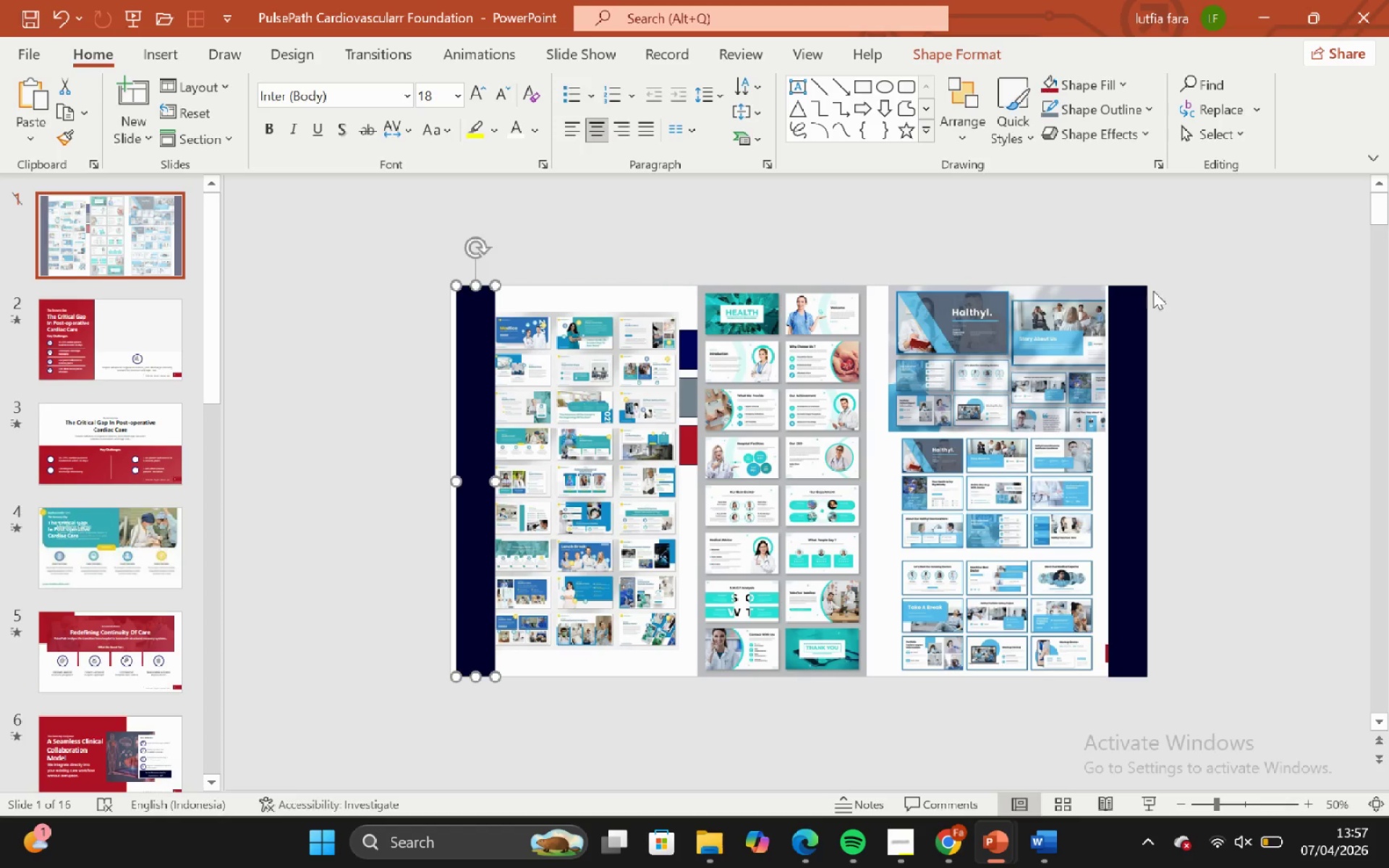 
hold_key(key=ShiftLeft, duration=0.39)
left_click_drag(start_coordinate=[1137, 299], to_coordinate=[1134, 296])
 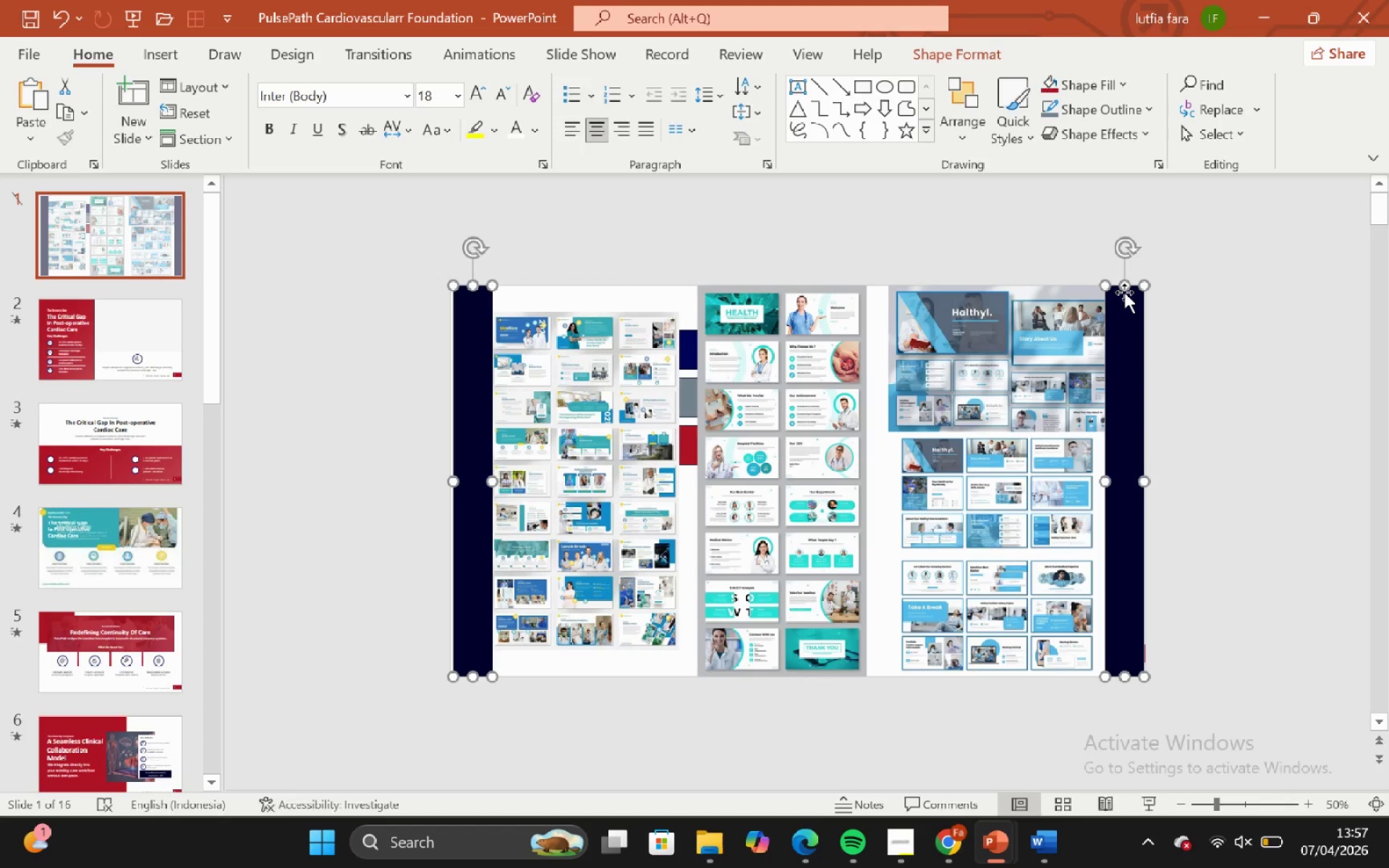 
key(Control+ControlLeft)
 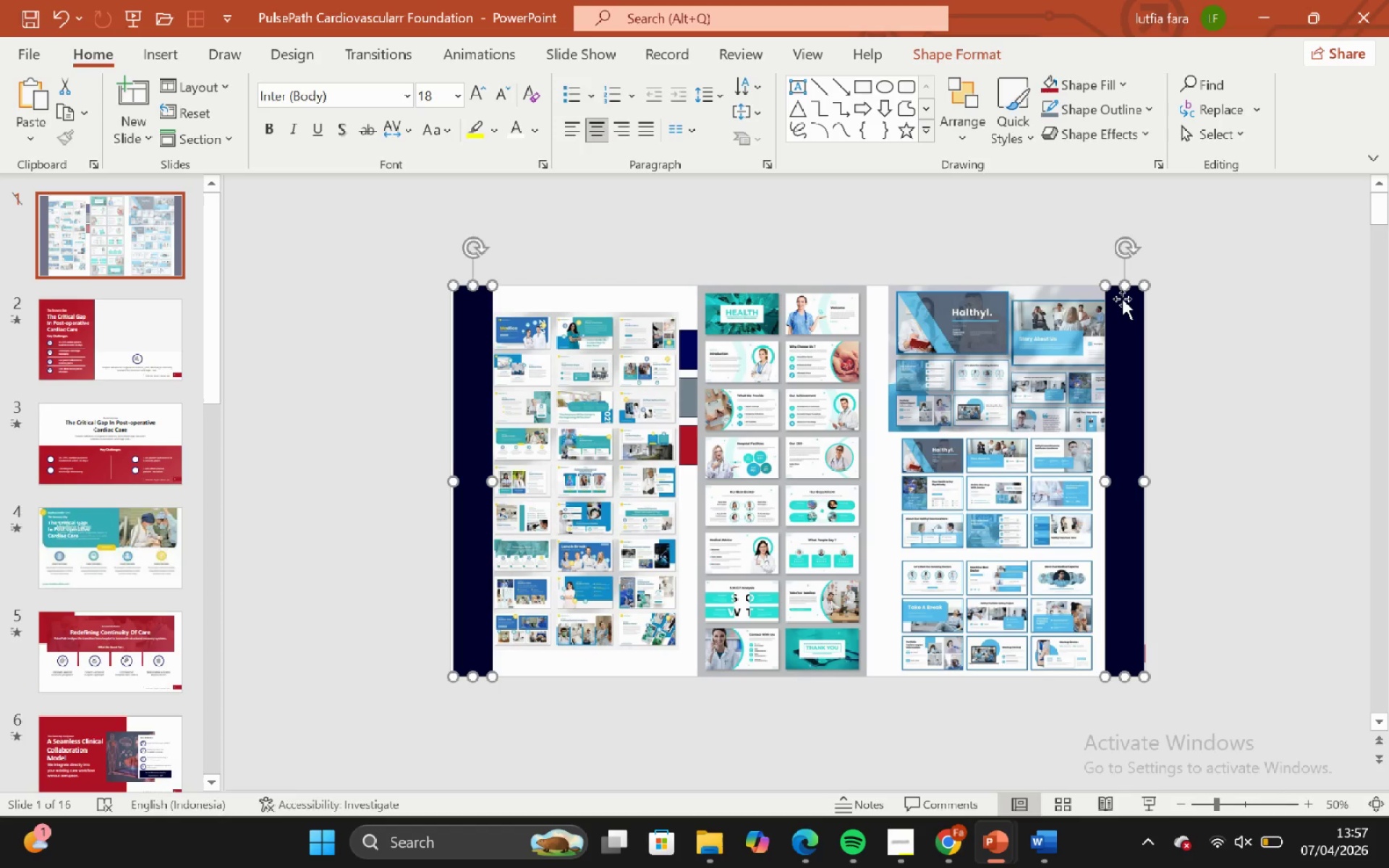 
key(Control+ControlLeft)
 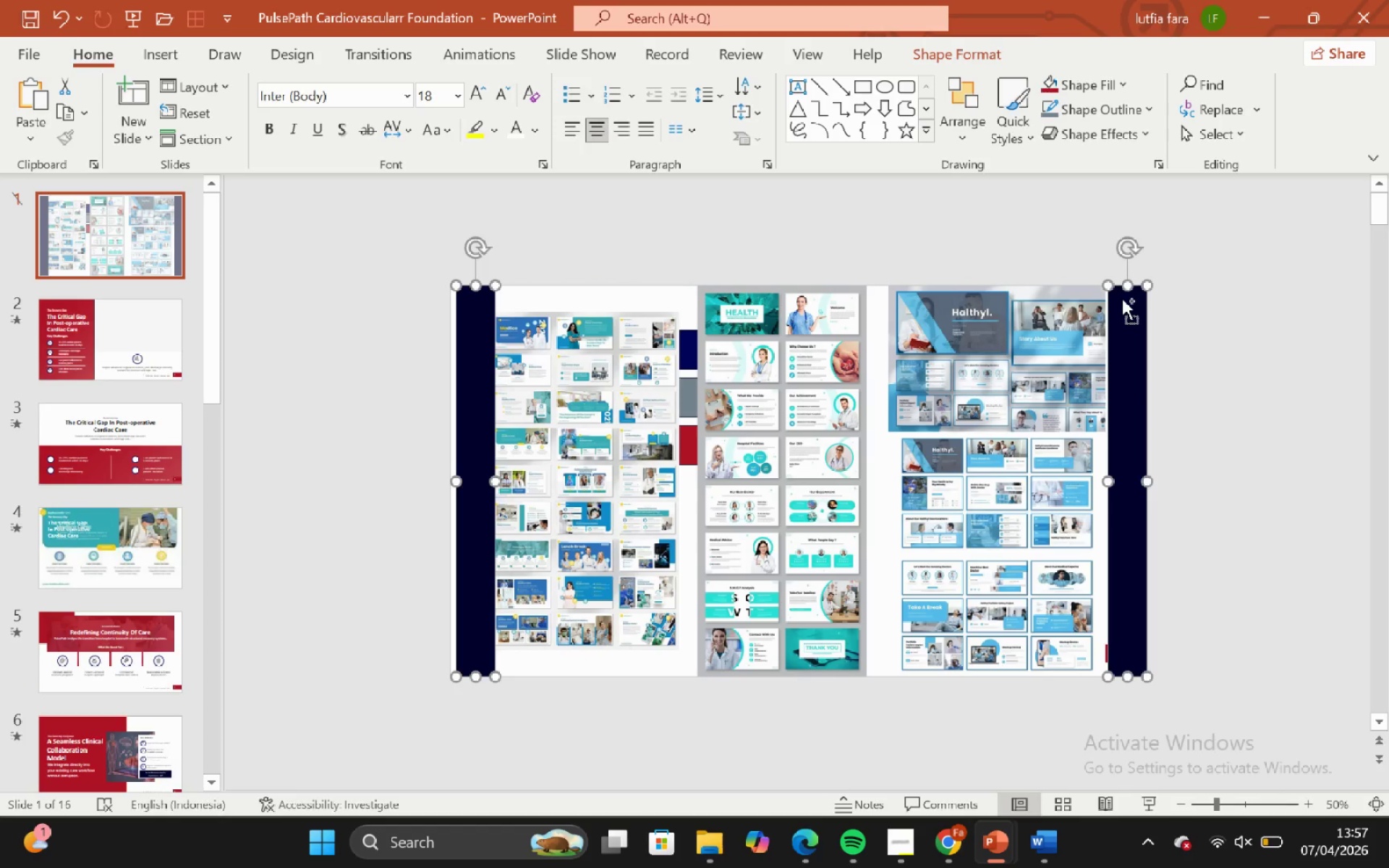 
key(Control+Z)
 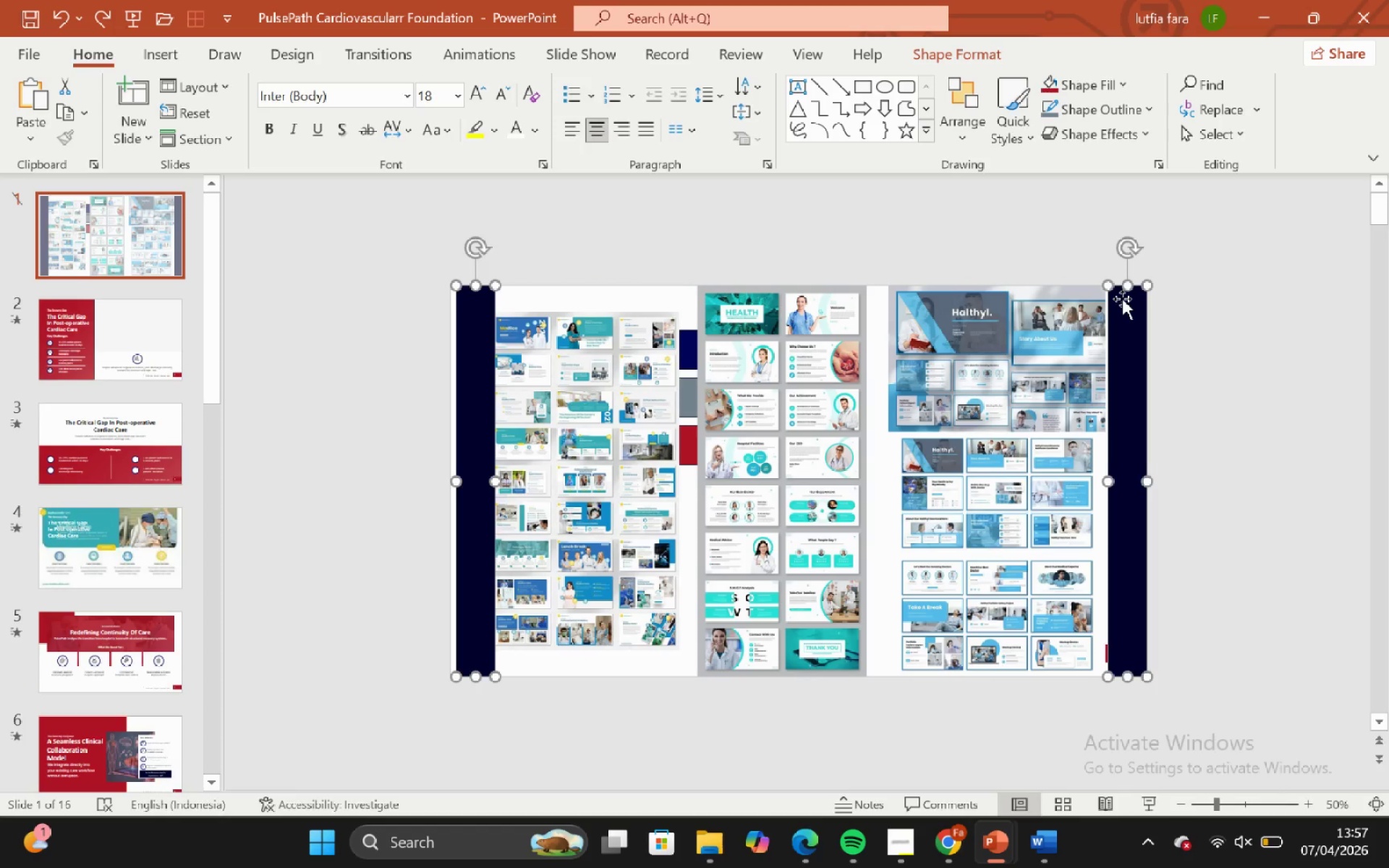 
key(Control+C)
 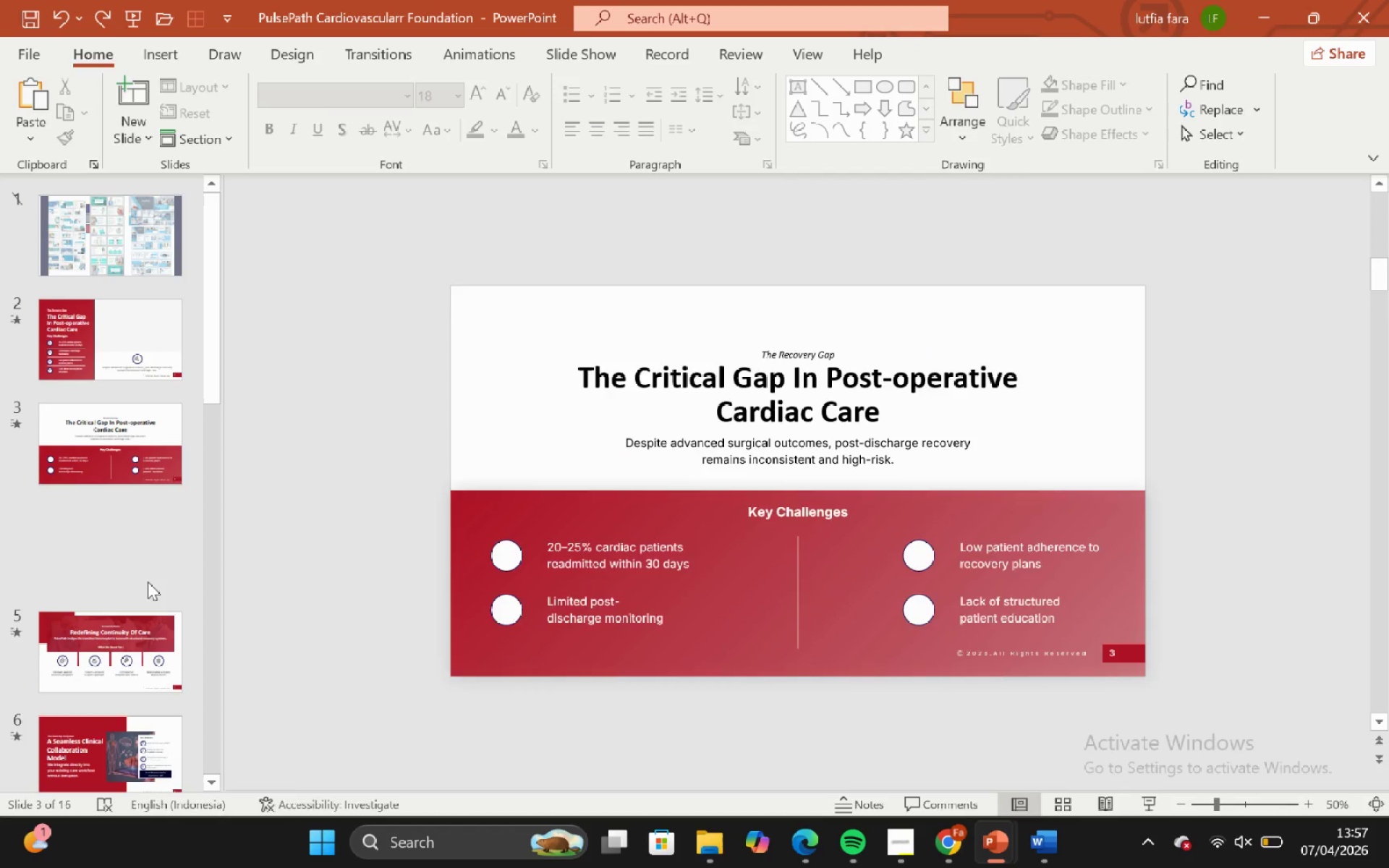 
key(Control+V)
 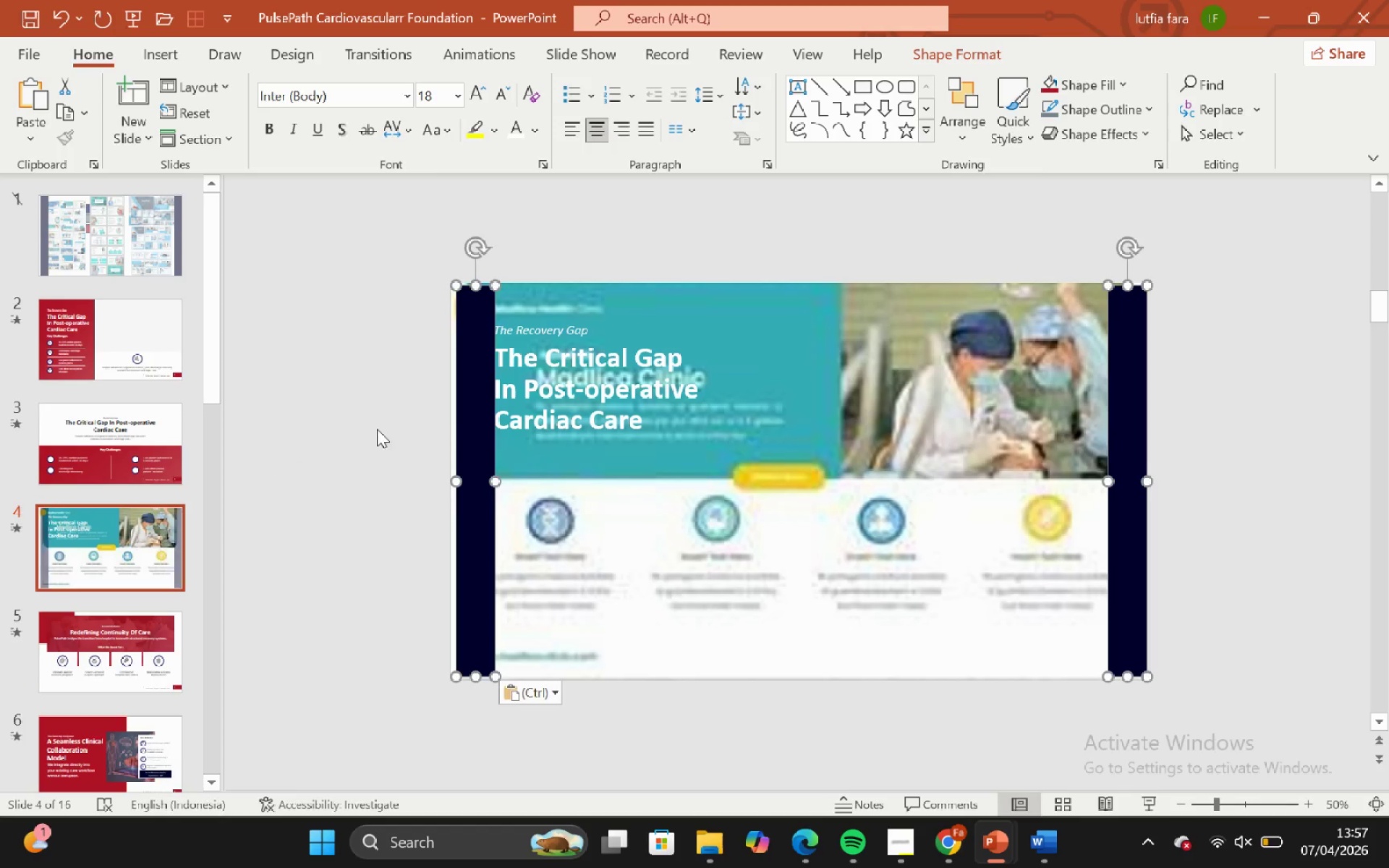 
left_click([373, 425])
 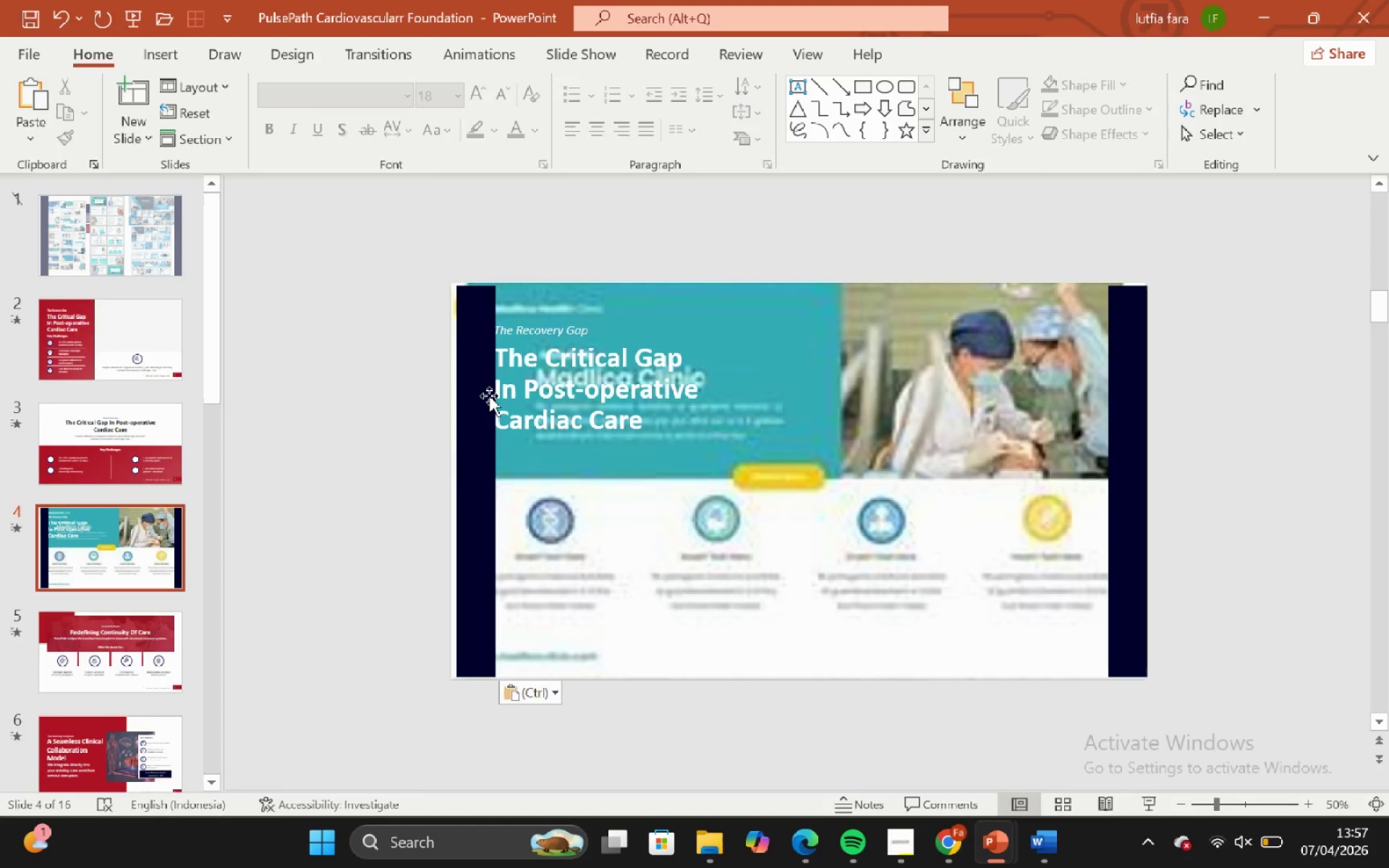 
left_click([489, 396])
 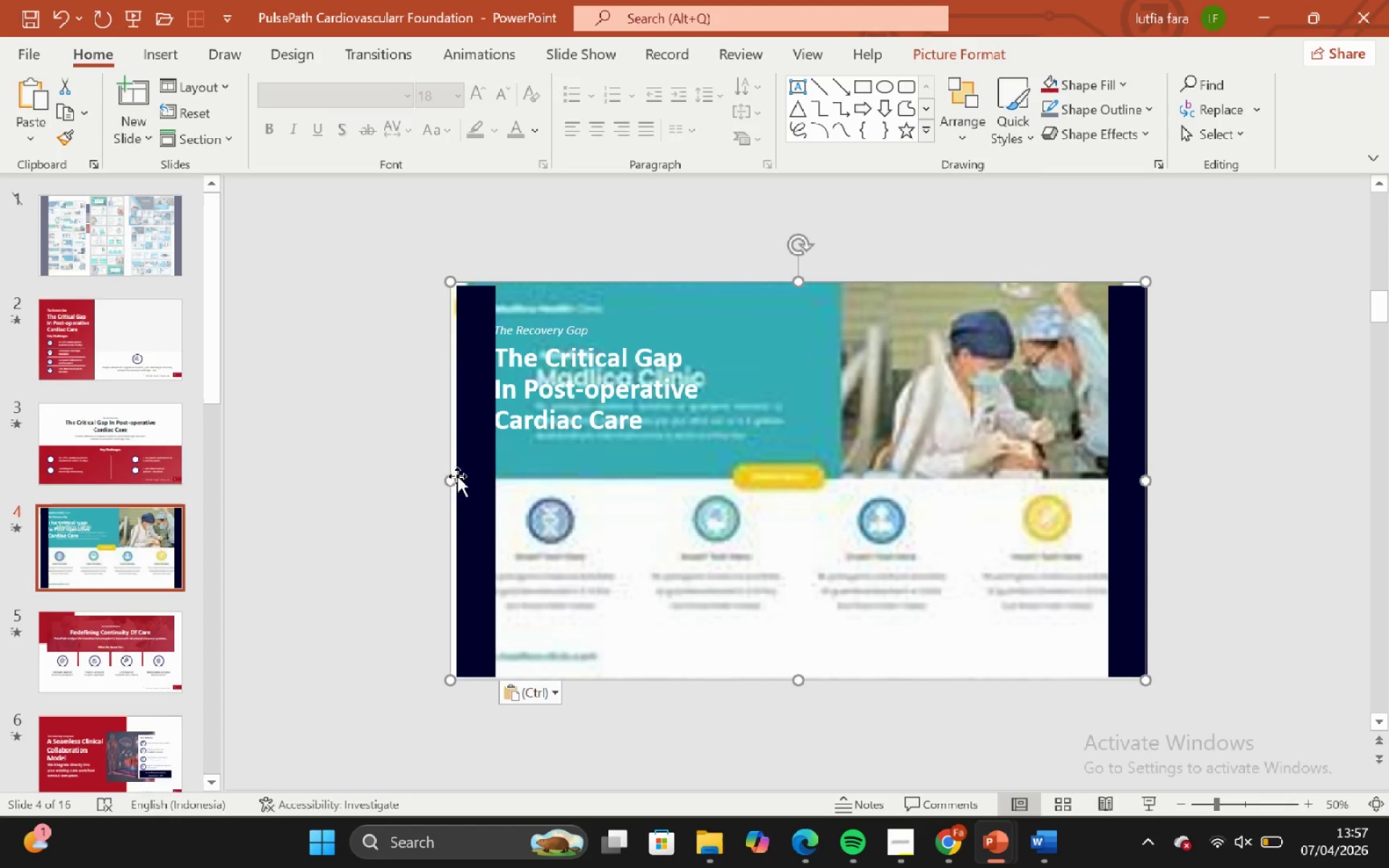 
left_click([467, 467])
 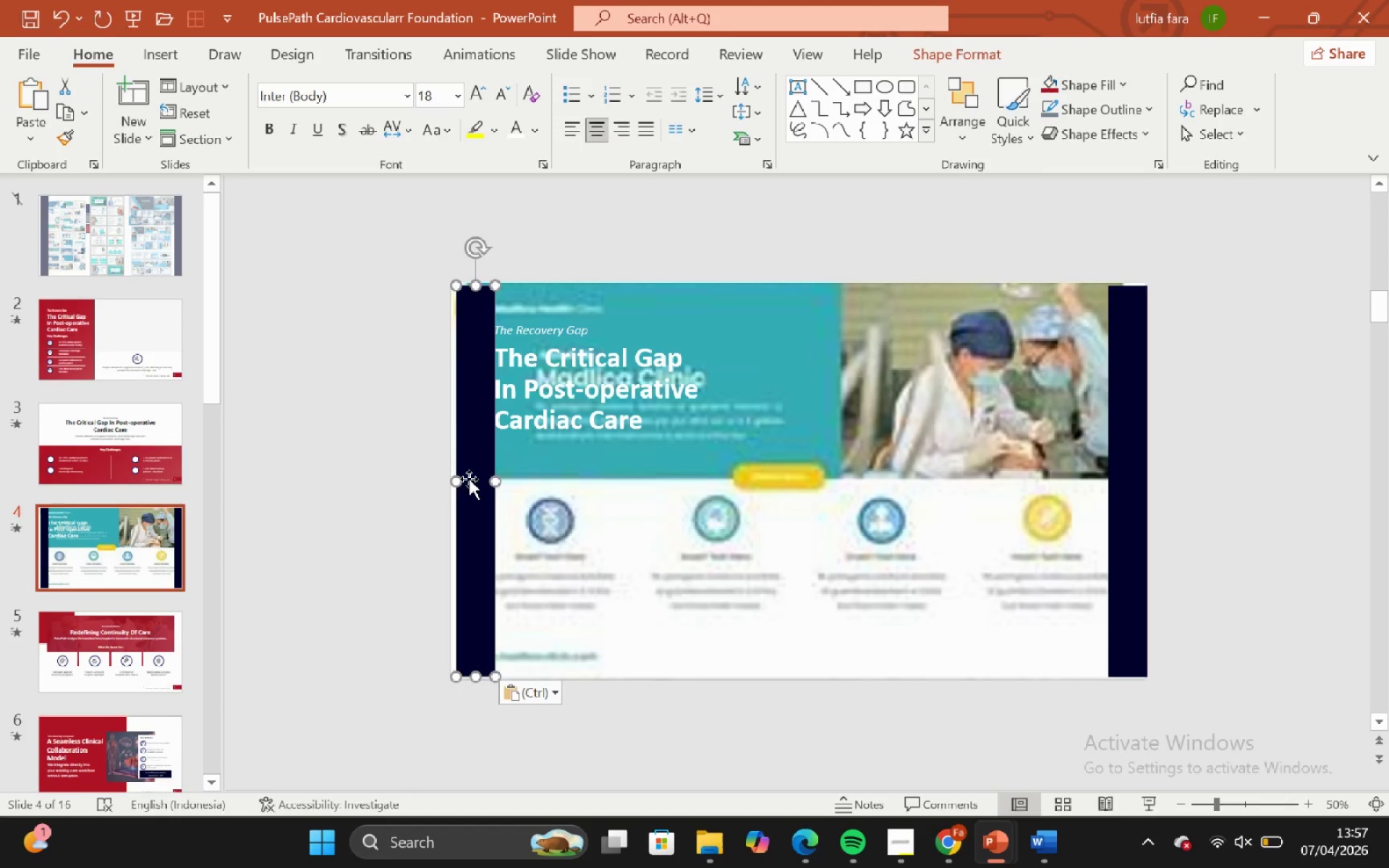 
hold_key(key=ShiftLeft, duration=0.86)
left_click_drag(start_coordinate=[469, 479], to_coordinate=[462, 479])
 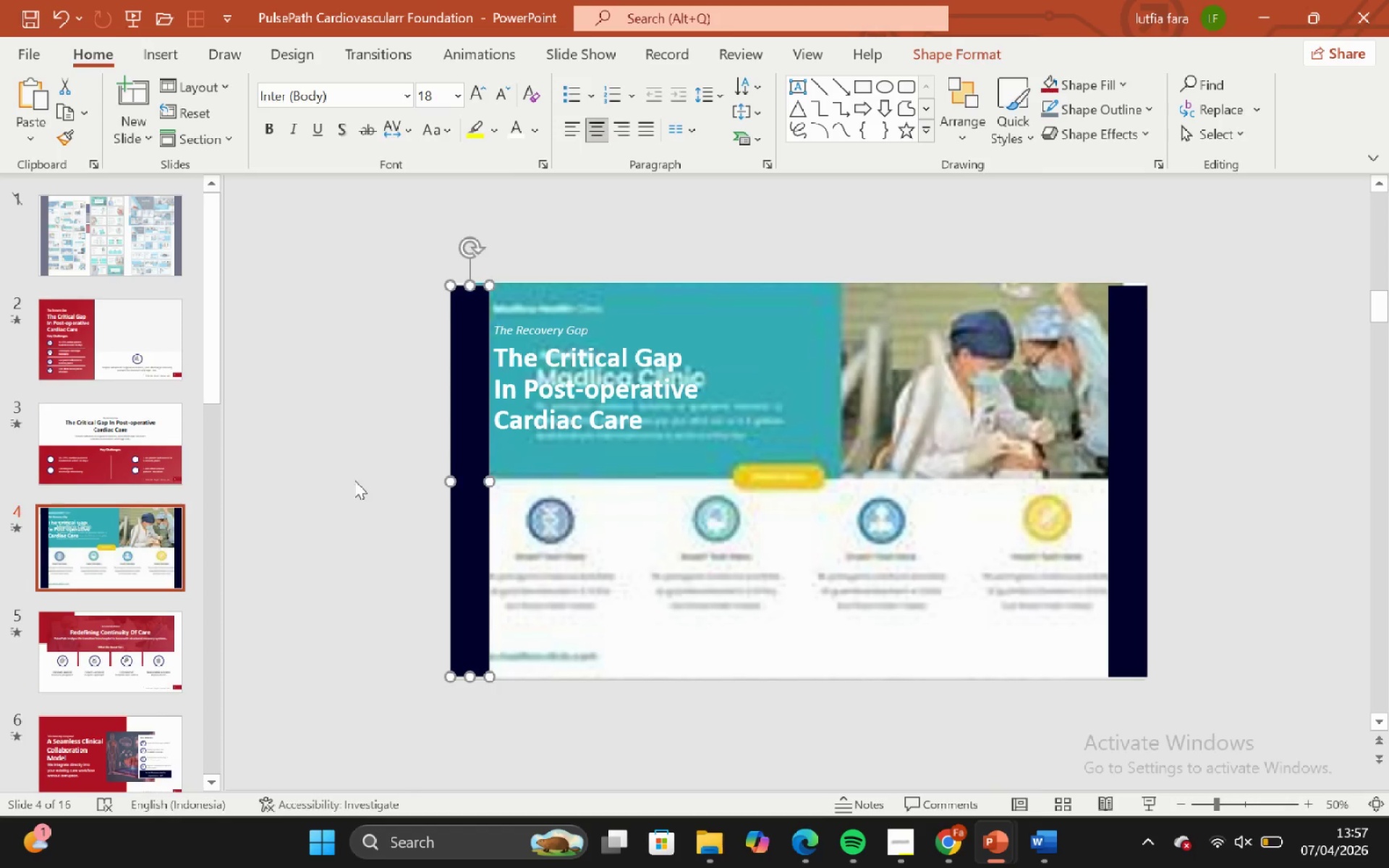 
left_click_drag(start_coordinate=[354, 480], to_coordinate=[356, 477])
 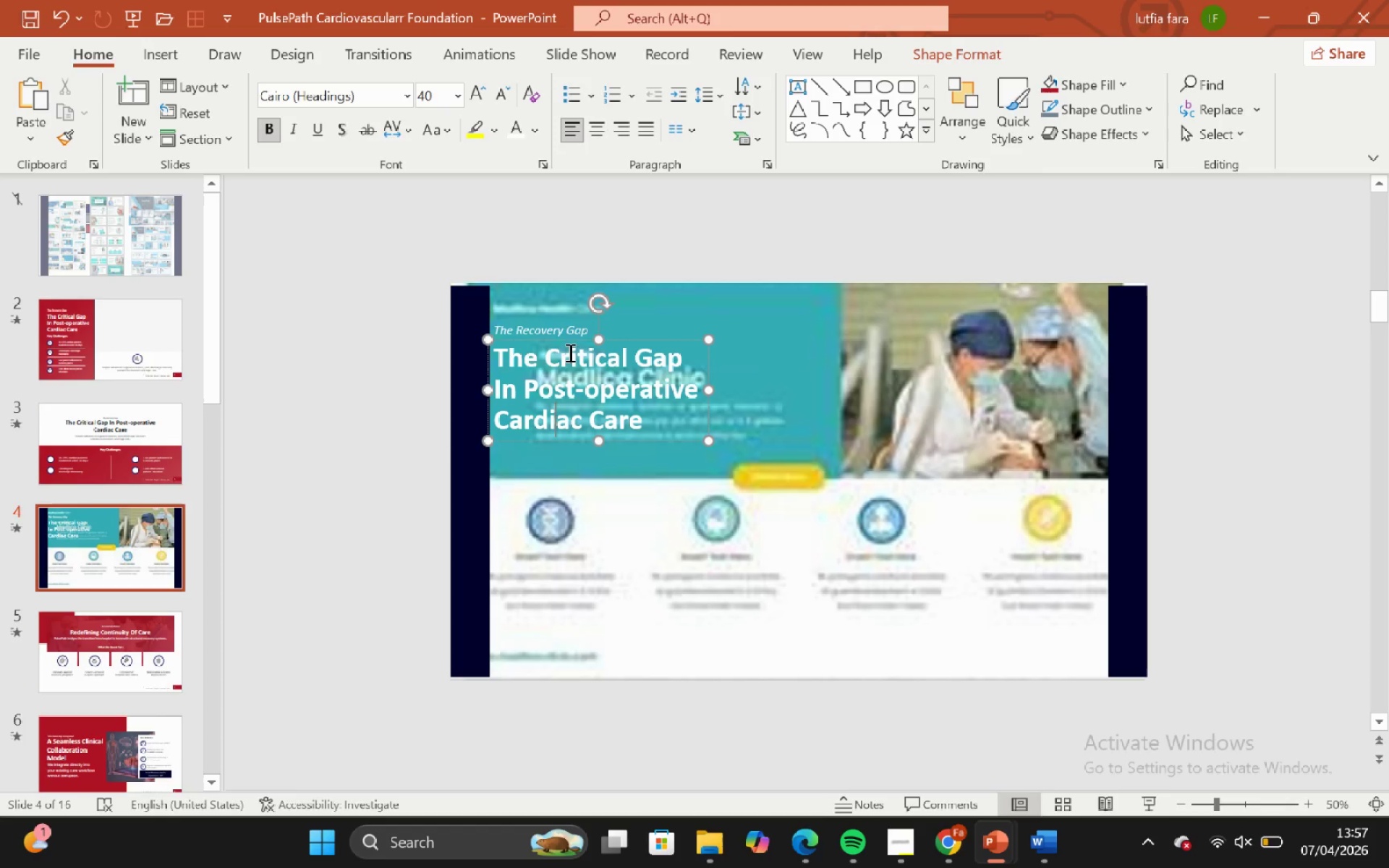 
hold_key(key=ShiftLeft, duration=0.64)
left_click([551, 335])
 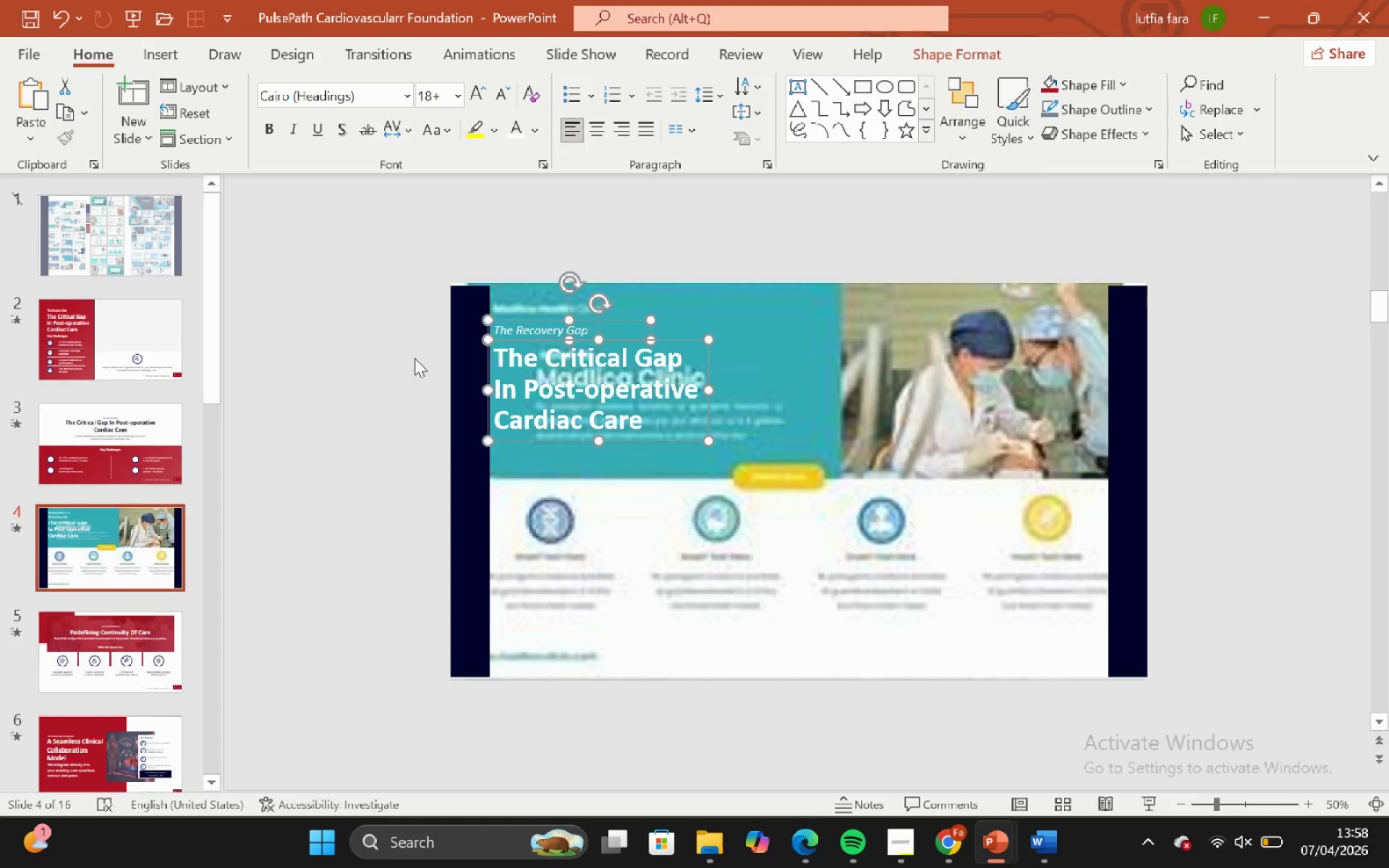 
key(ArrowLeft)
 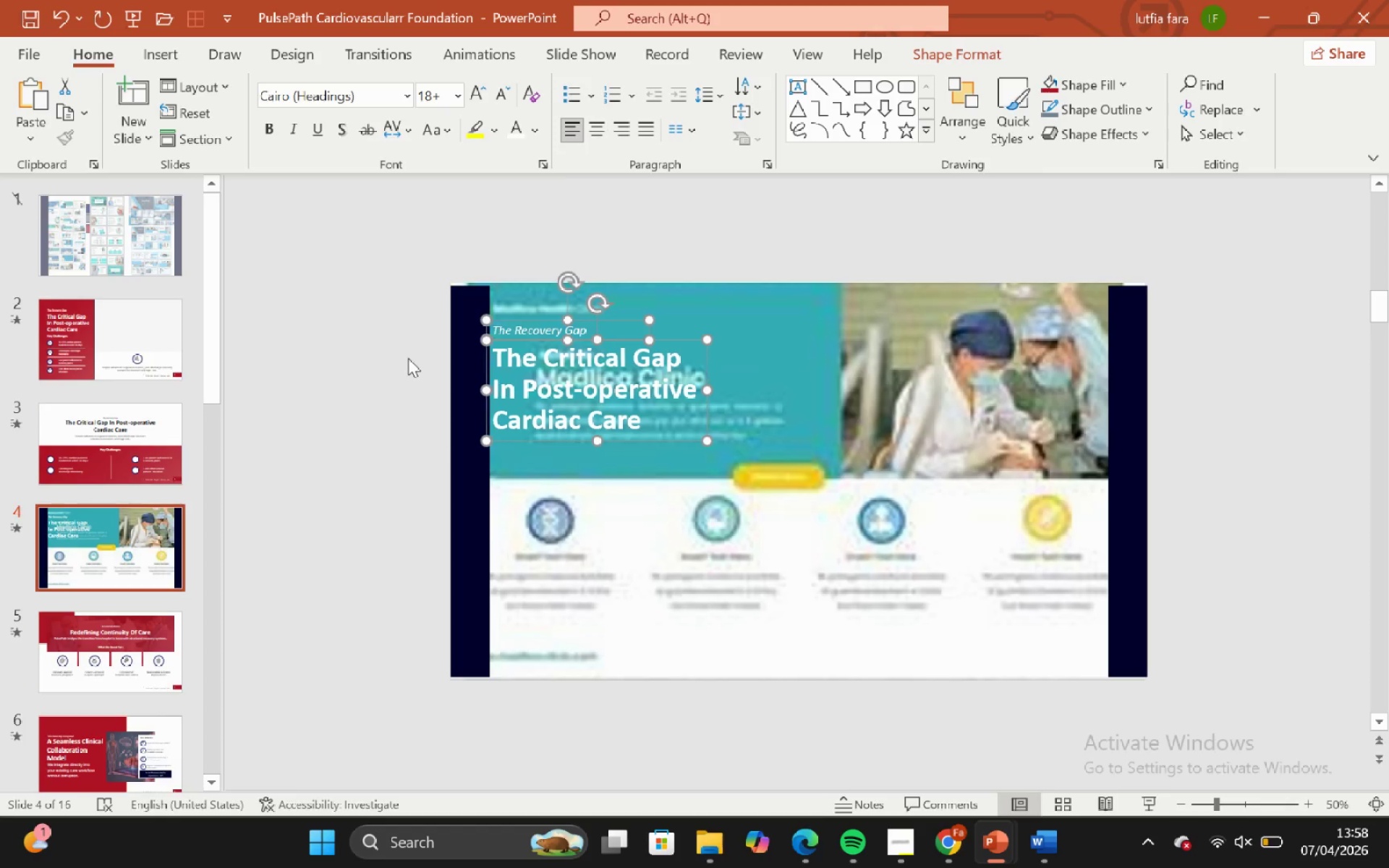 
key(ArrowLeft)
 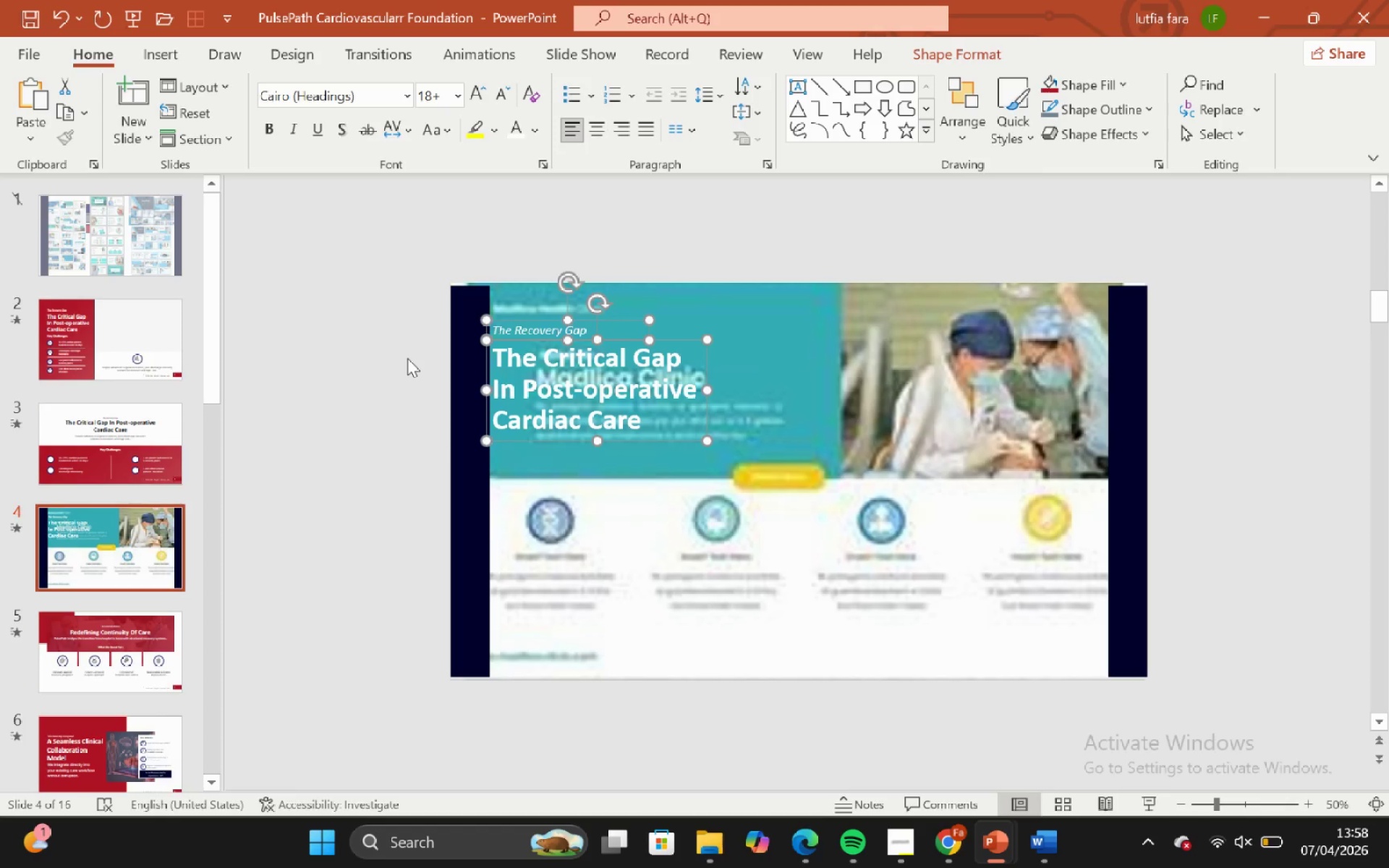 
key(ArrowLeft)
 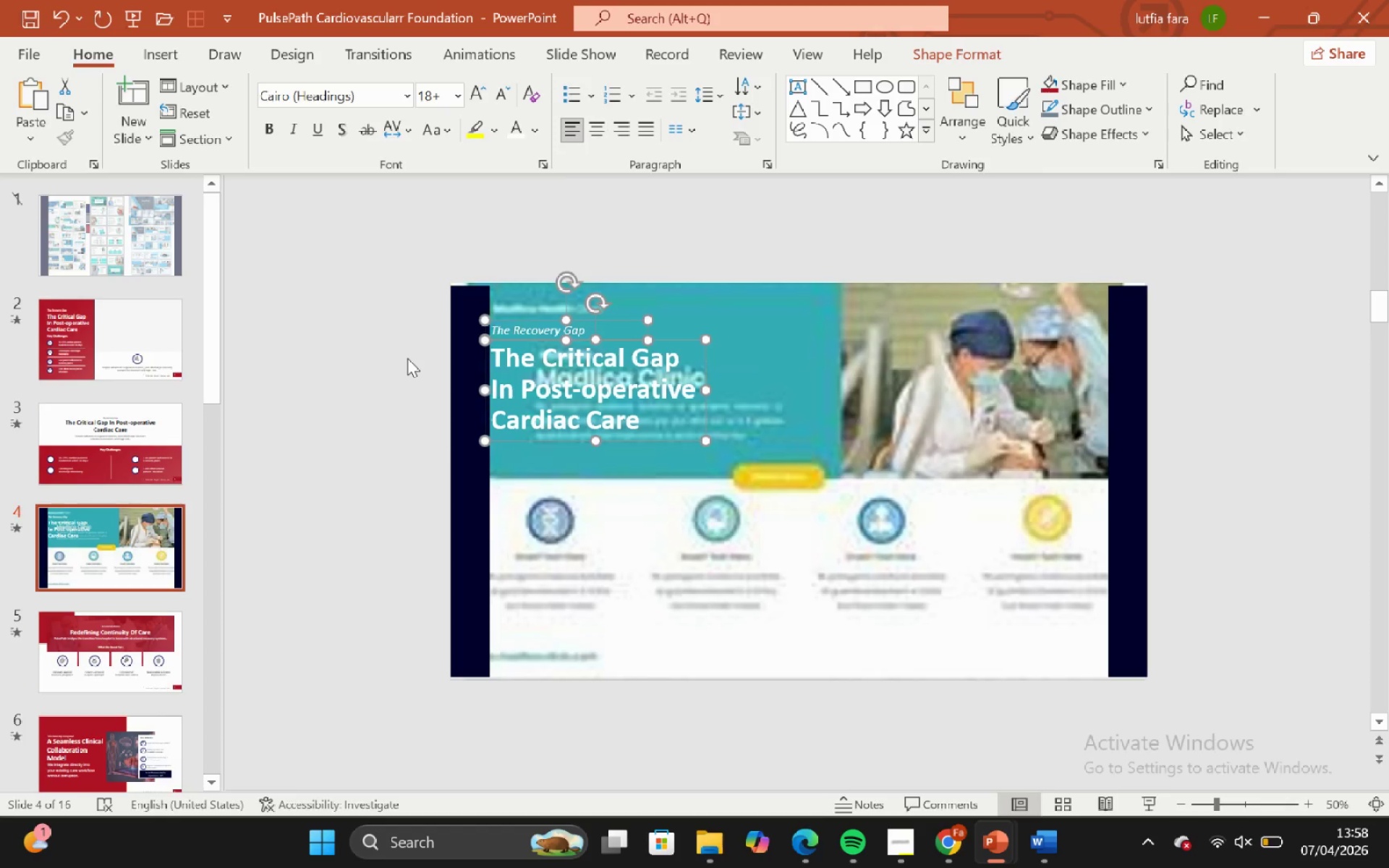 
key(ArrowLeft)
 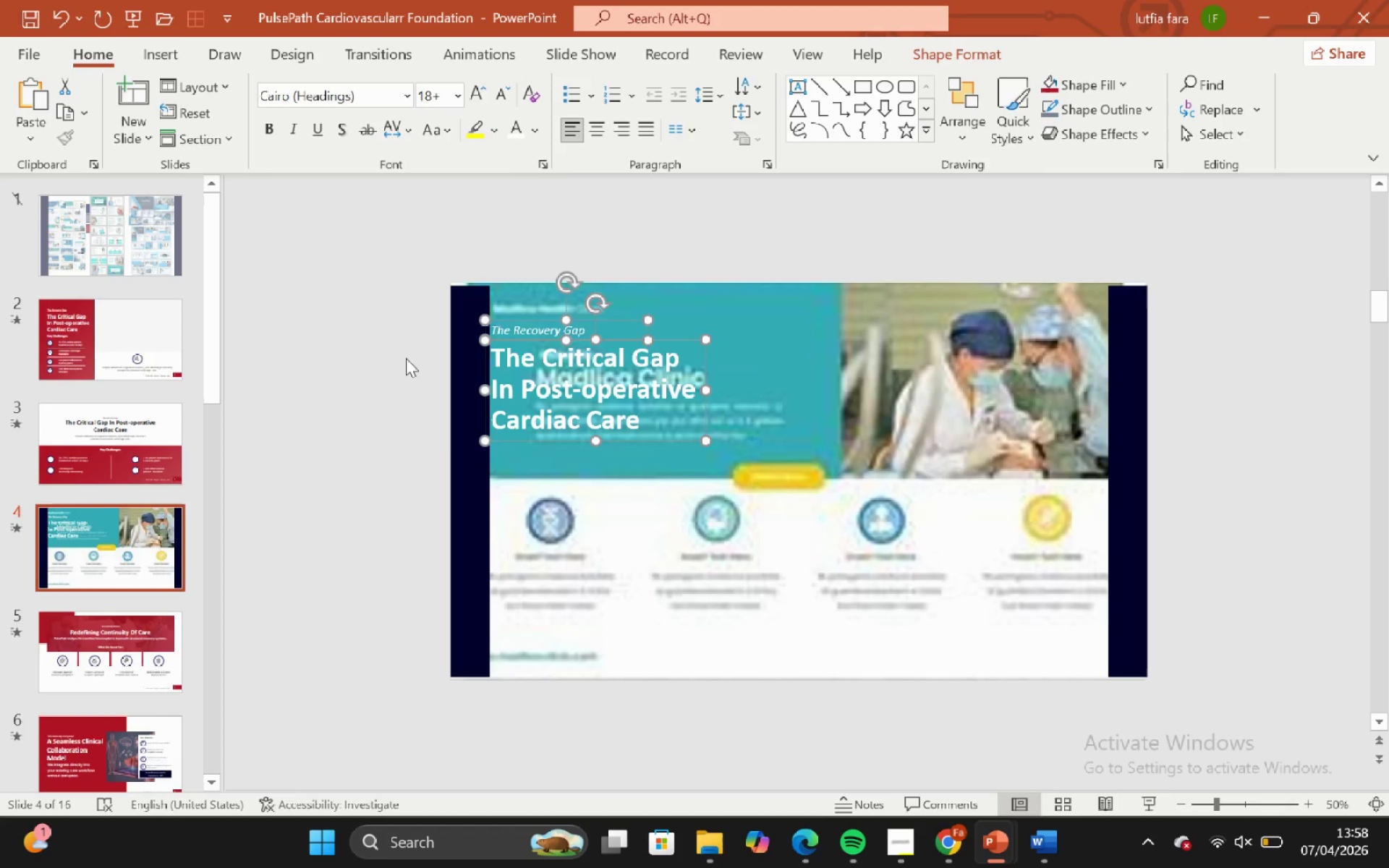 
left_click([405, 358])
 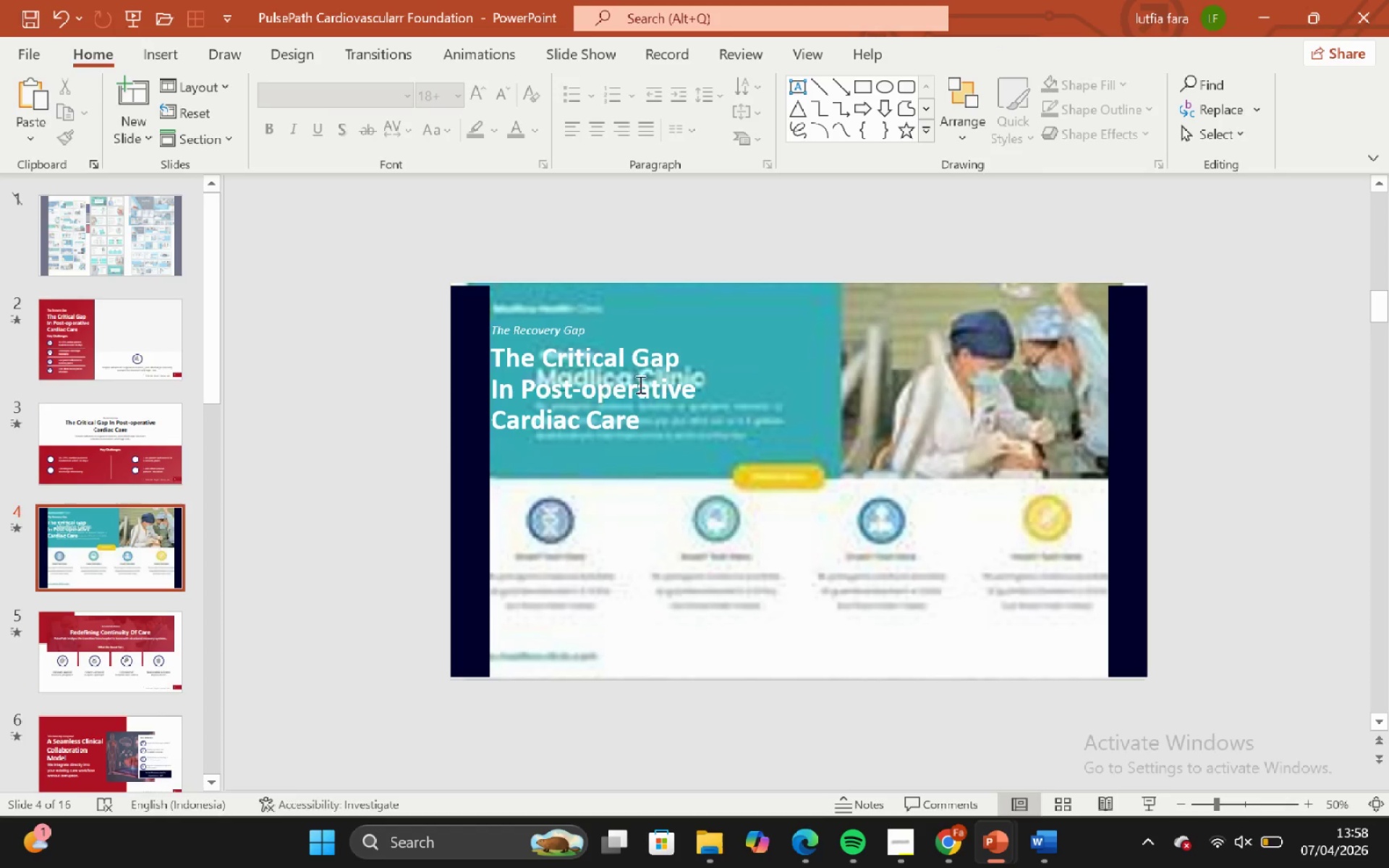 
left_click([640, 382])
 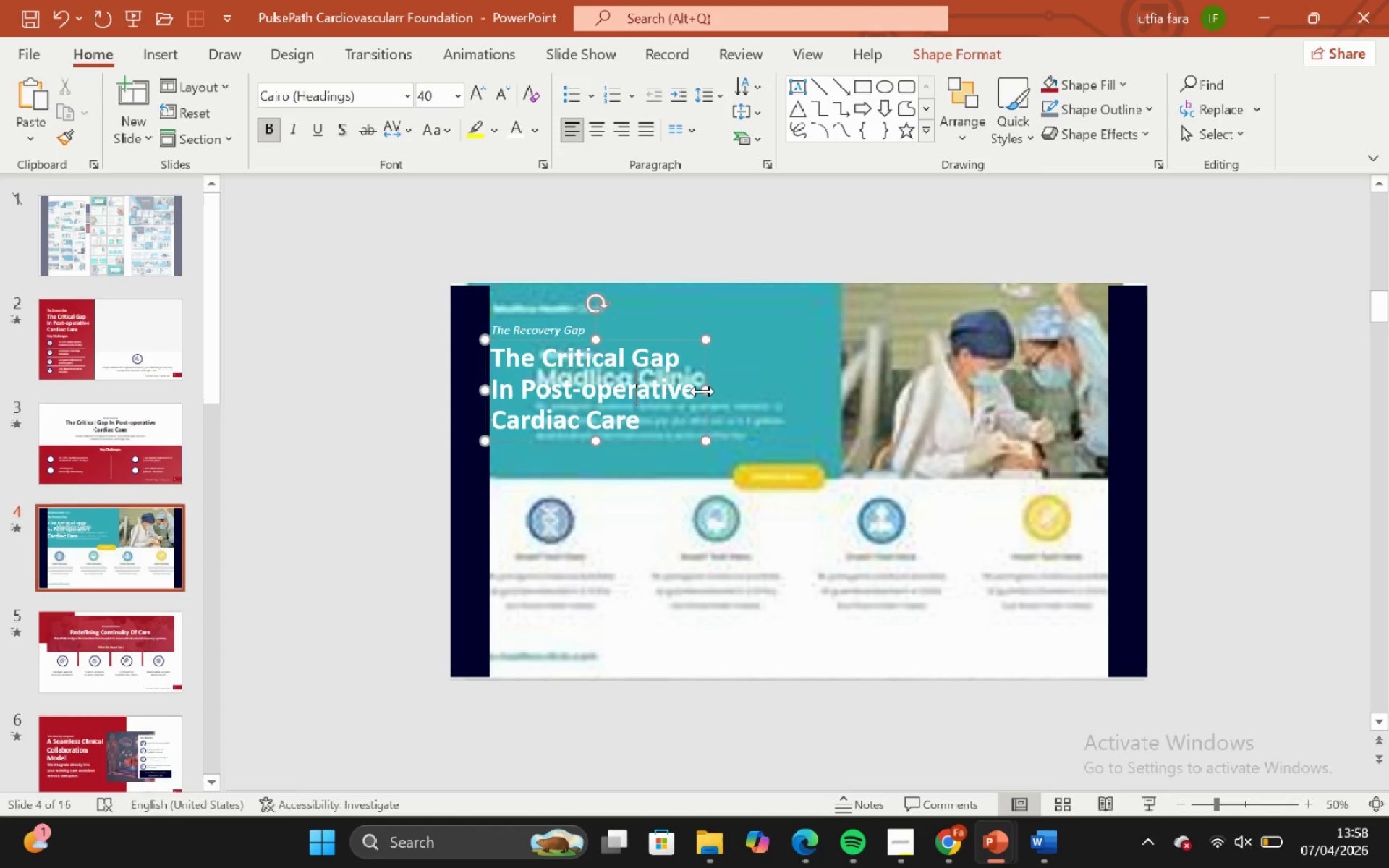 
left_click_drag(start_coordinate=[702, 391], to_coordinate=[828, 392])
 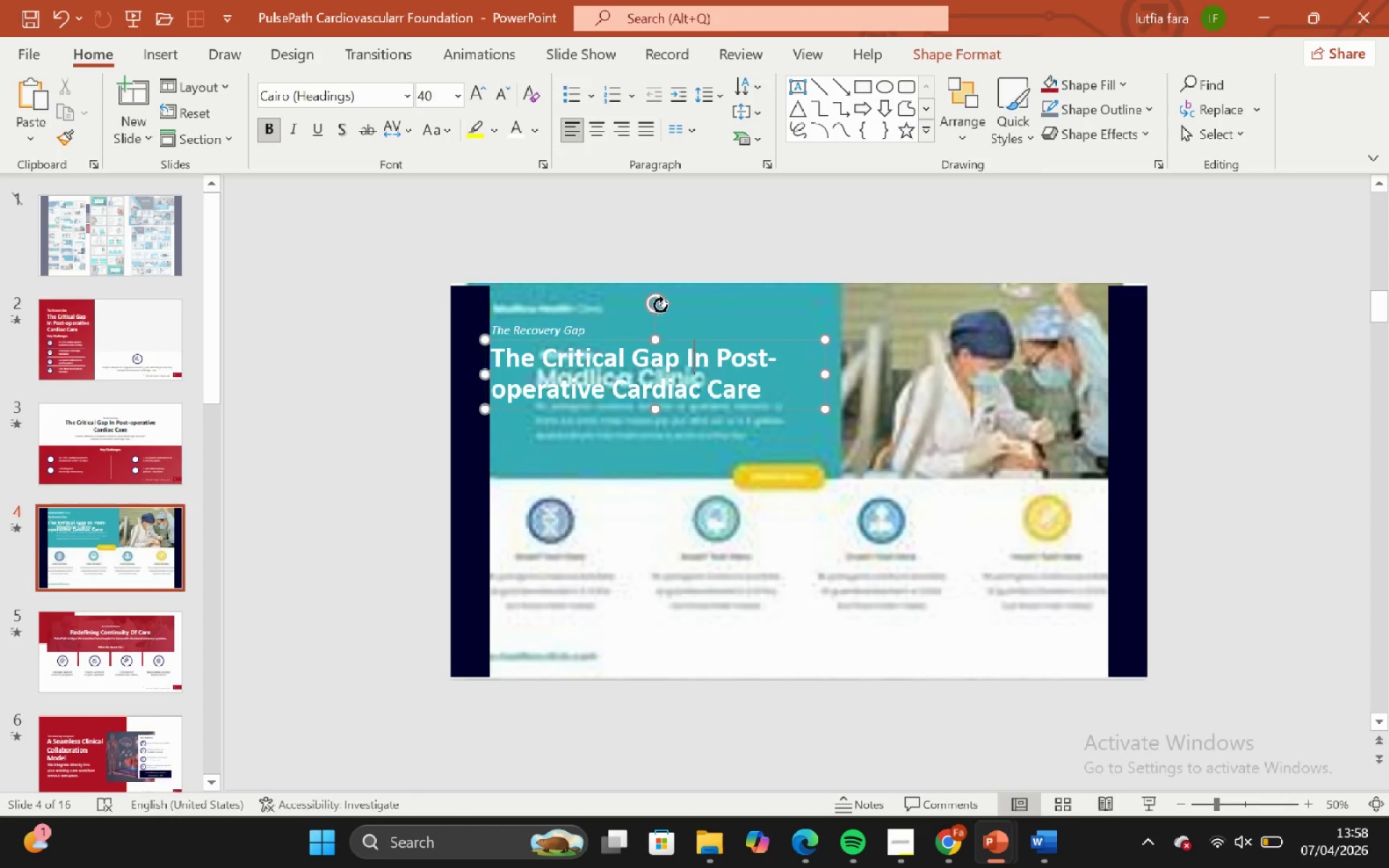 
left_click_drag(start_coordinate=[619, 224], to_coordinate=[615, 234])
 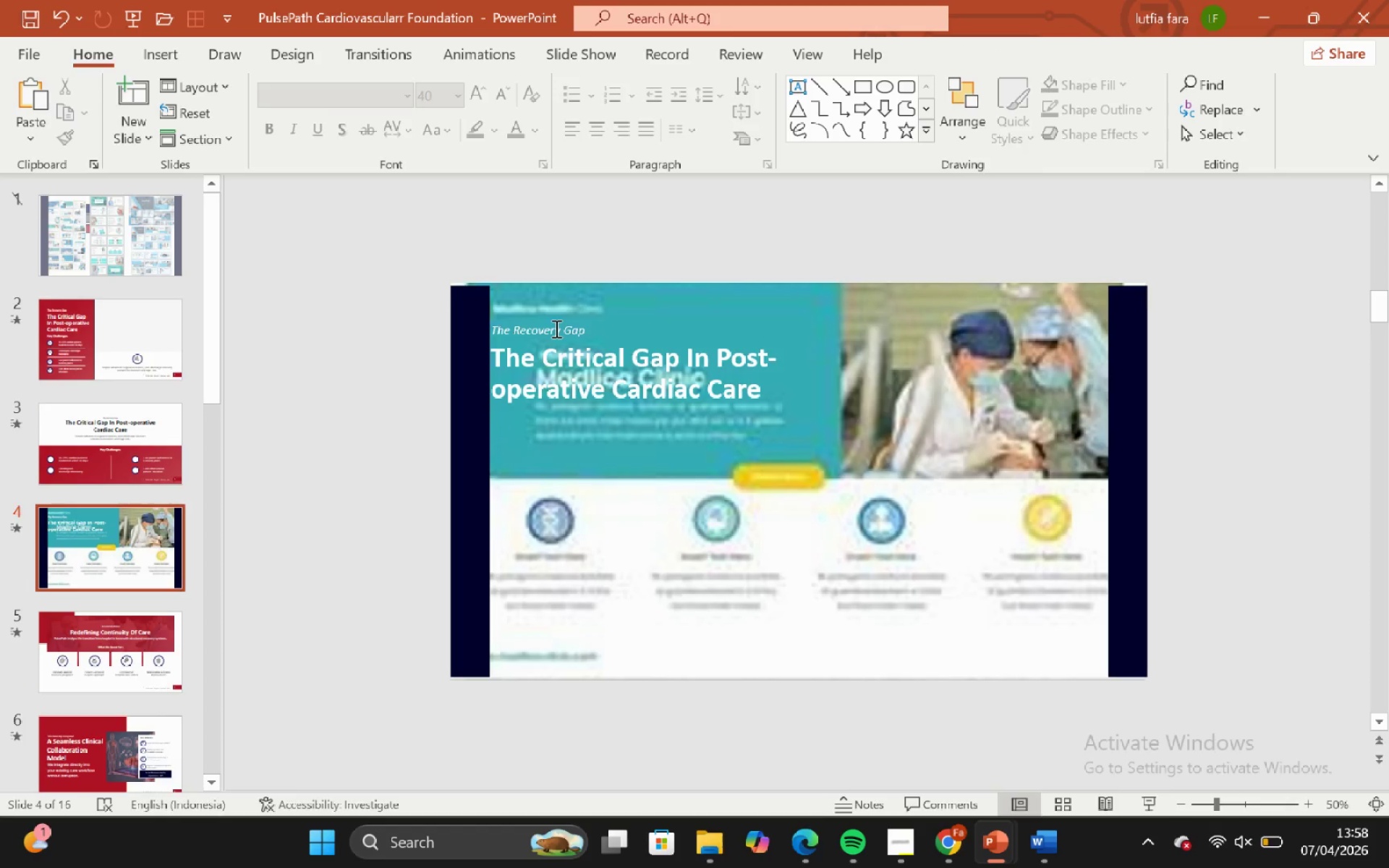 
left_click([555, 328])
 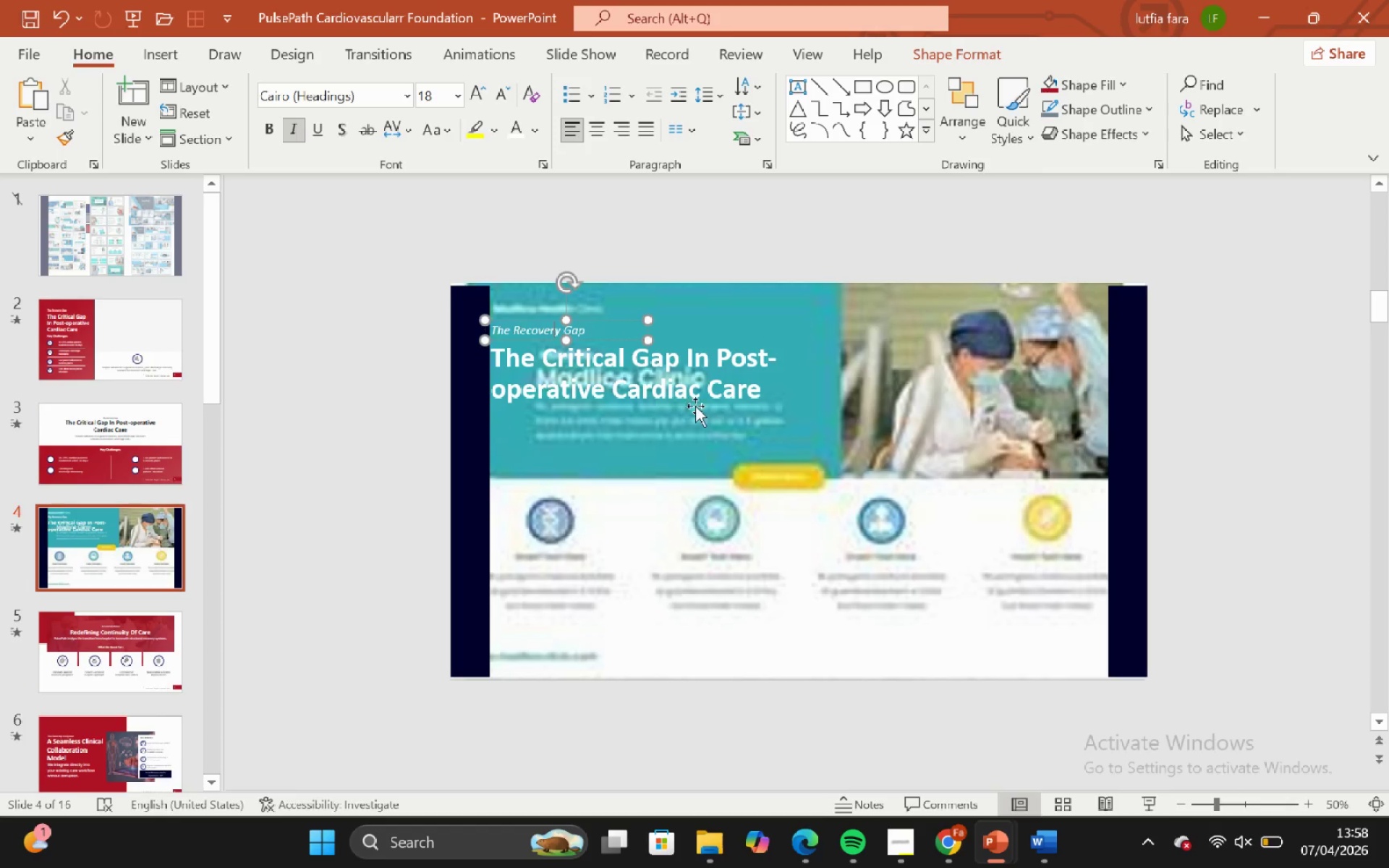 
hold_key(key=ShiftLeft, duration=0.39)
left_click([696, 406])
 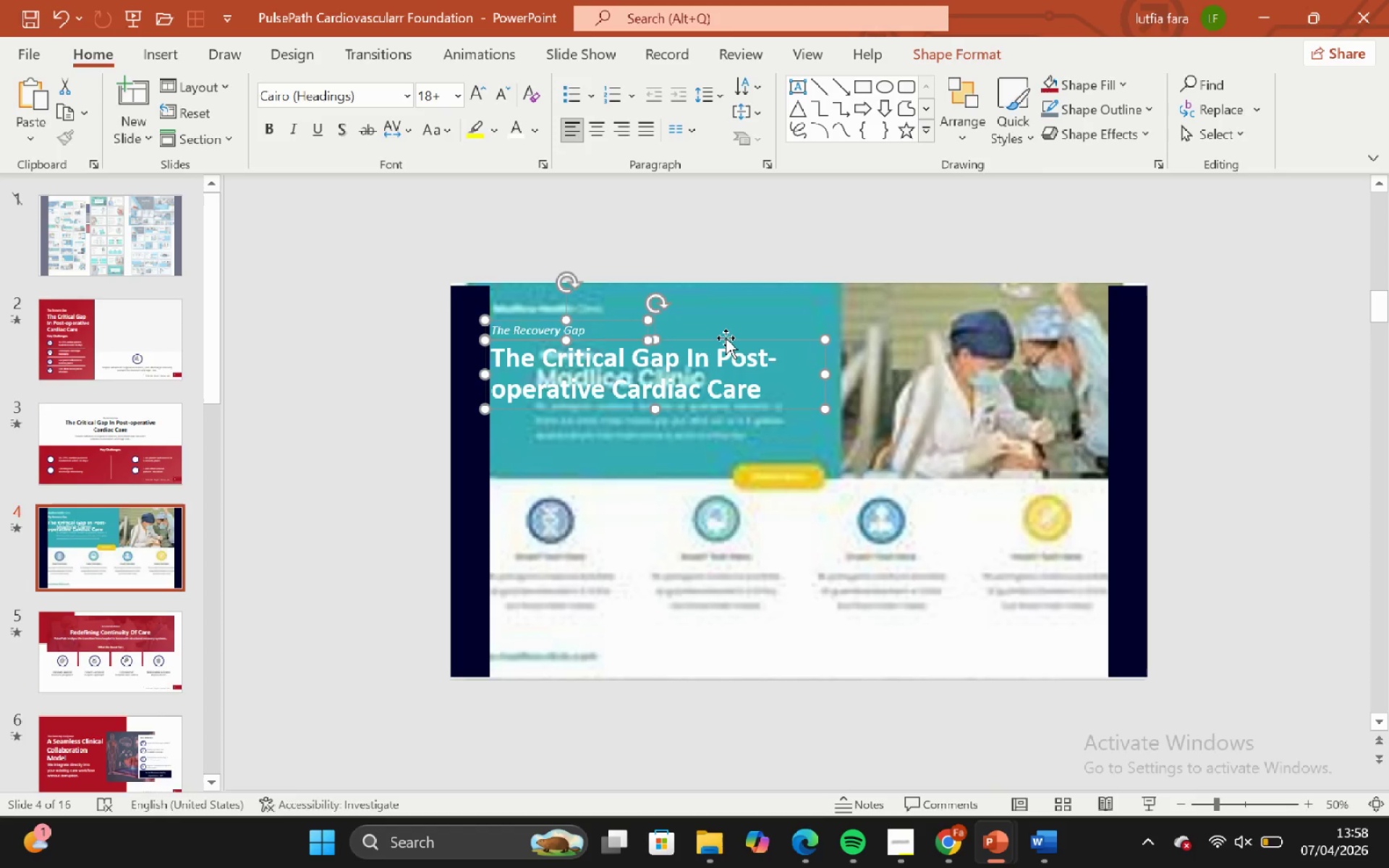 
left_click_drag(start_coordinate=[726, 338], to_coordinate=[723, 328])
 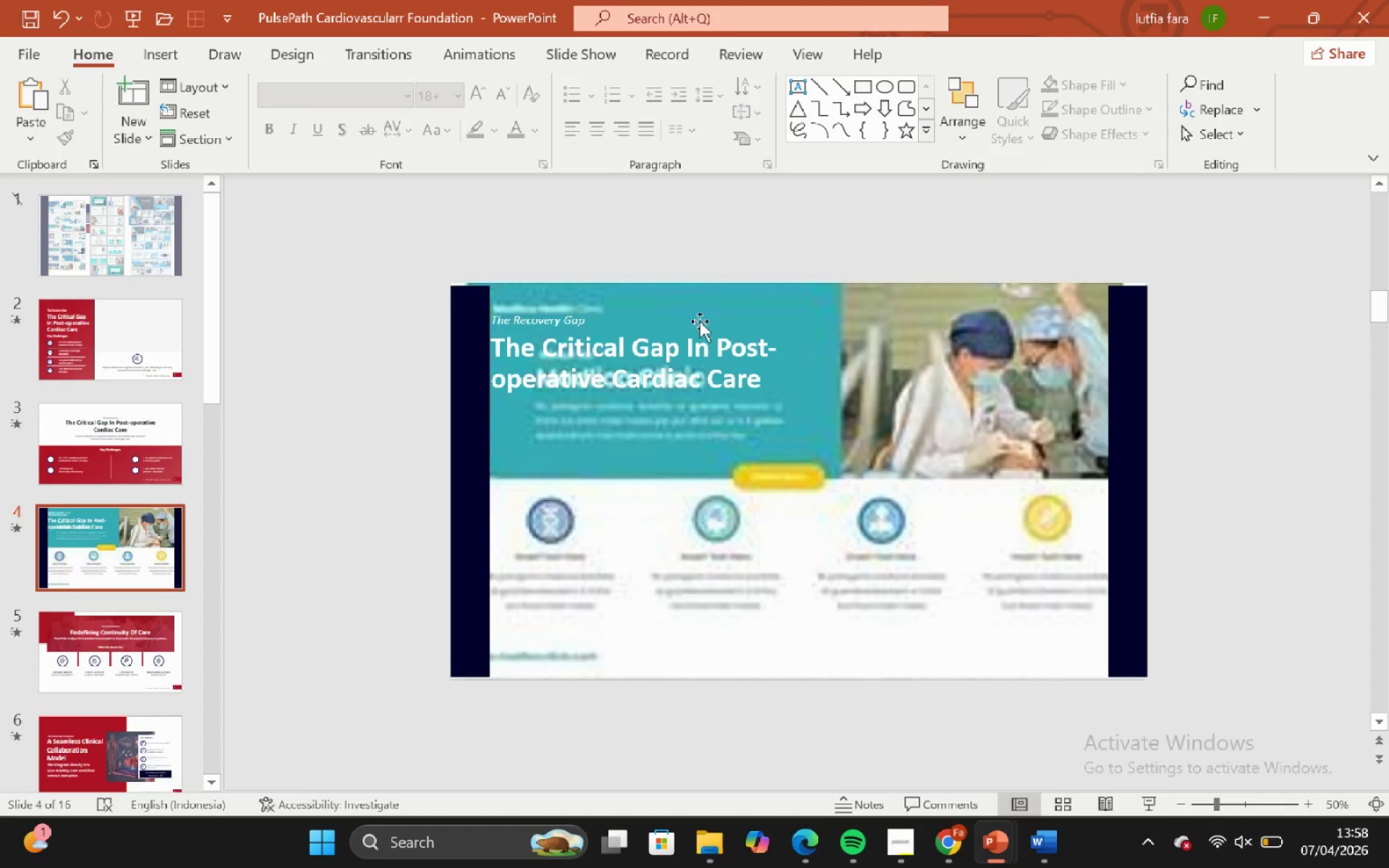 
hold_key(key=ShiftLeft, duration=2.45)
 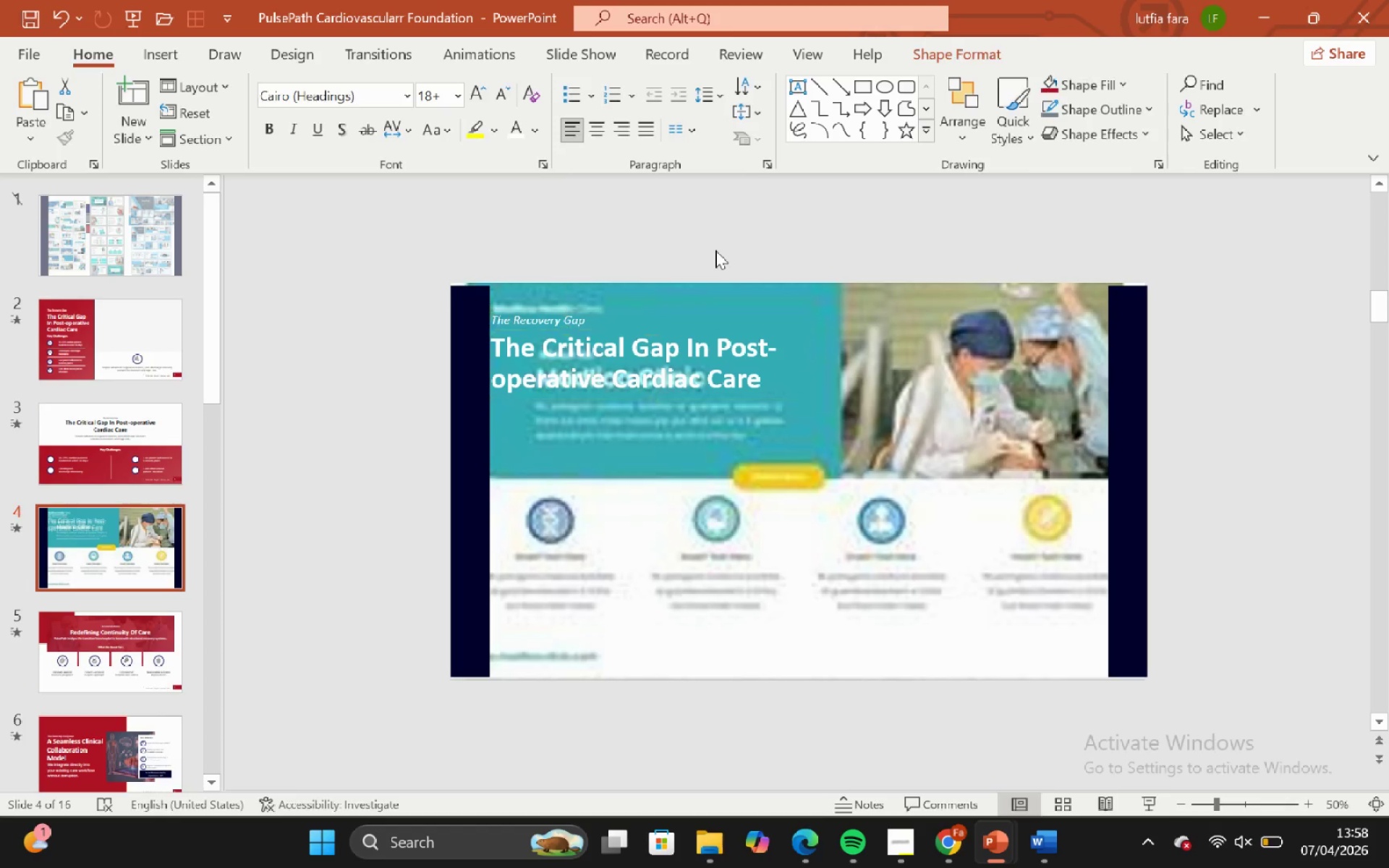 
left_click([715, 250])
 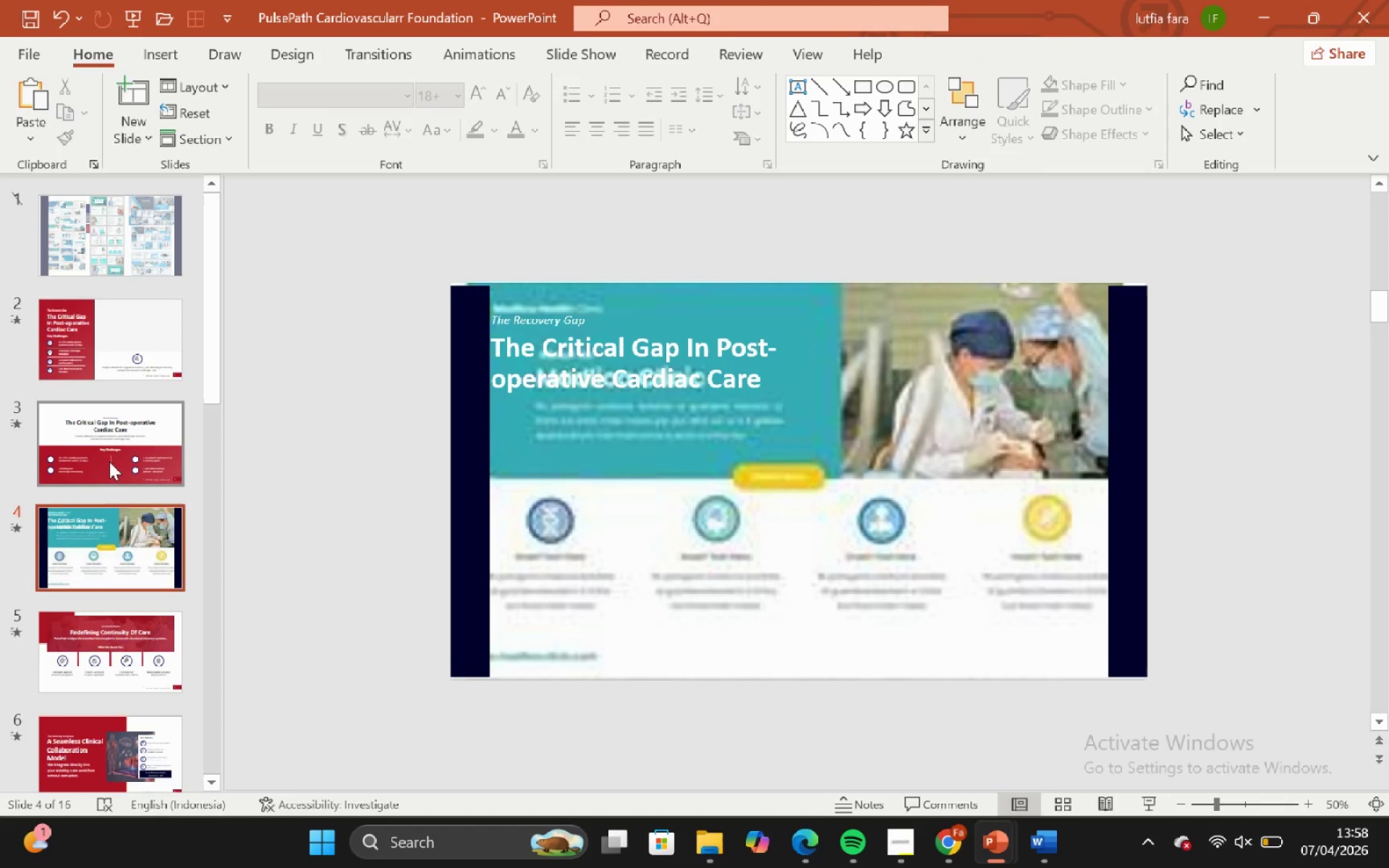 
left_click([98, 442])
 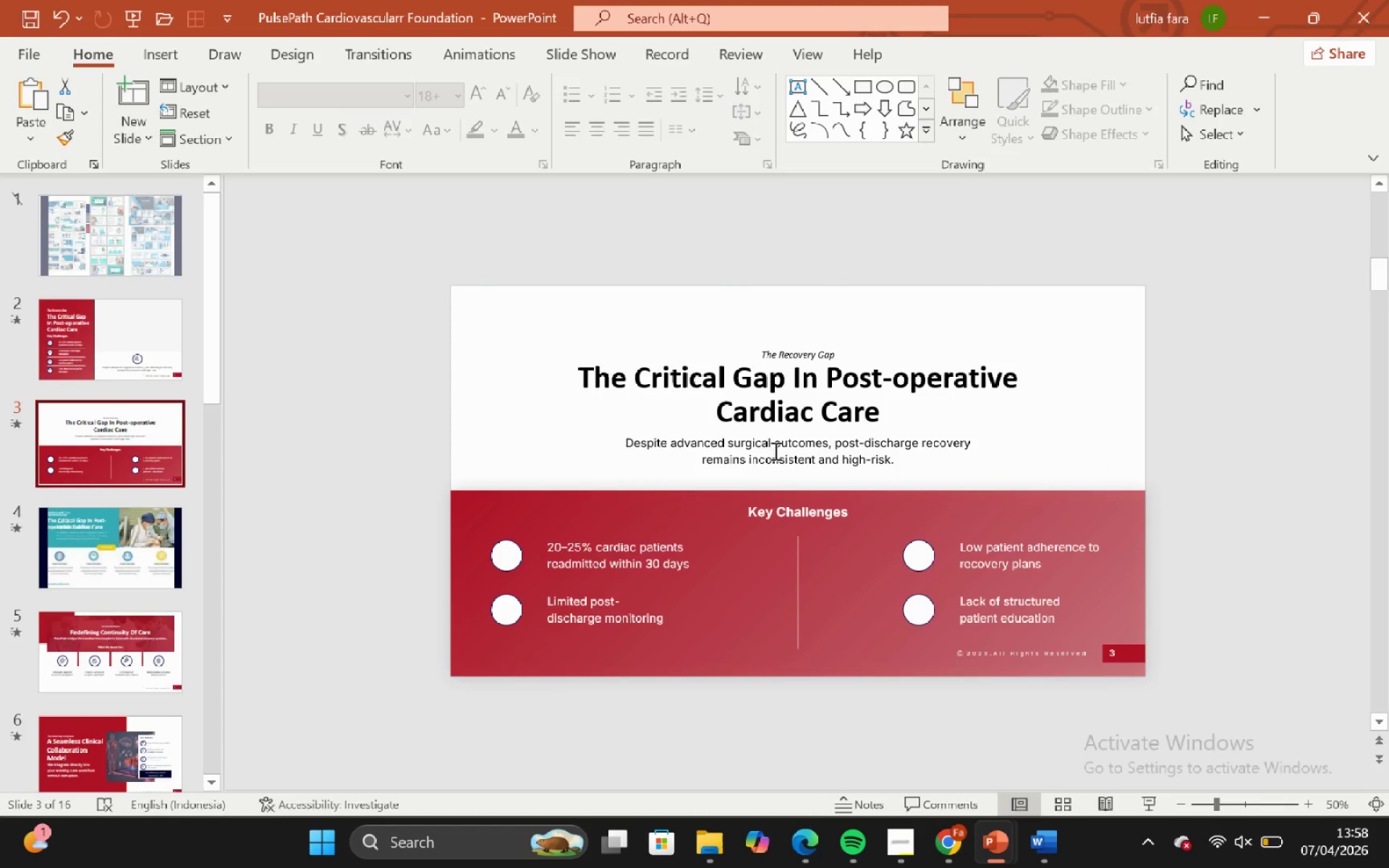 
left_click([776, 451])
 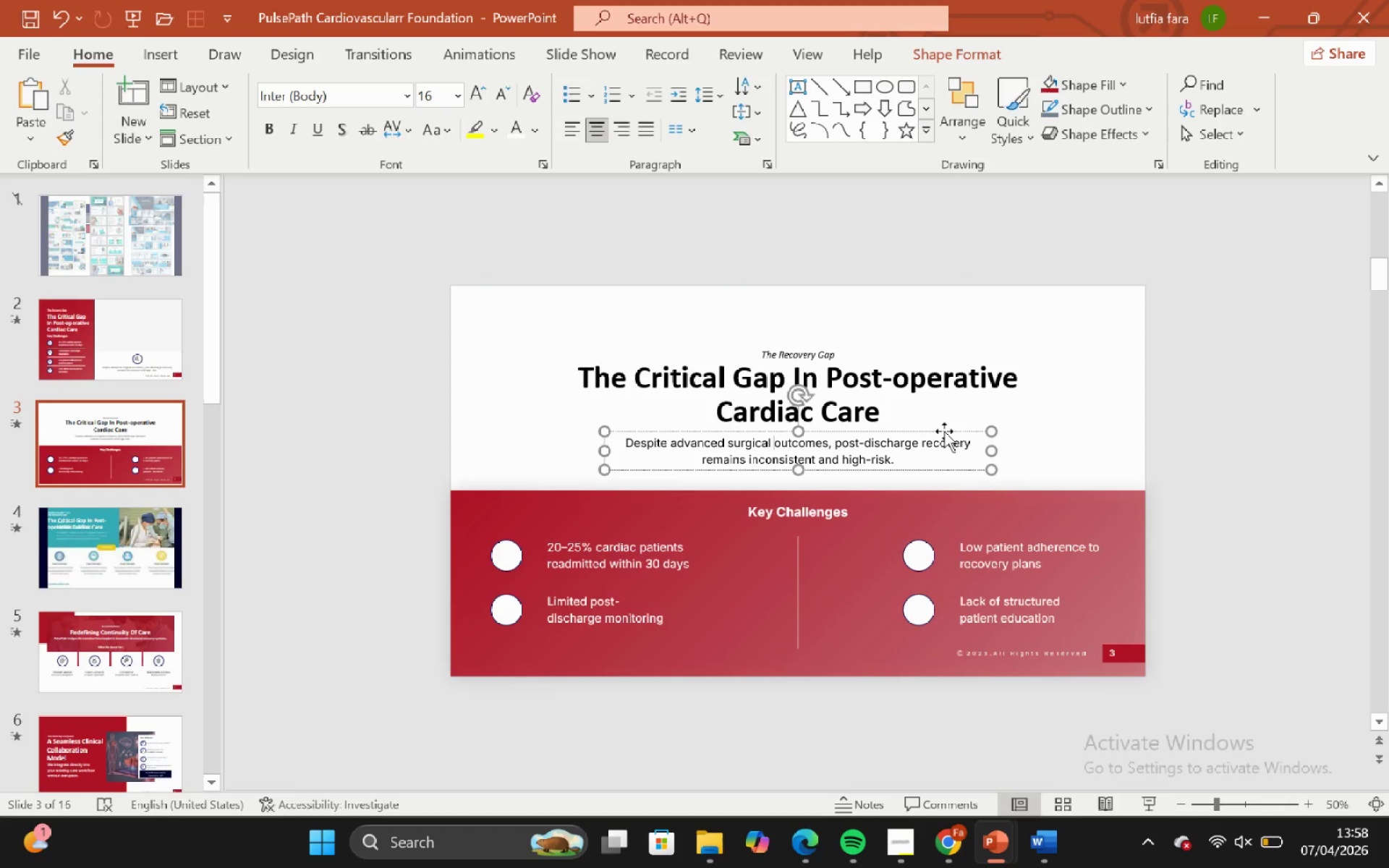 
left_click([944, 431])
 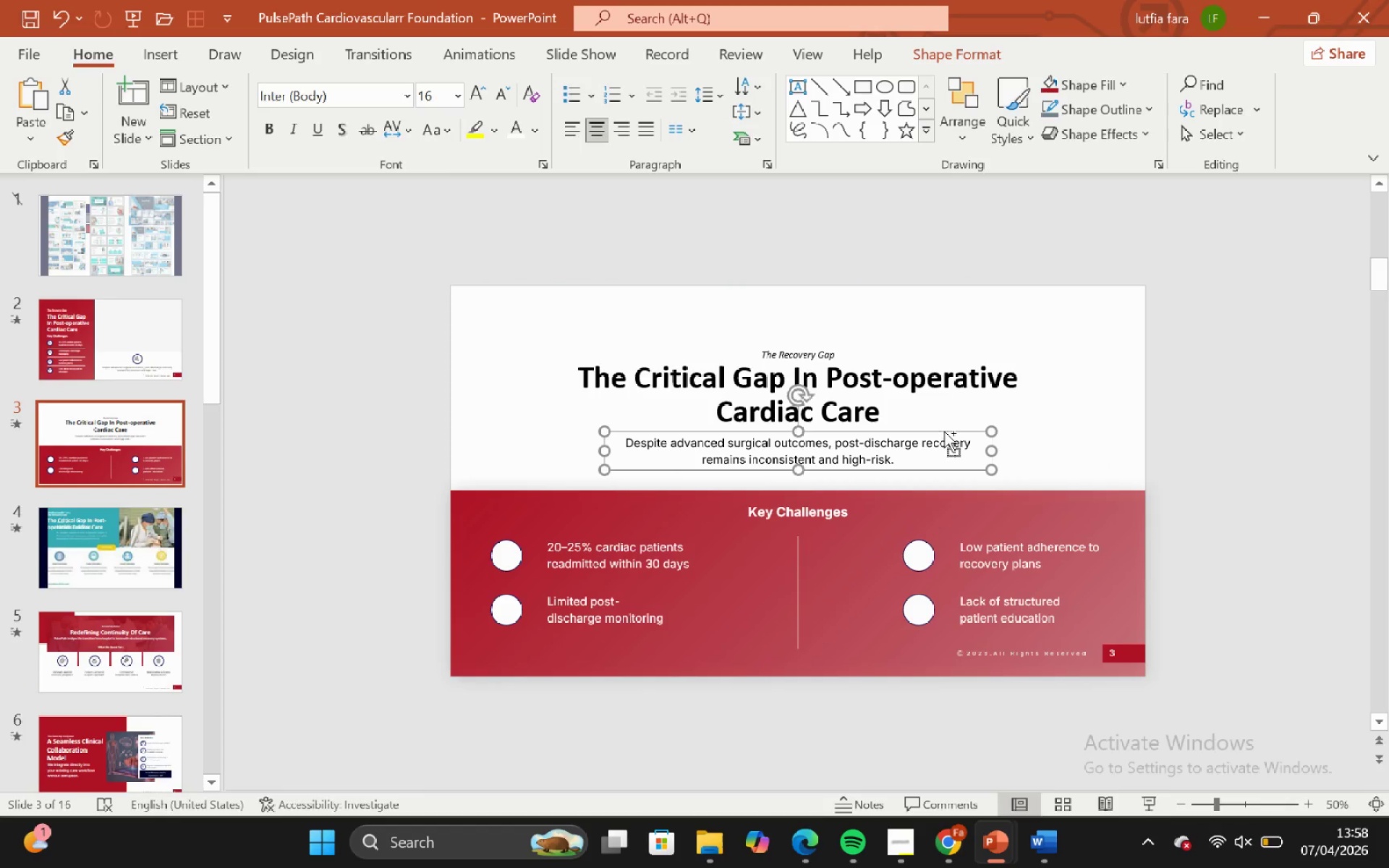 
key(Control+C)
 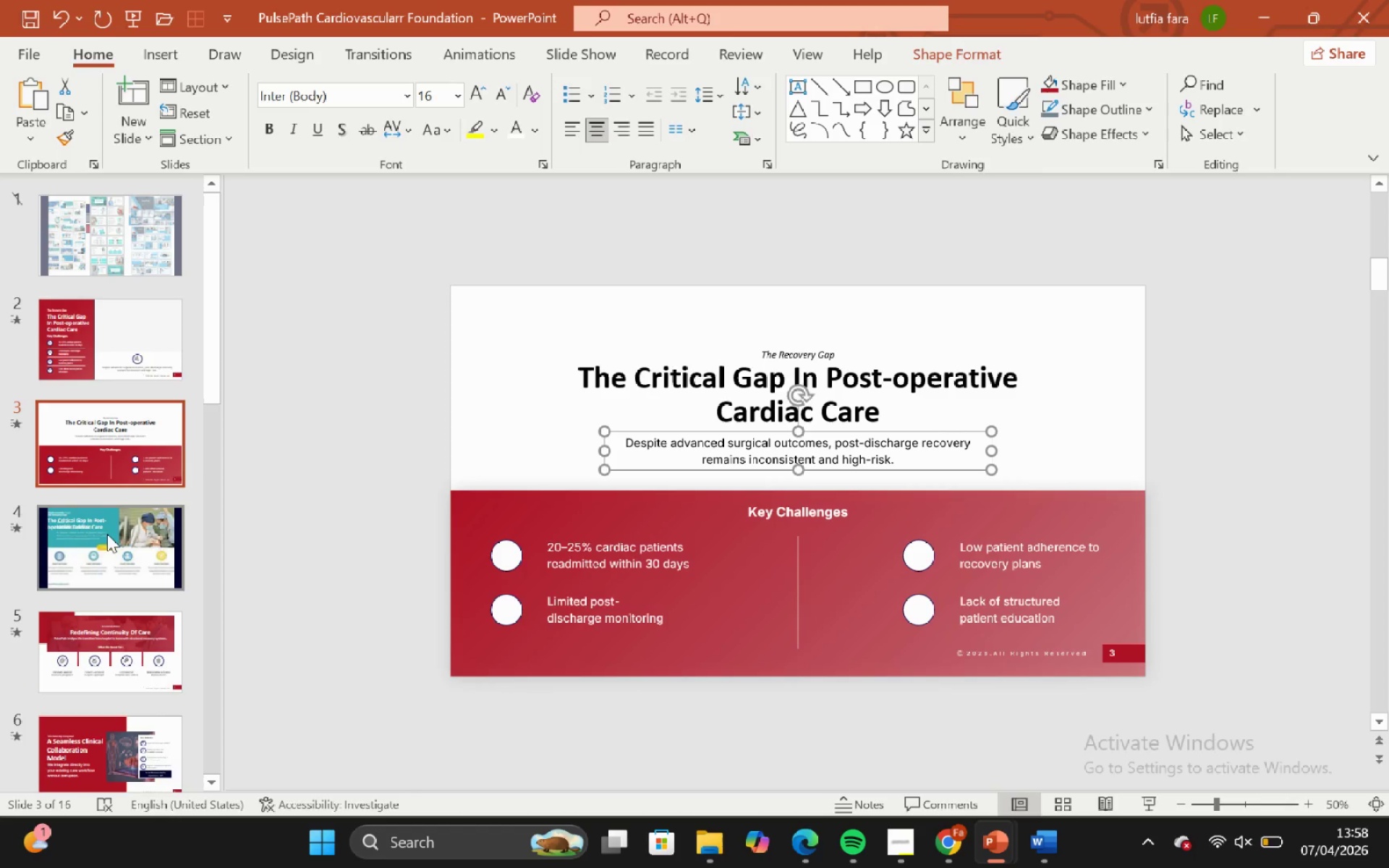 
left_click([90, 540])
 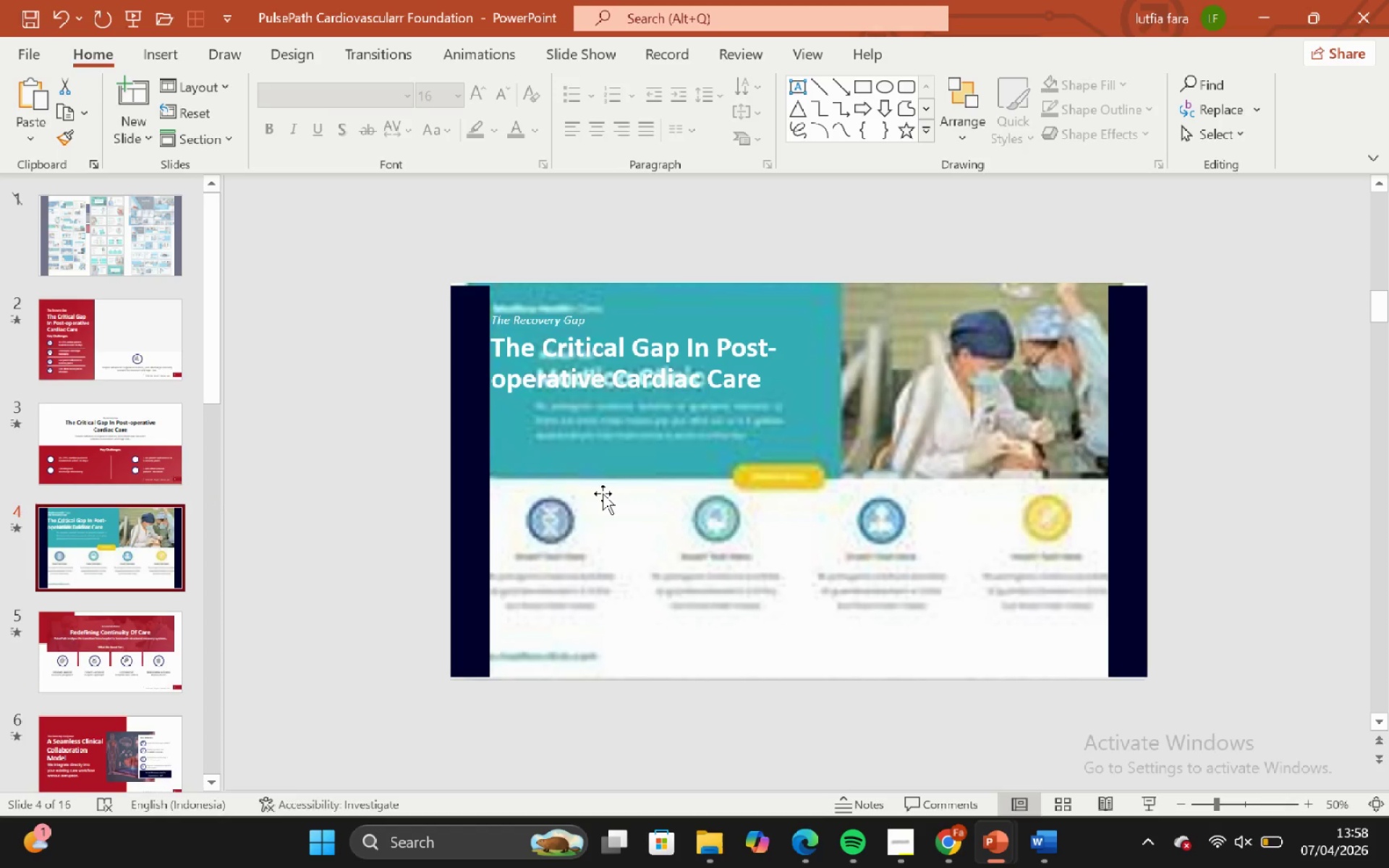 
key(Control+V)
 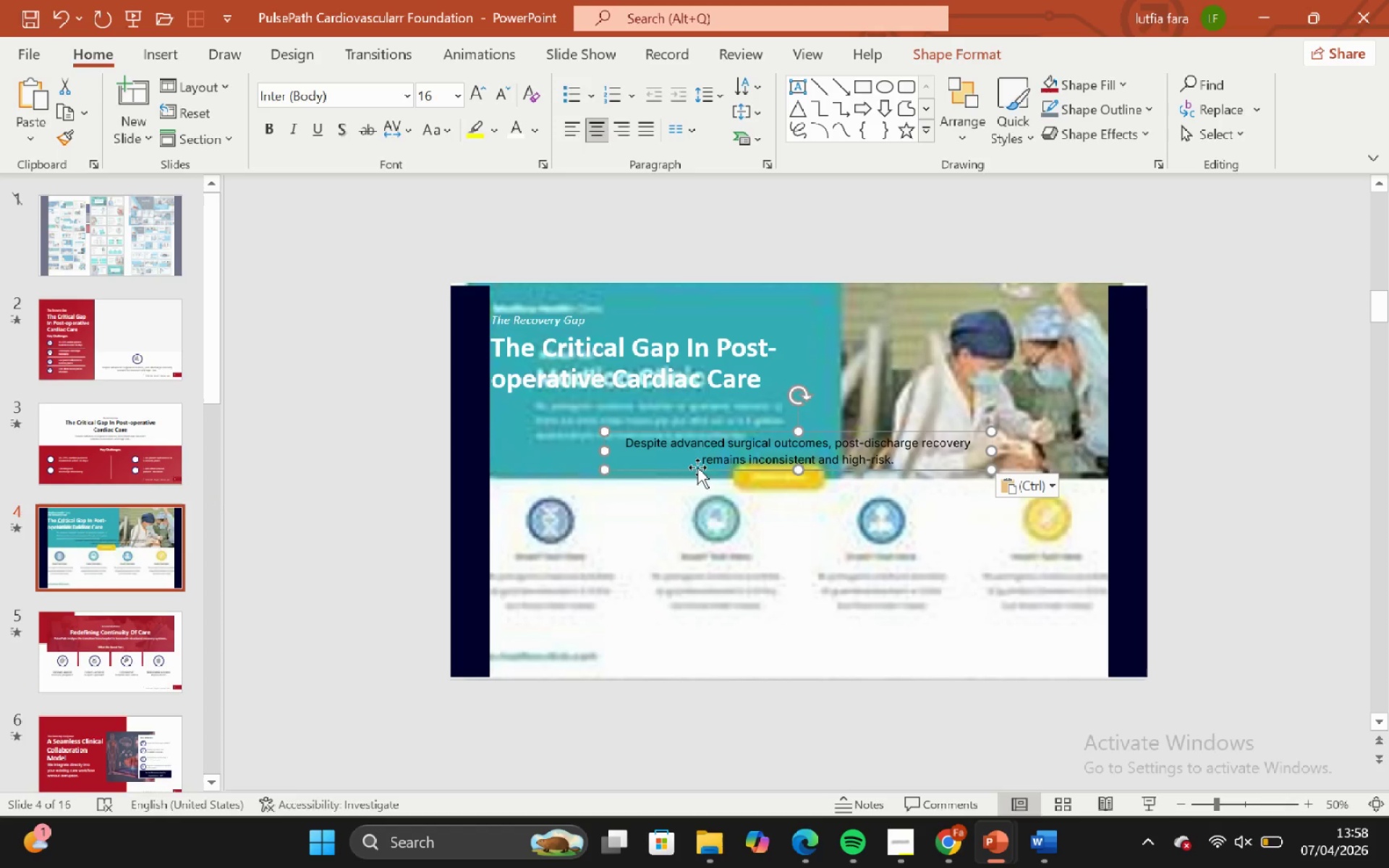 
left_click([700, 469])
 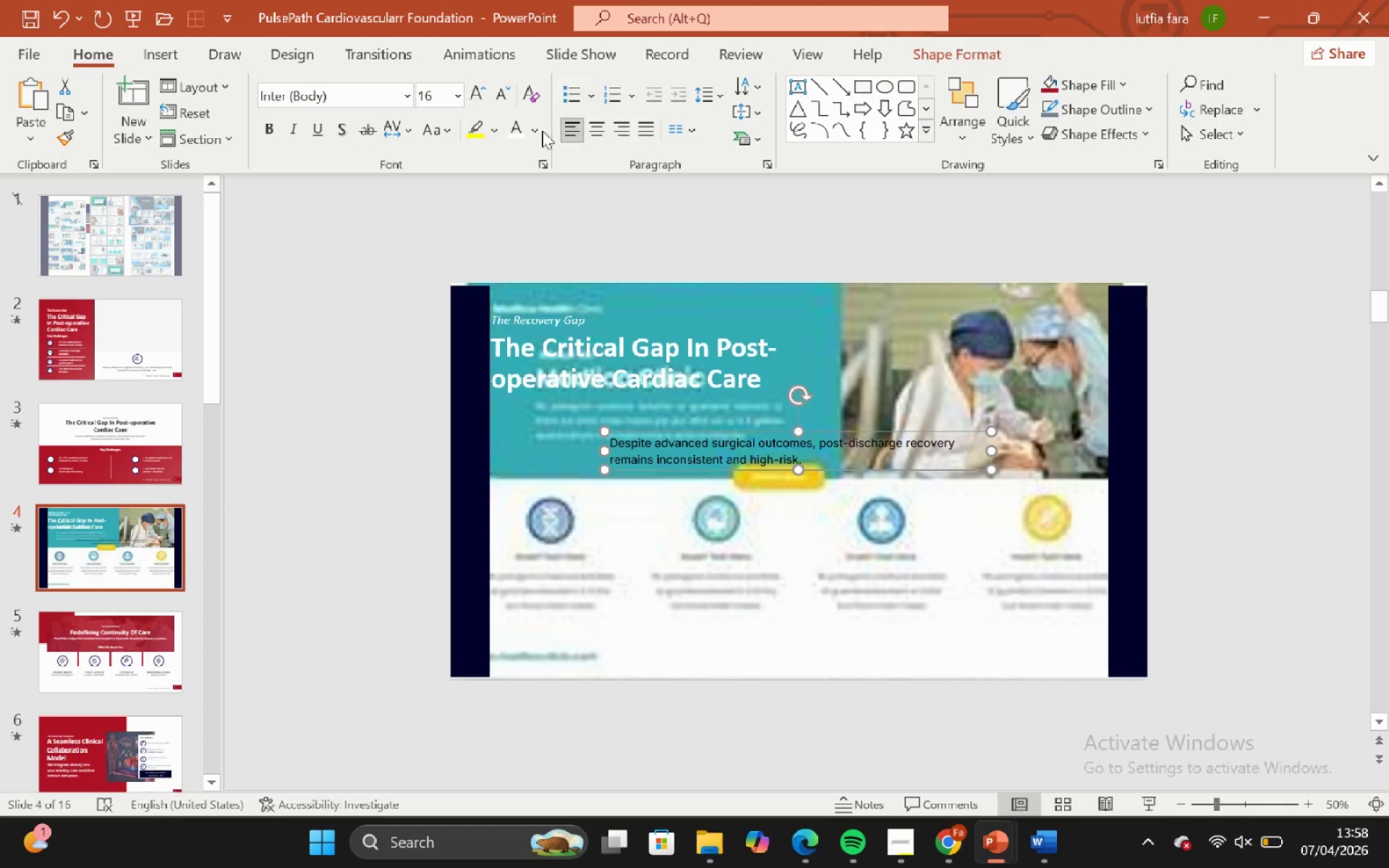 
left_click([514, 127])
 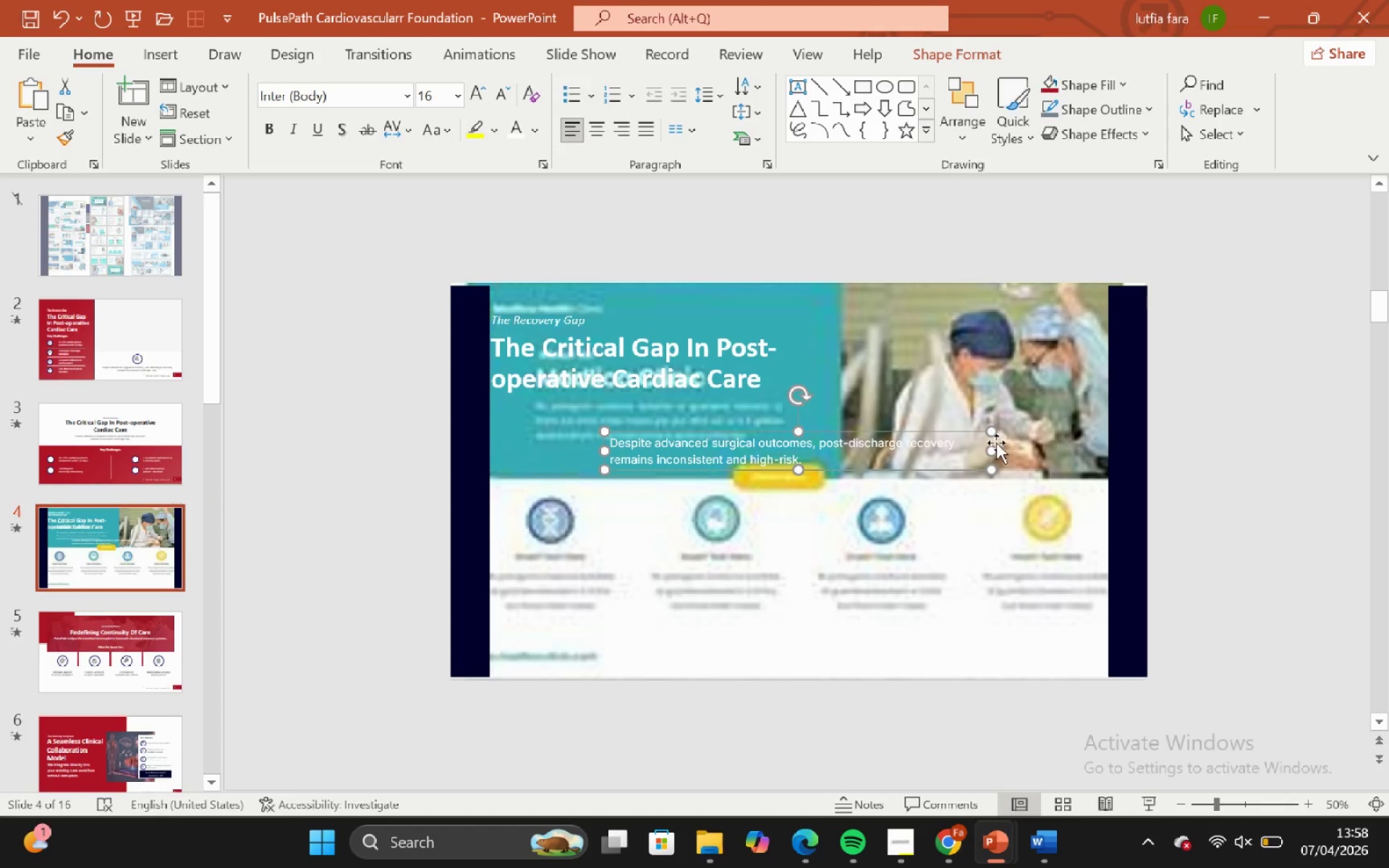 
left_click_drag(start_coordinate=[993, 446], to_coordinate=[921, 446])
 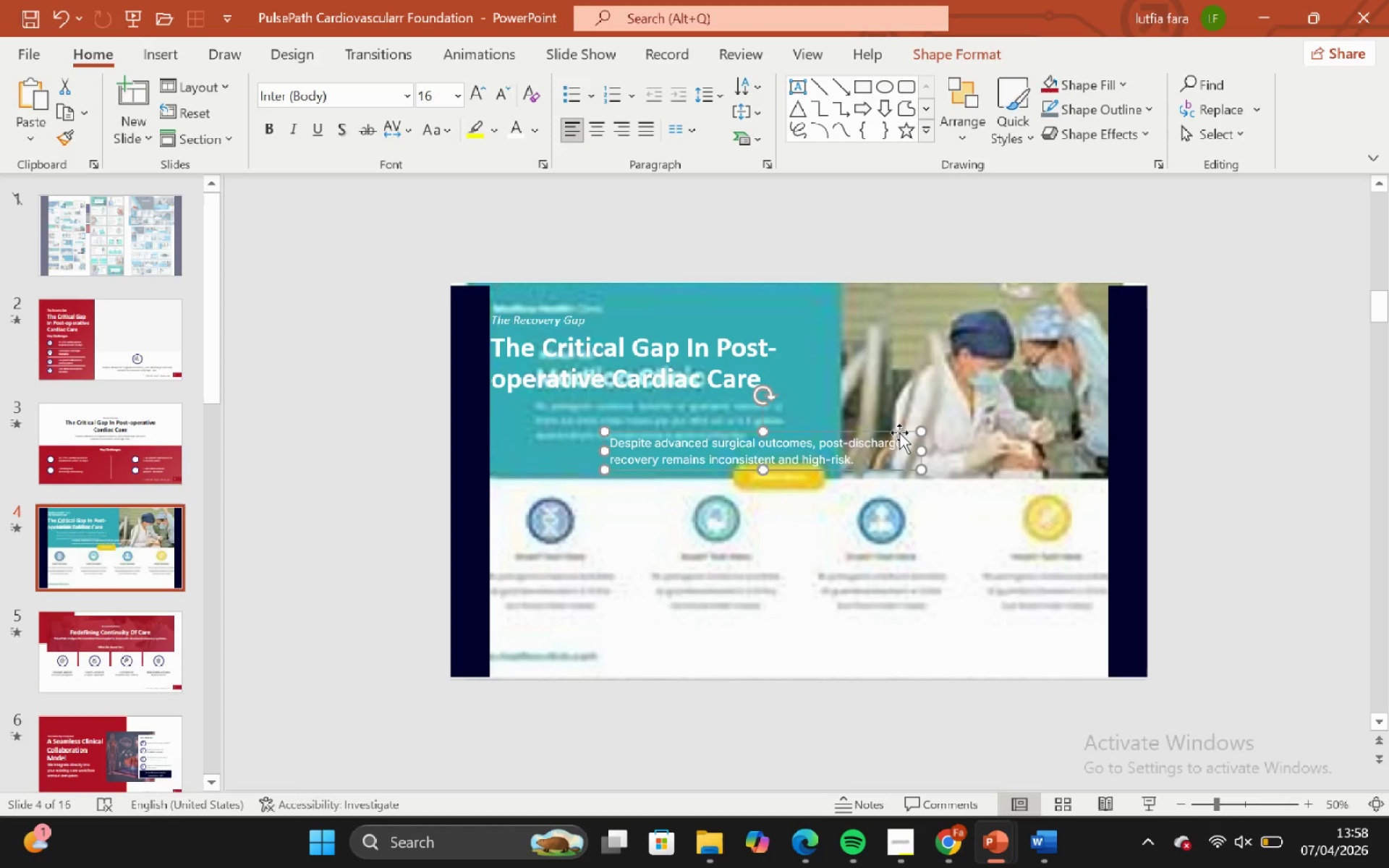 
left_click_drag(start_coordinate=[899, 433], to_coordinate=[780, 412])
 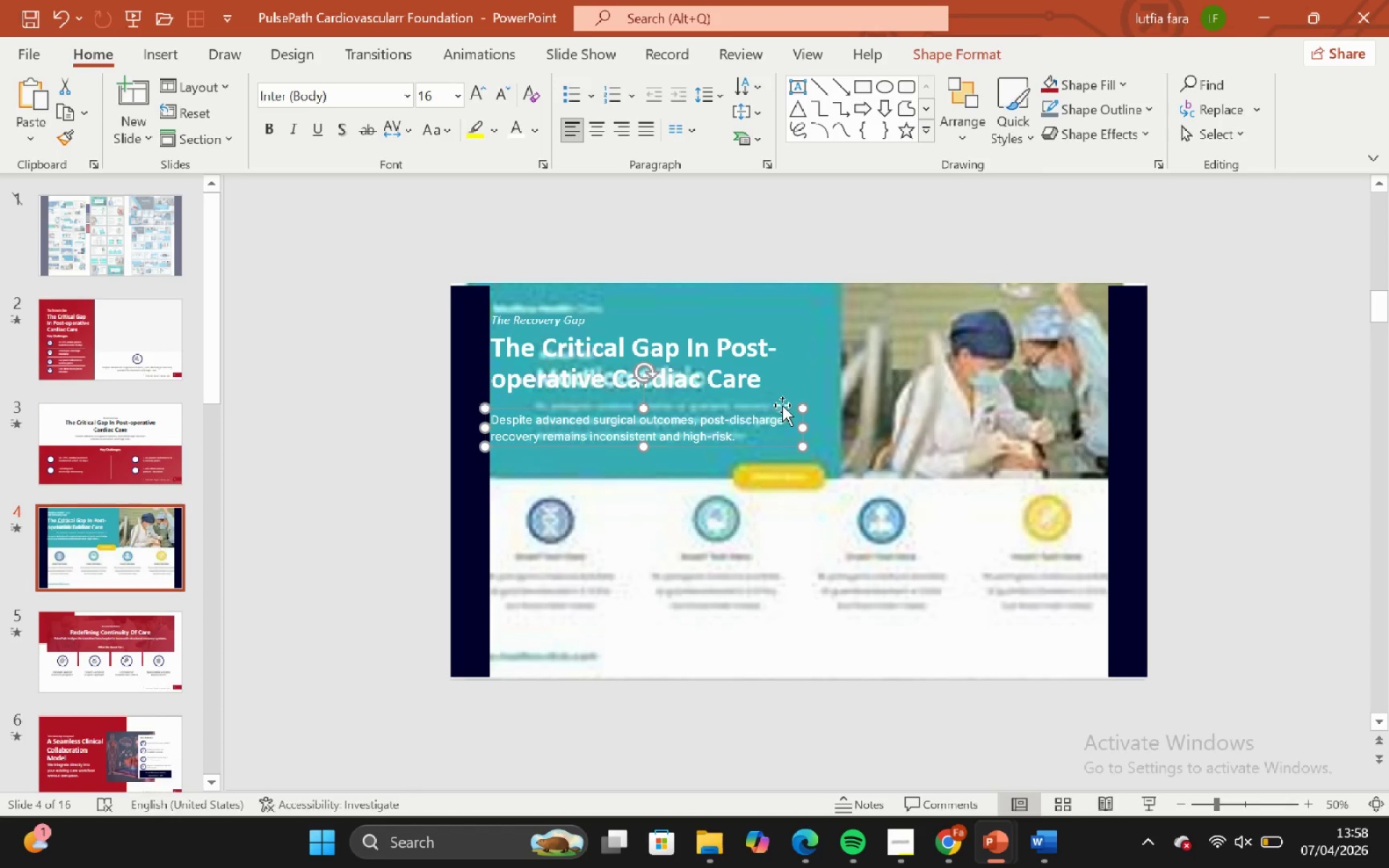 
left_click([782, 406])
 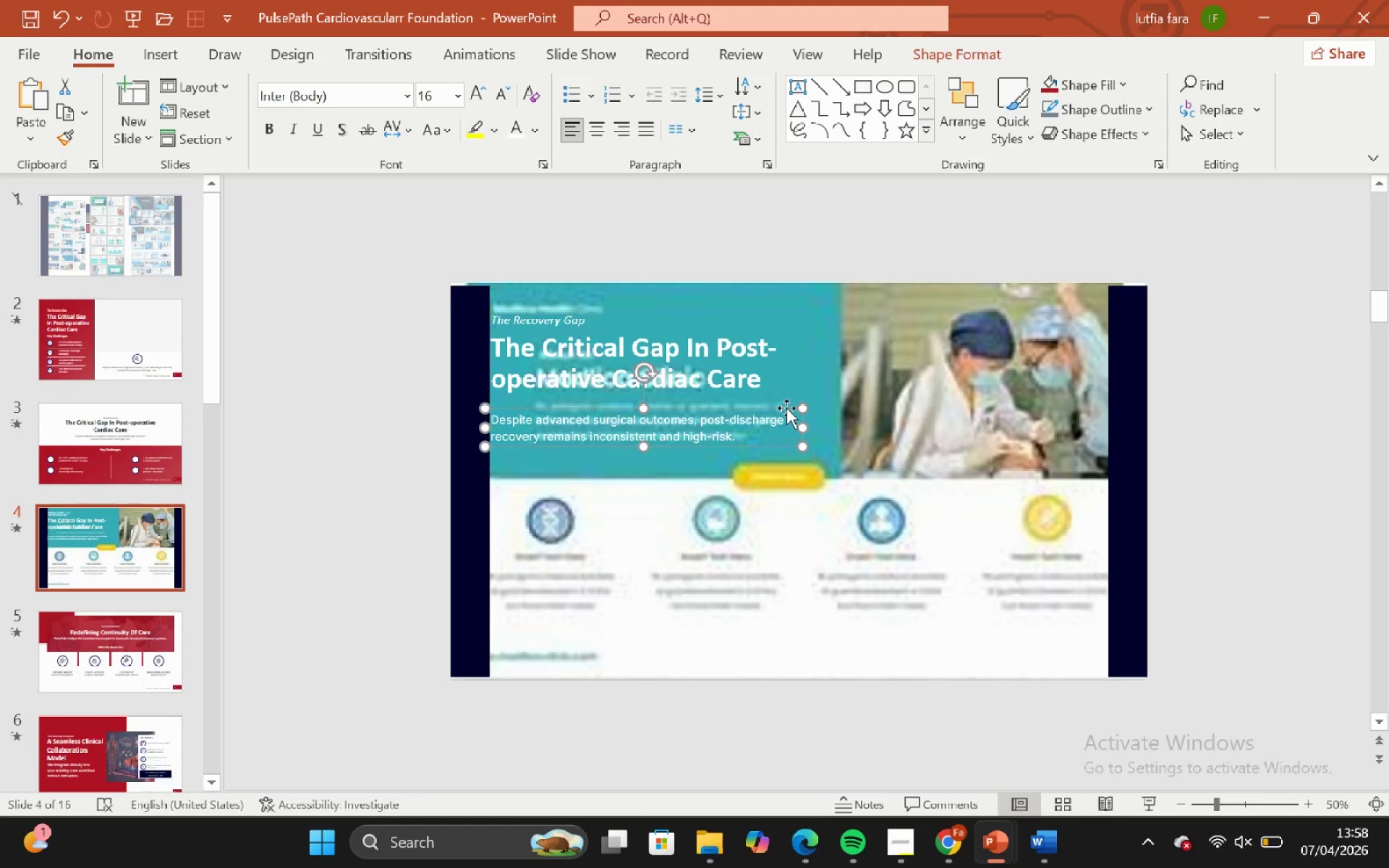 
hold_key(key=ShiftLeft, duration=1.59)
left_click_drag(start_coordinate=[786, 408], to_coordinate=[786, 399])
 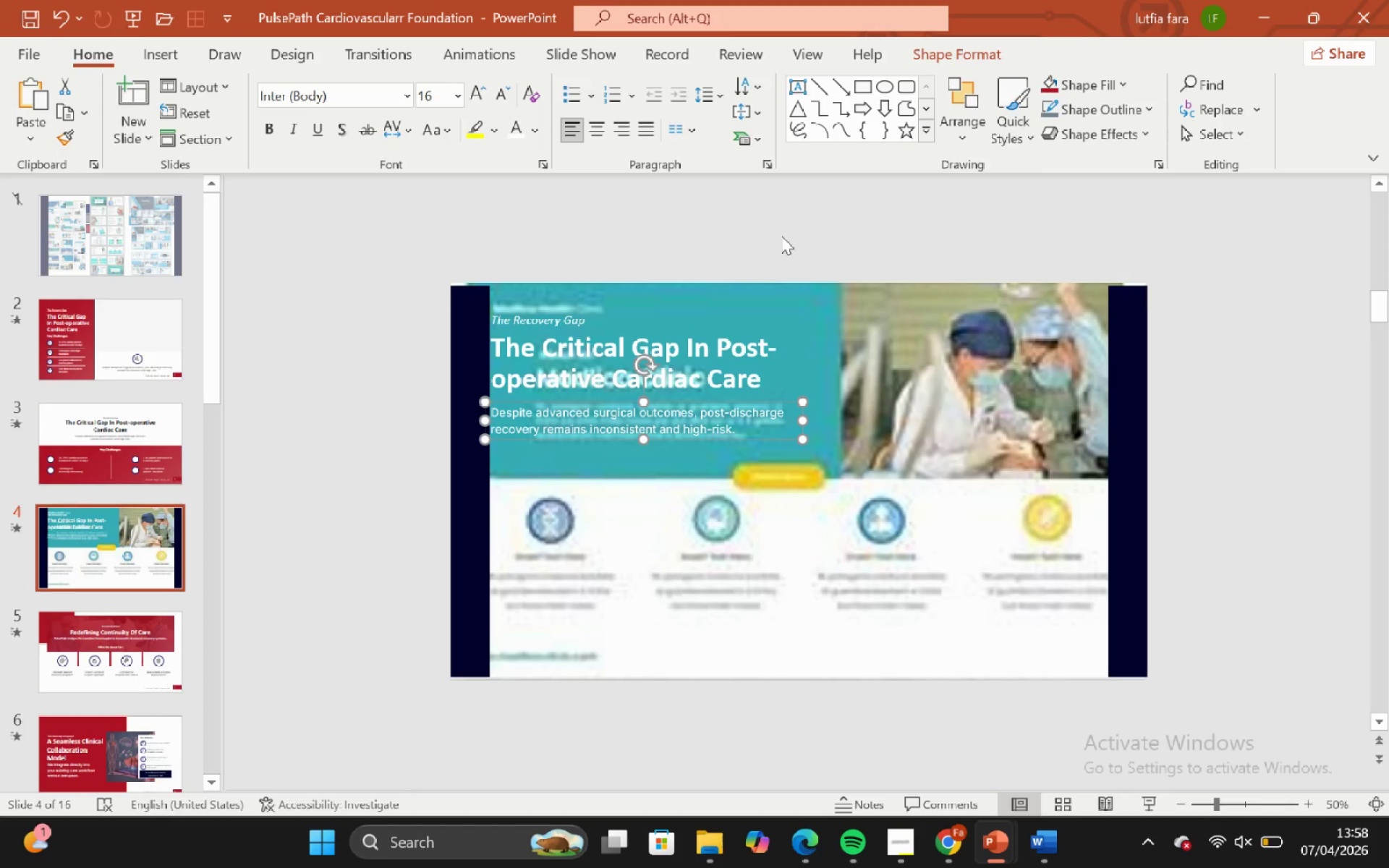 
left_click([781, 234])
 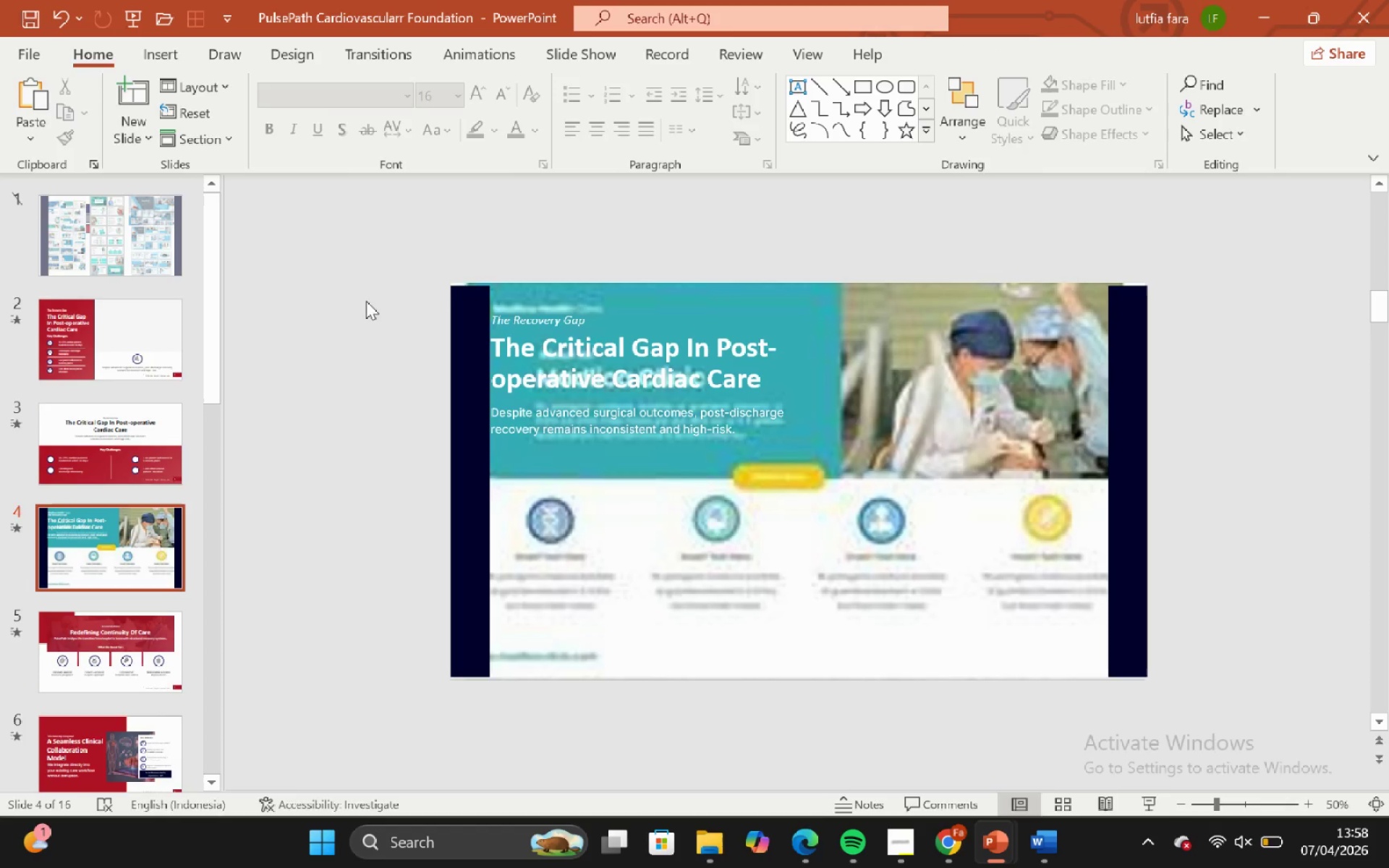 
left_click_drag(start_coordinate=[359, 269], to_coordinate=[804, 469])
 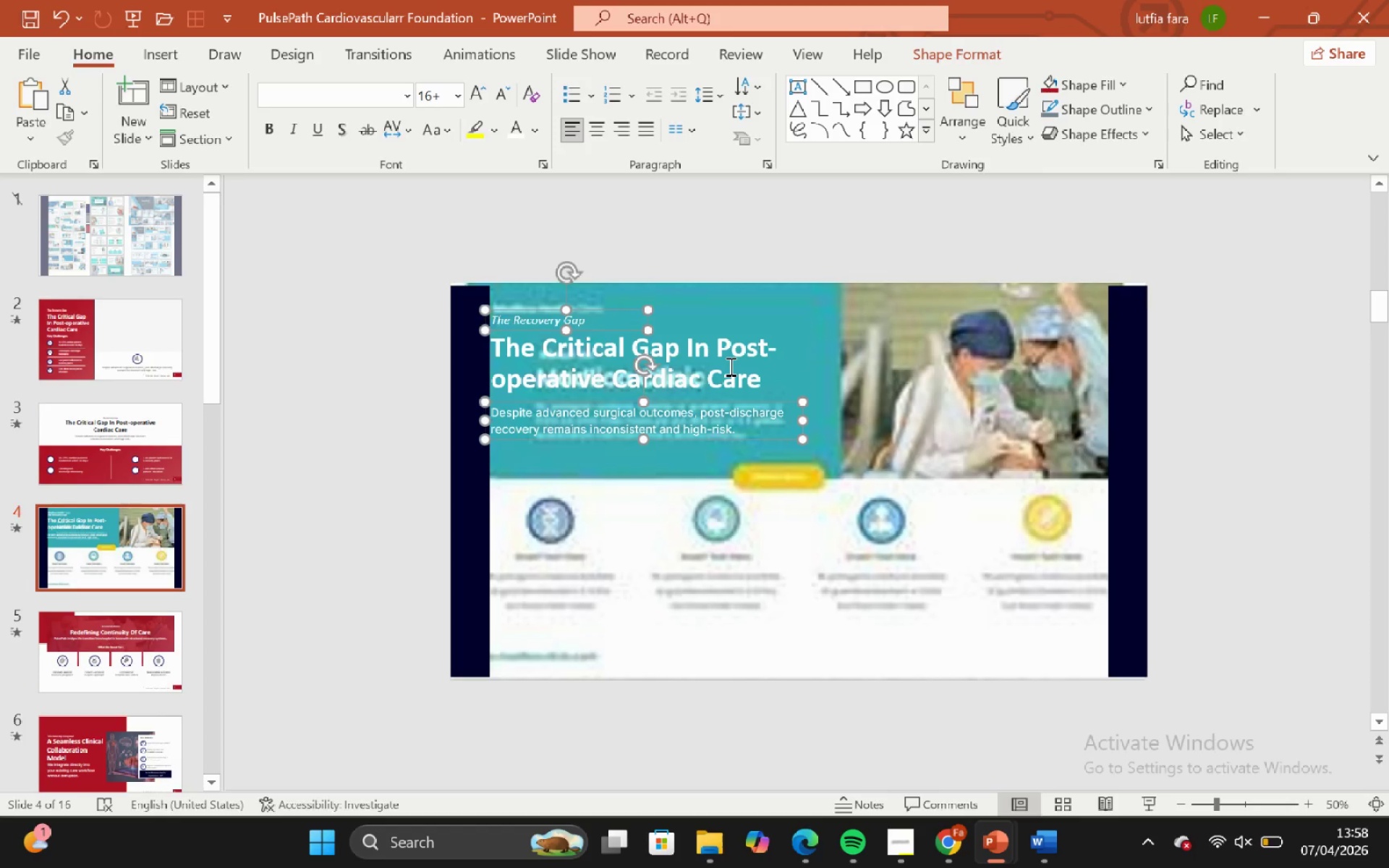 
hold_key(key=ShiftLeft, duration=0.47)
left_click([729, 366])
 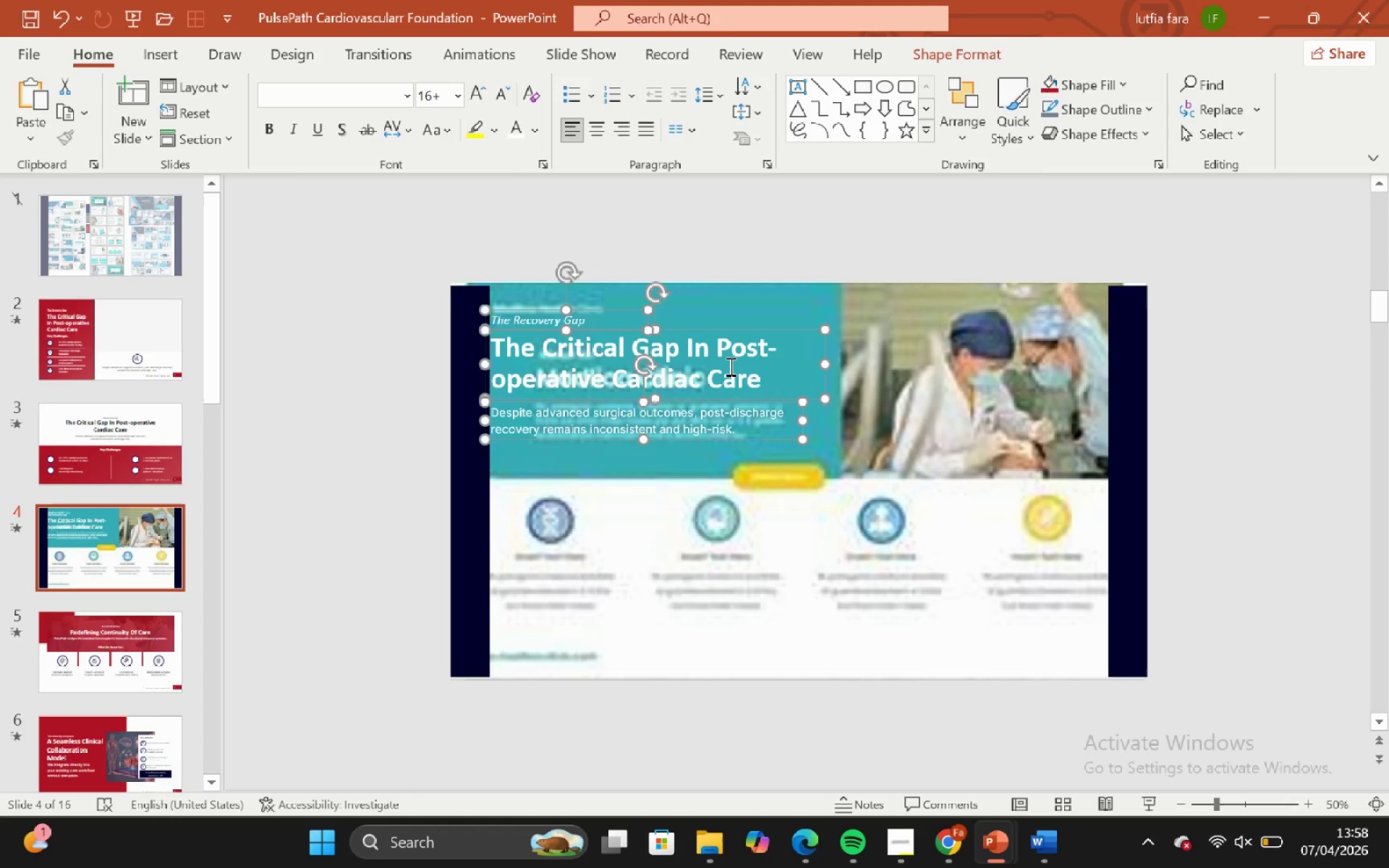 
hold_key(key=ArrowDown, duration=0.47)
 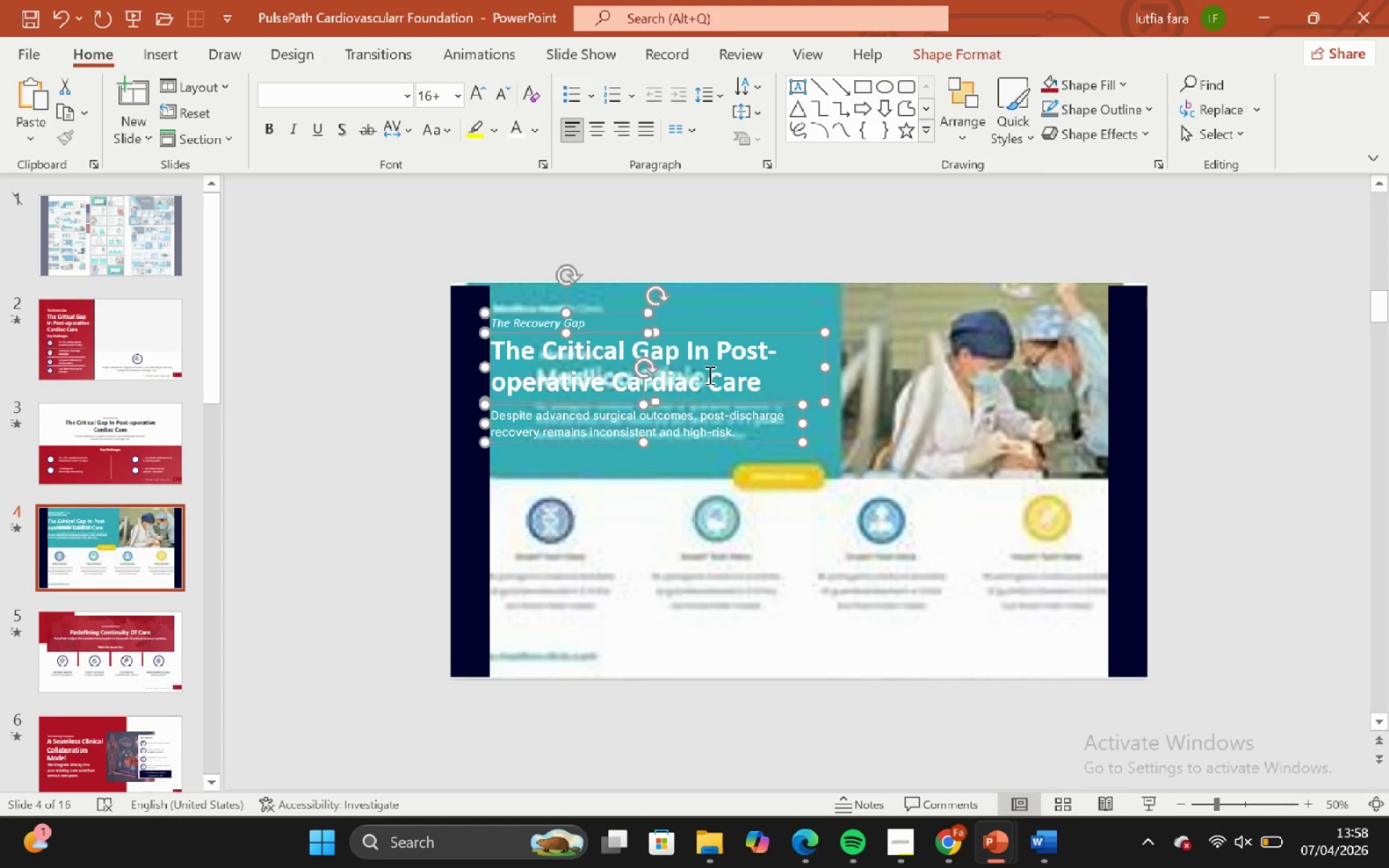 
hold_key(key=ArrowDown, duration=0.86)
 